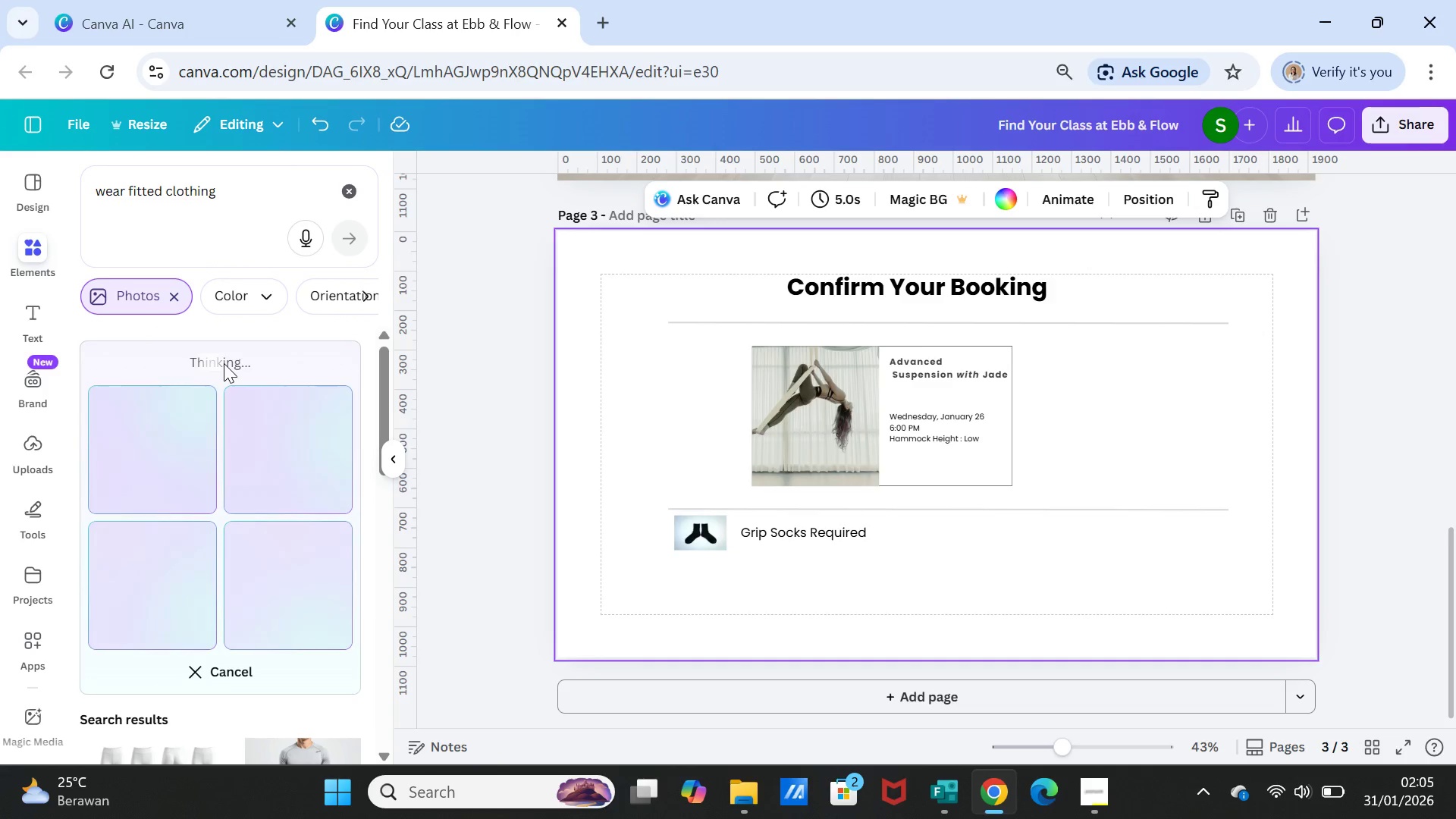 
left_click([774, 531])
 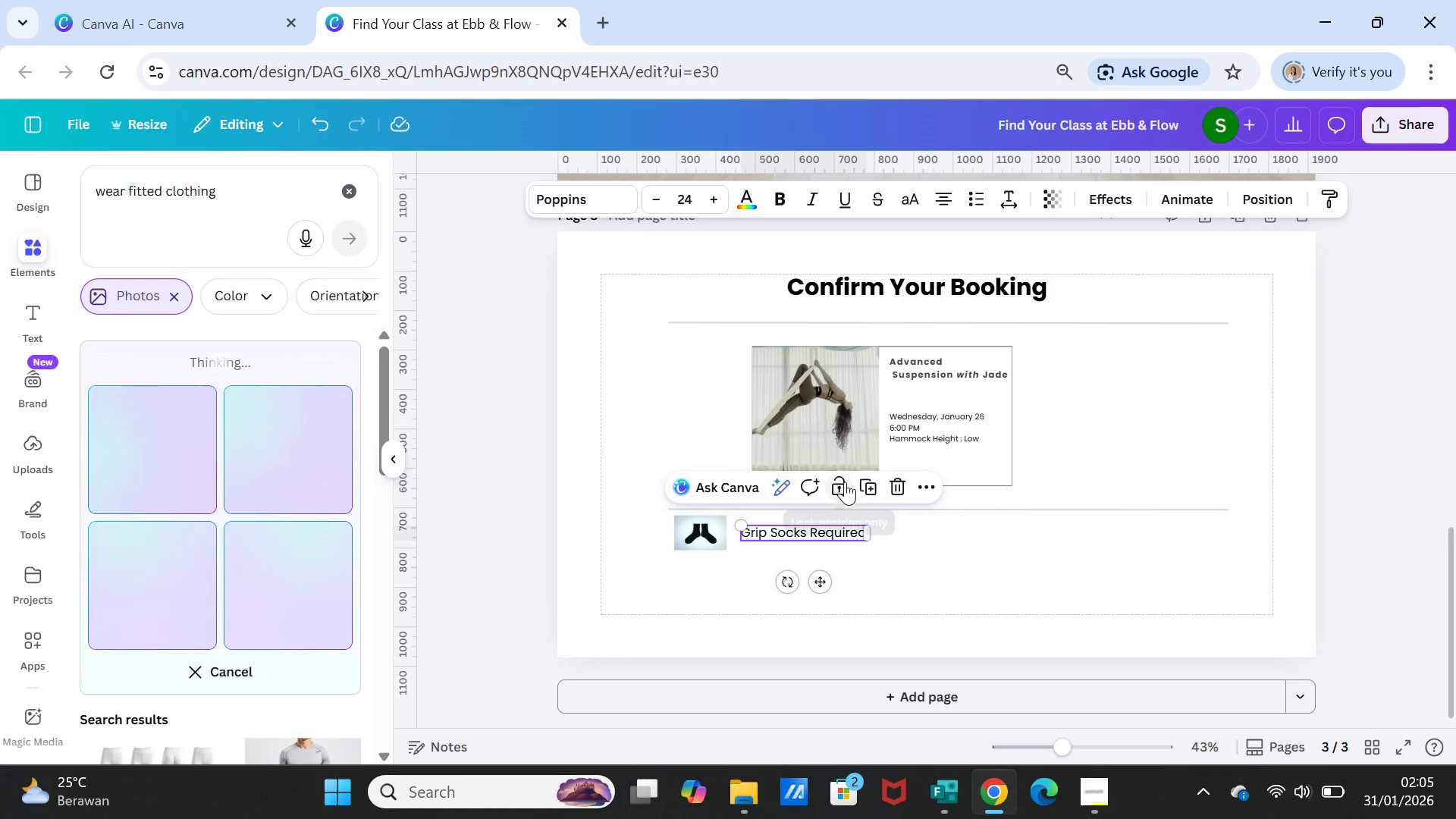 
left_click([875, 479])
 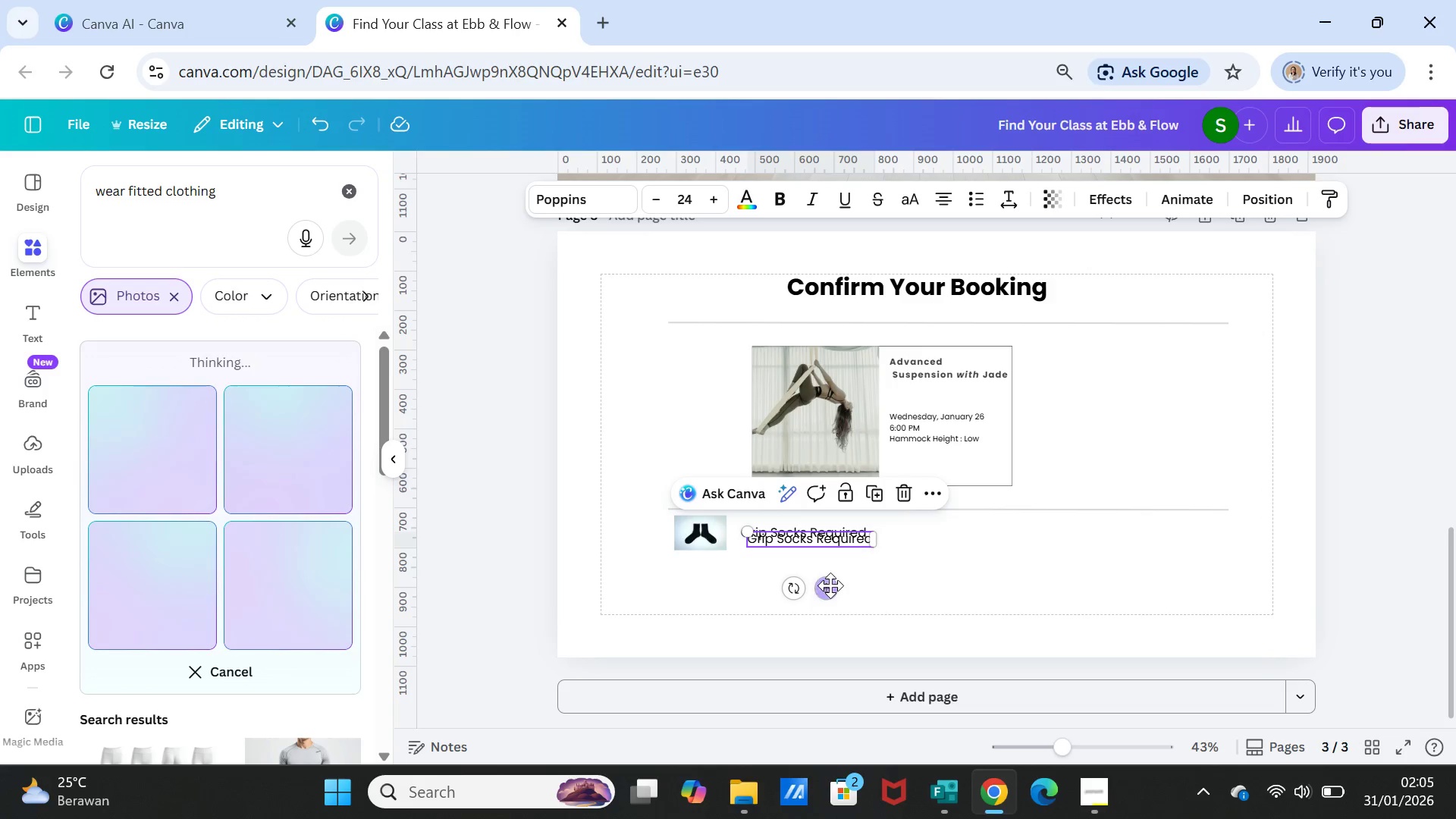 
left_click_drag(start_coordinate=[829, 586], to_coordinate=[1109, 577])
 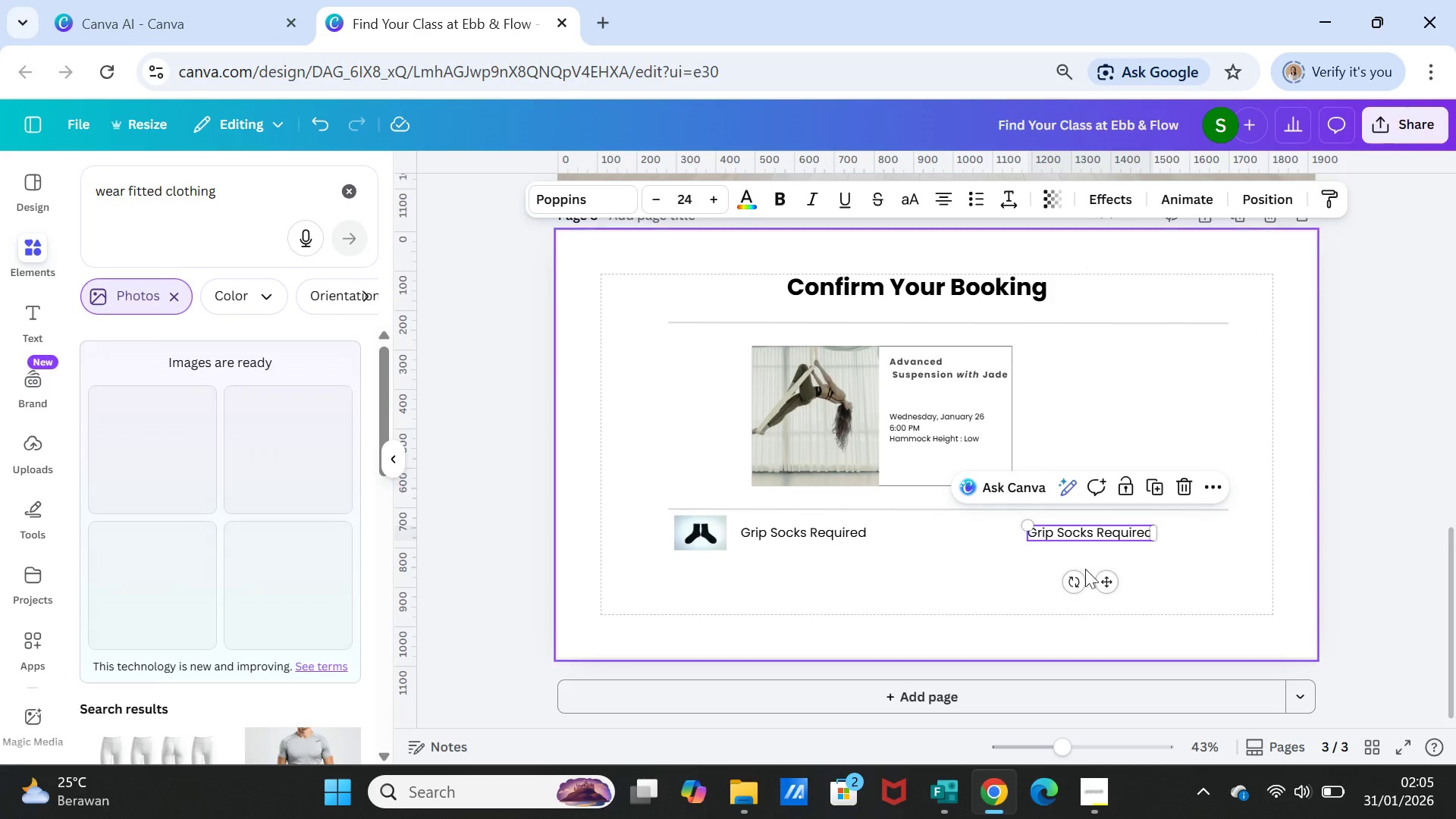 
left_click_drag(start_coordinate=[1103, 582], to_coordinate=[1104, 577])
 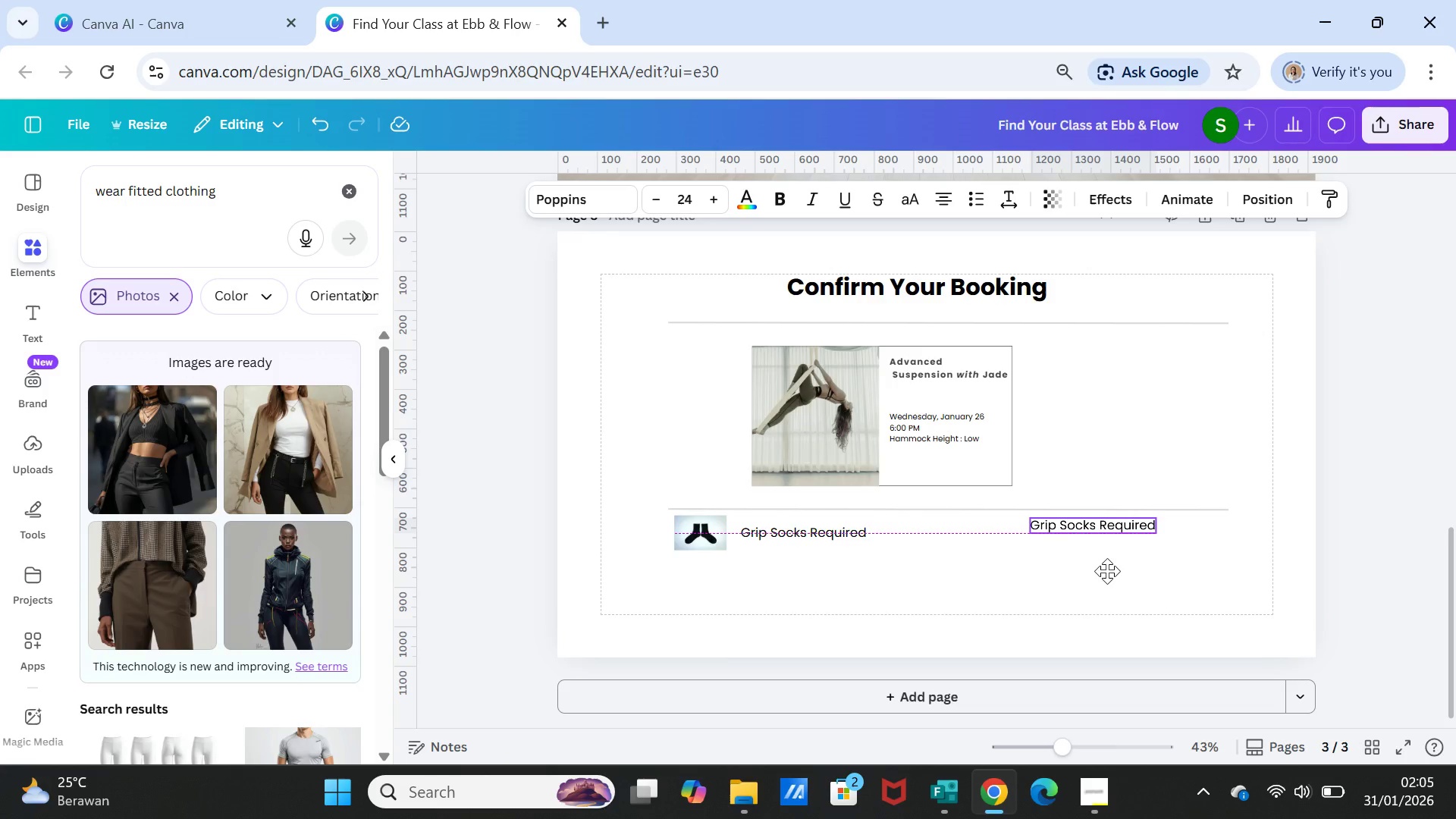 
wait(5.92)
 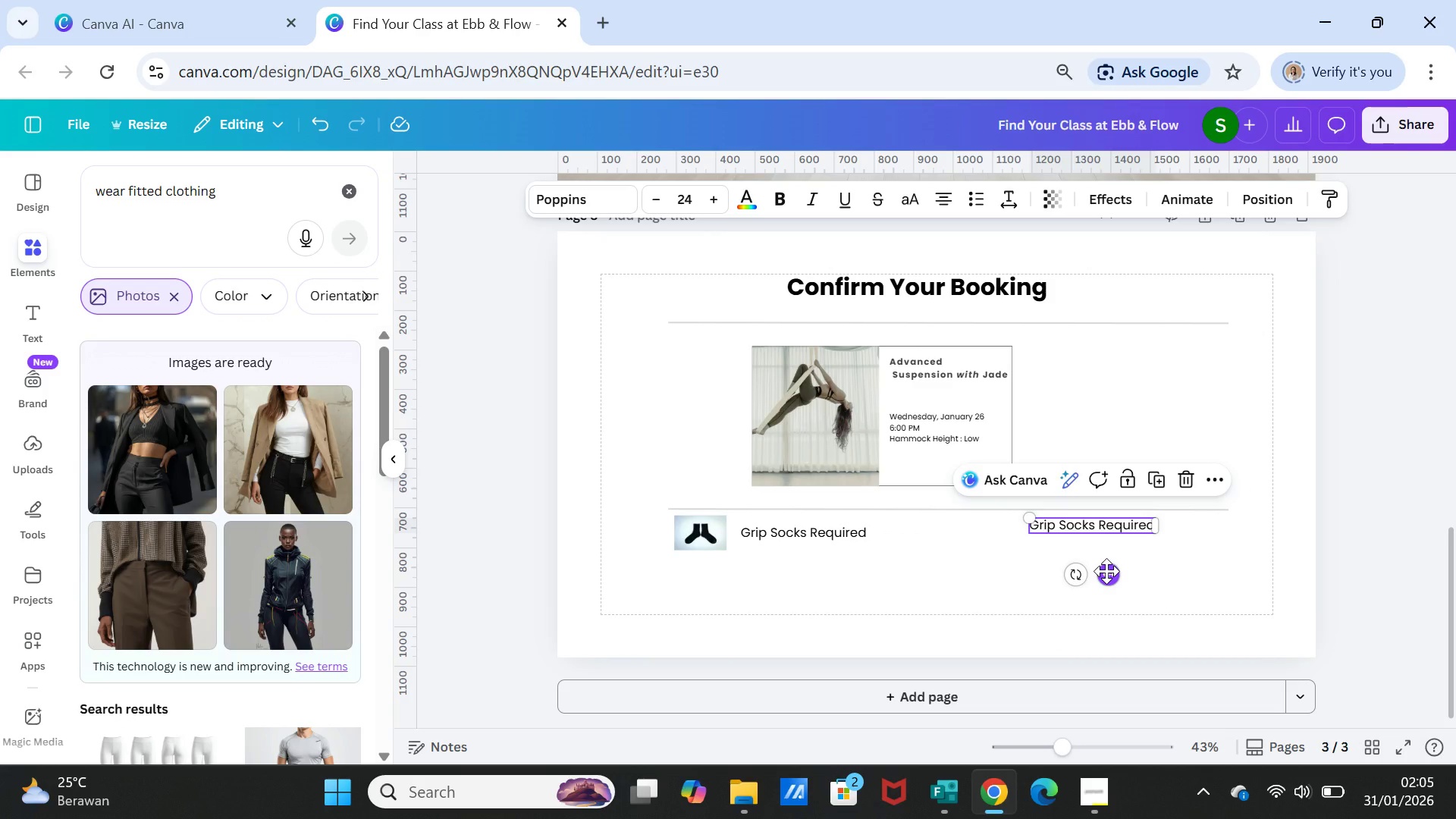 
double_click([1100, 513])
 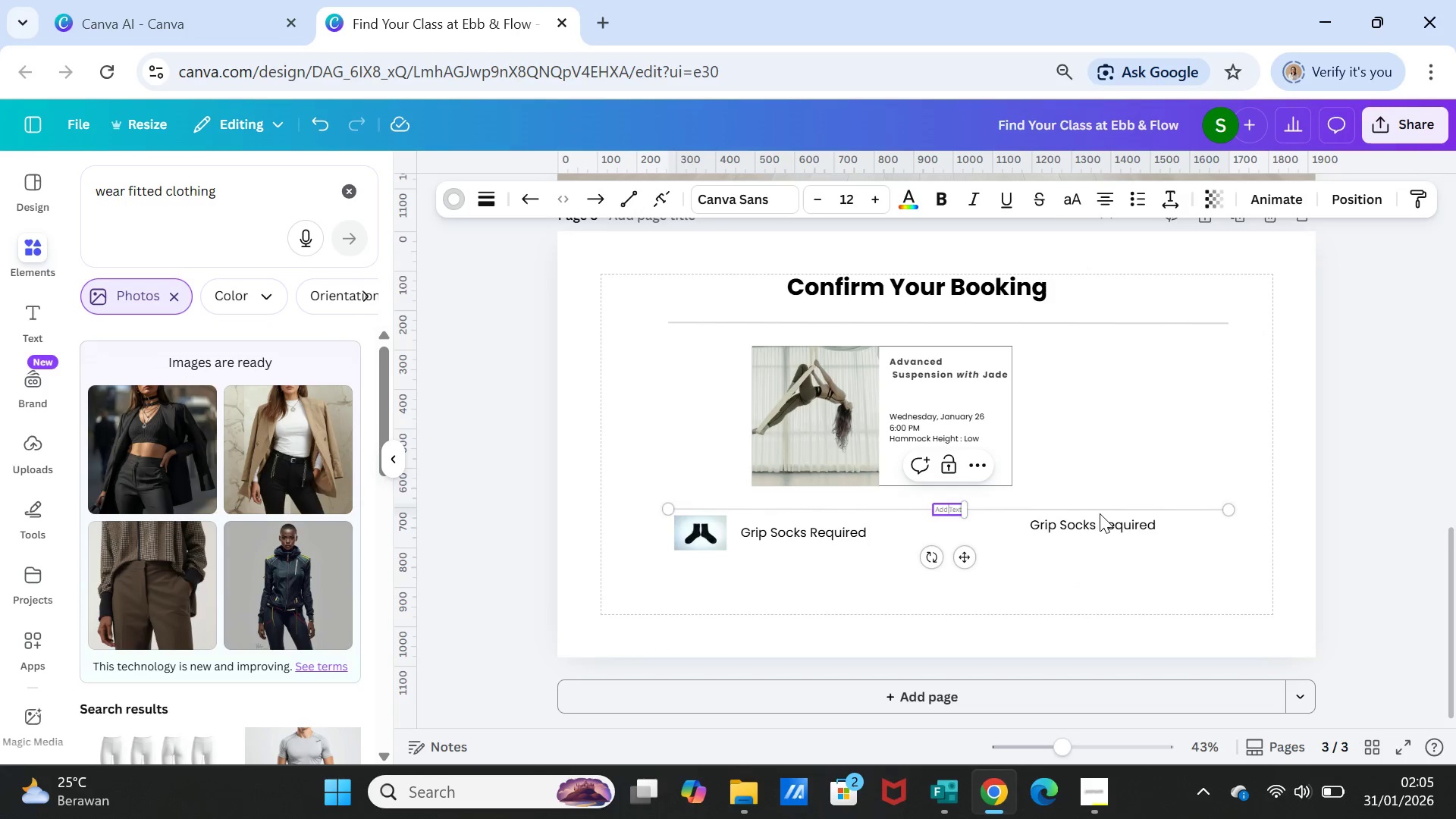 
triple_click([1100, 513])
 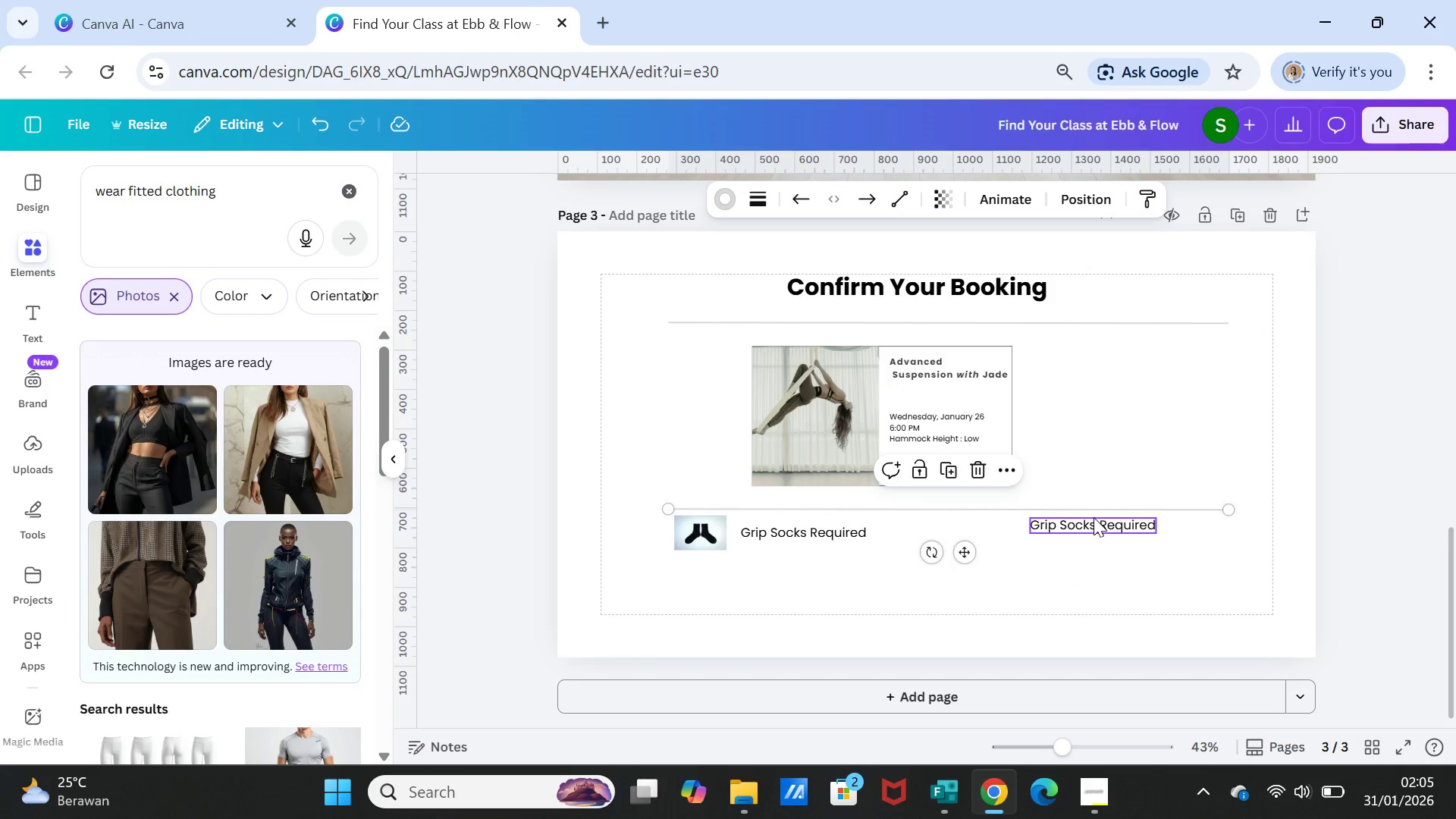 
double_click([1094, 517])
 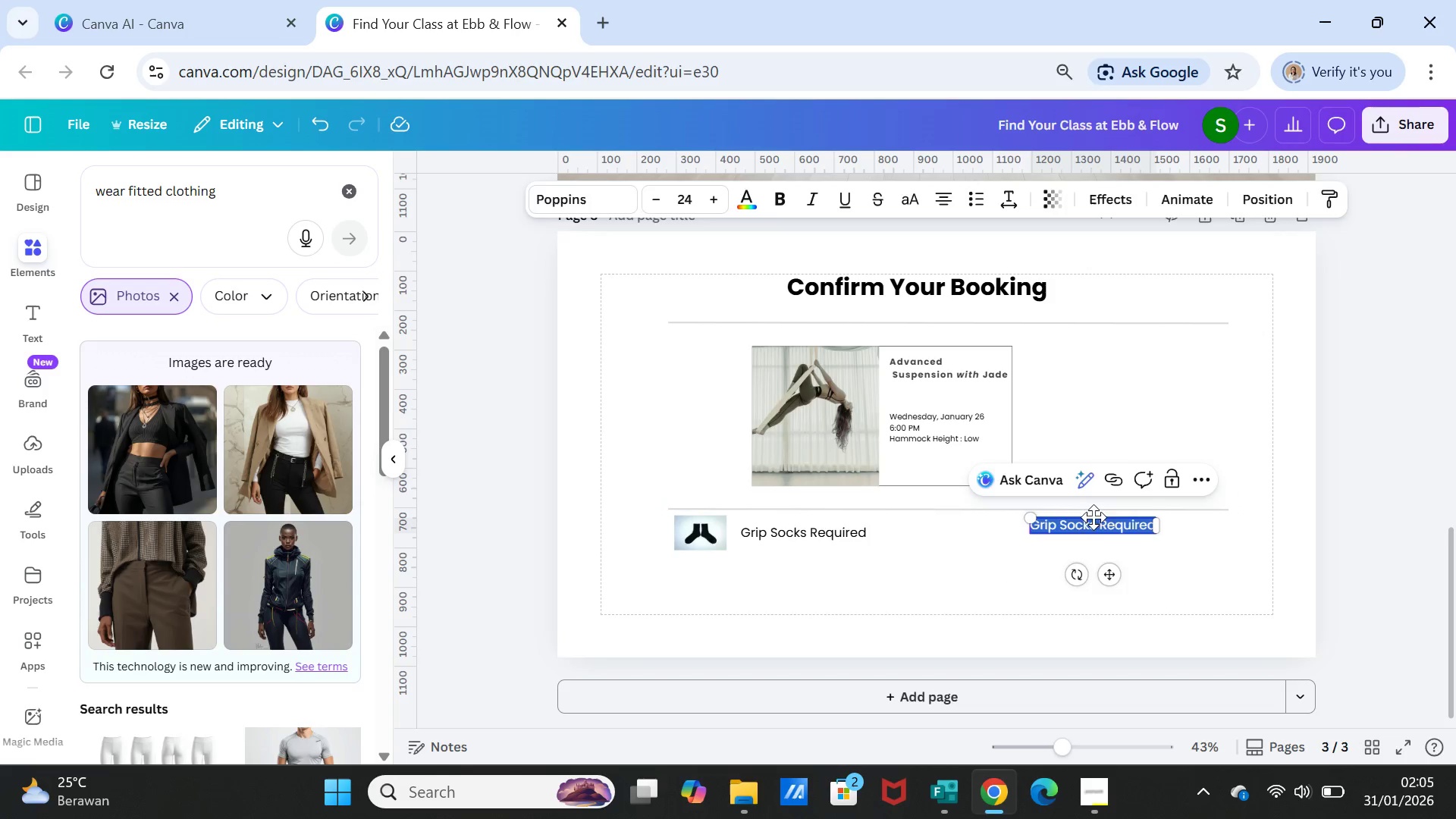 
triple_click([1094, 517])
 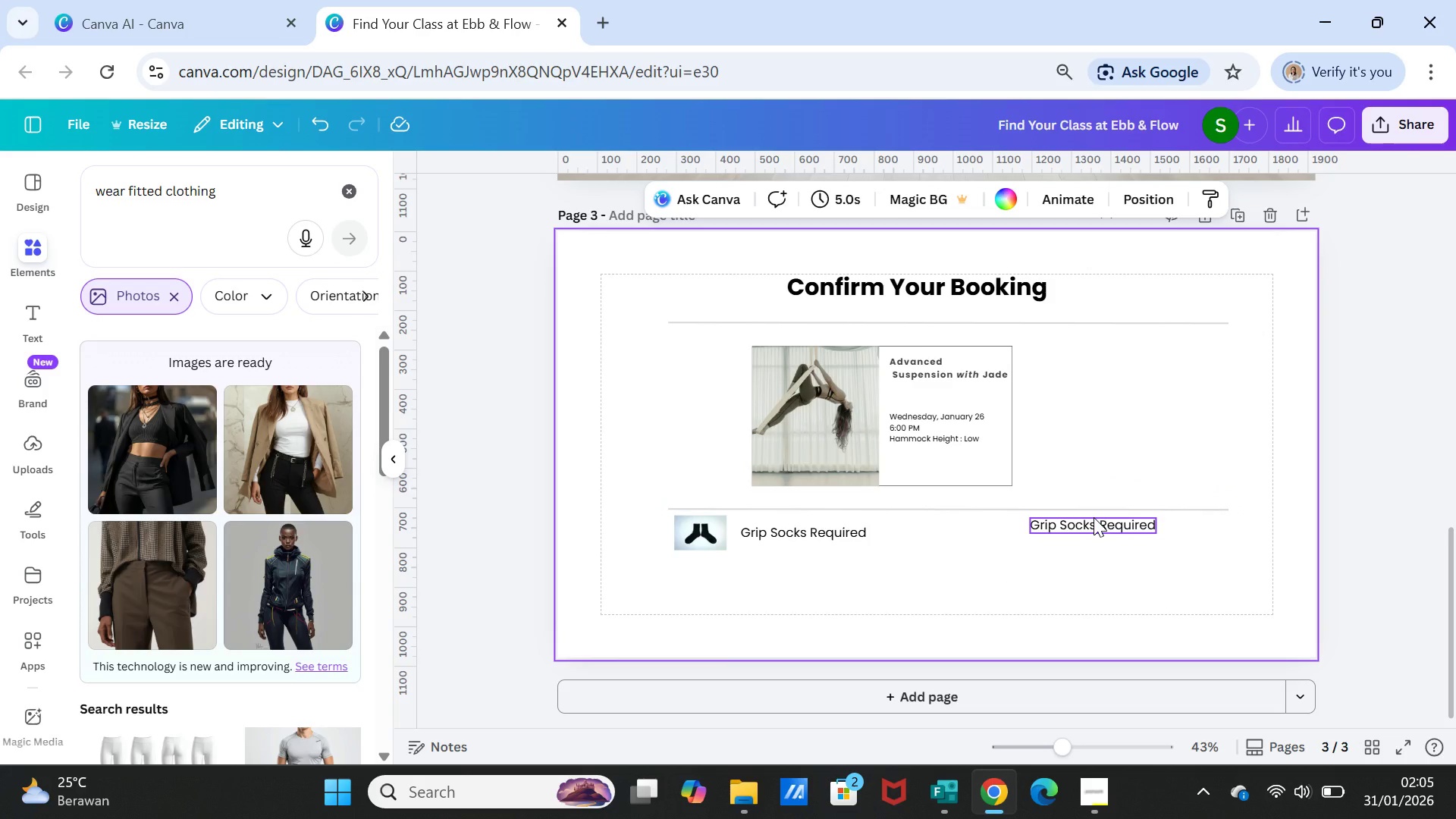 
type(Wear Fitt)
 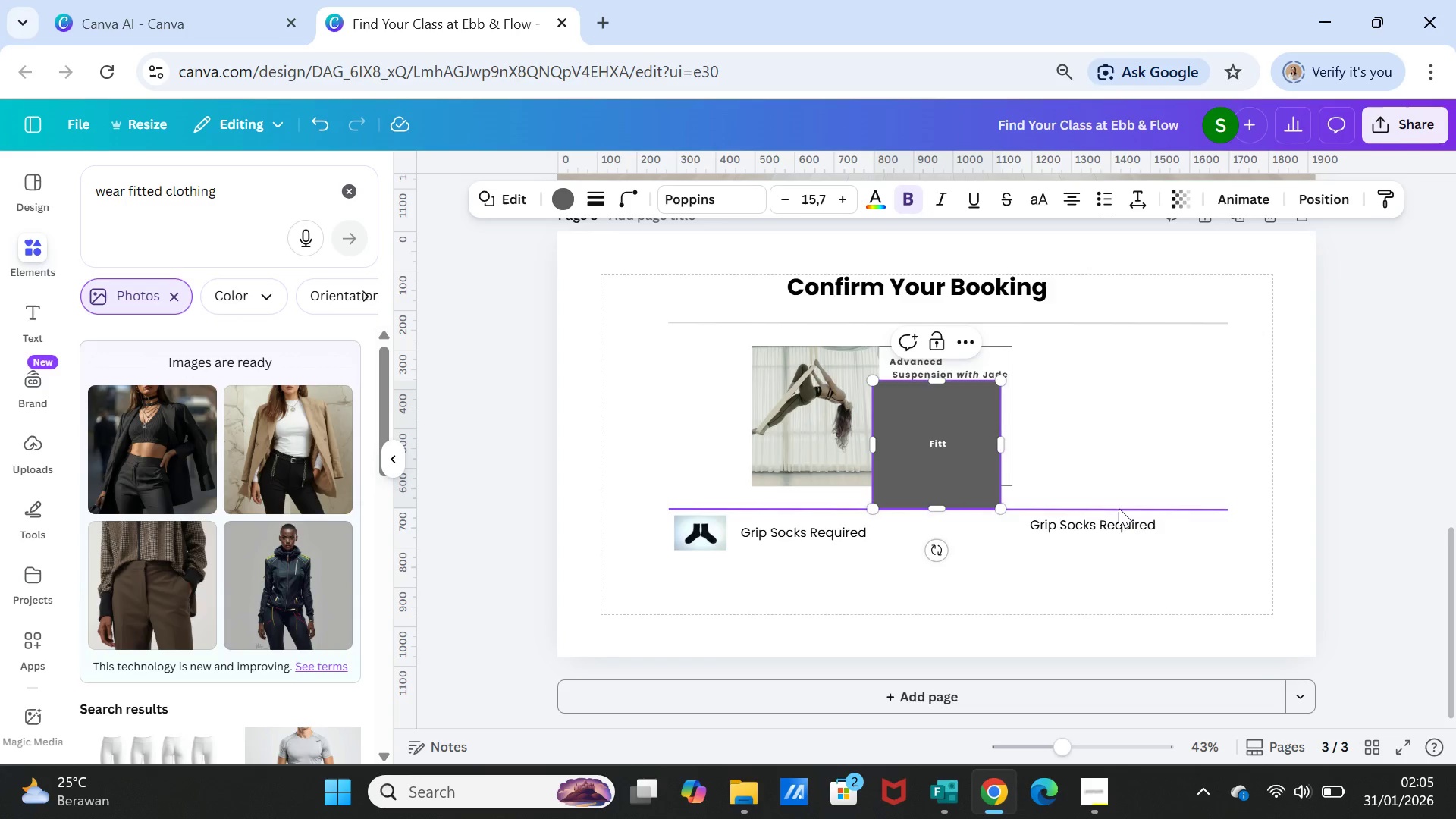 
key(Escape)
 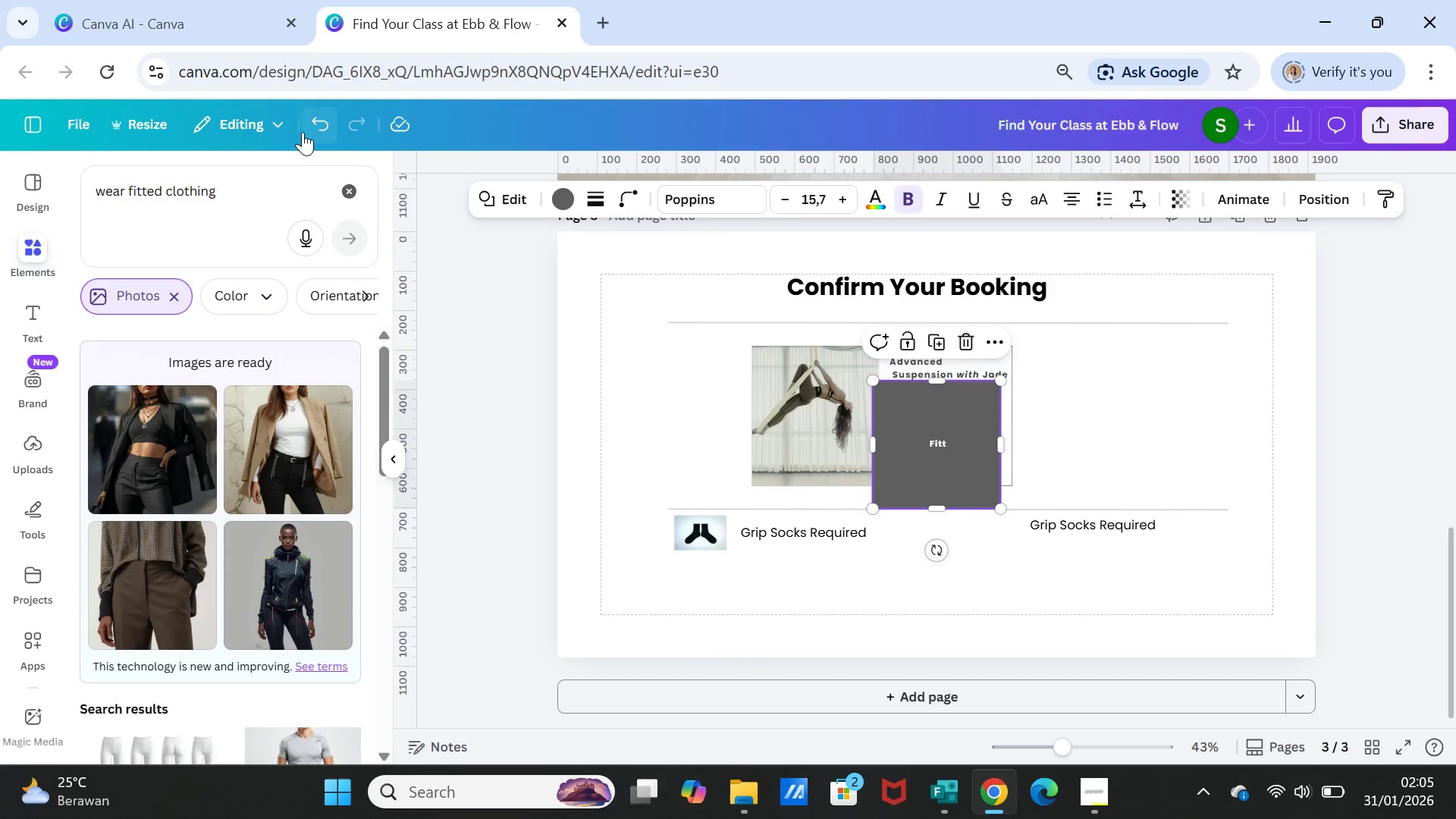 
left_click([328, 118])
 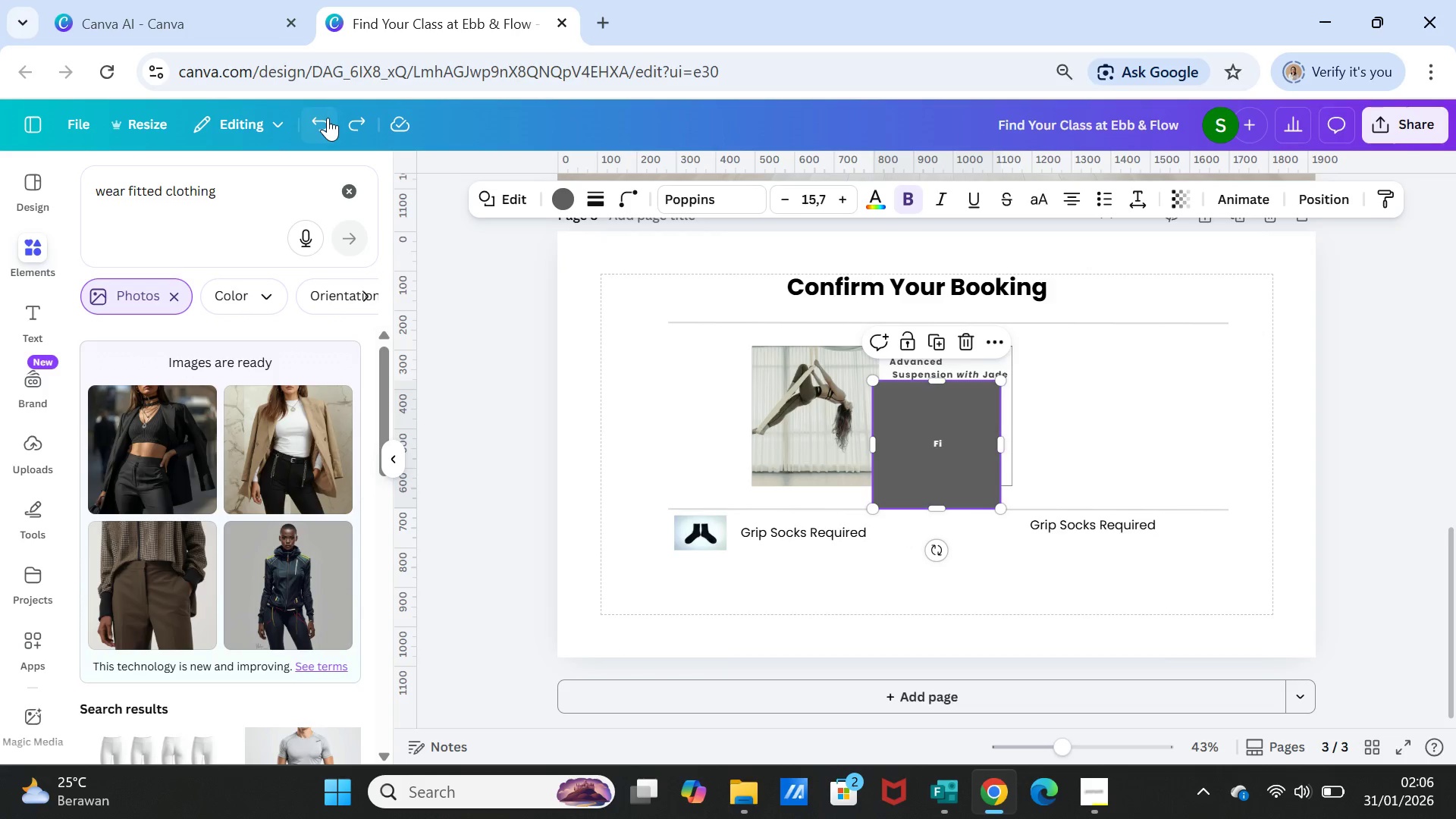 
left_click([328, 118])
 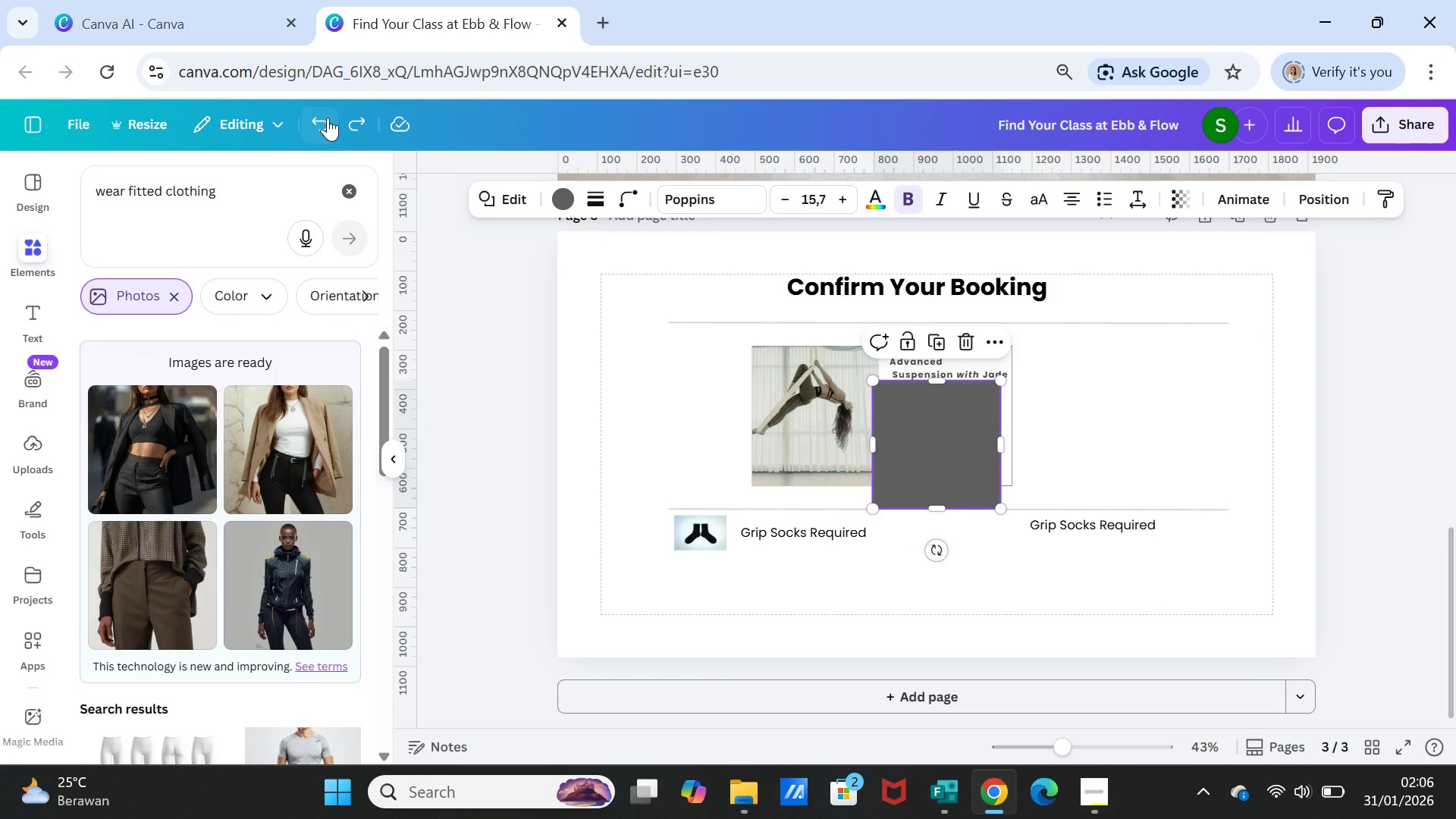 
left_click([328, 118])
 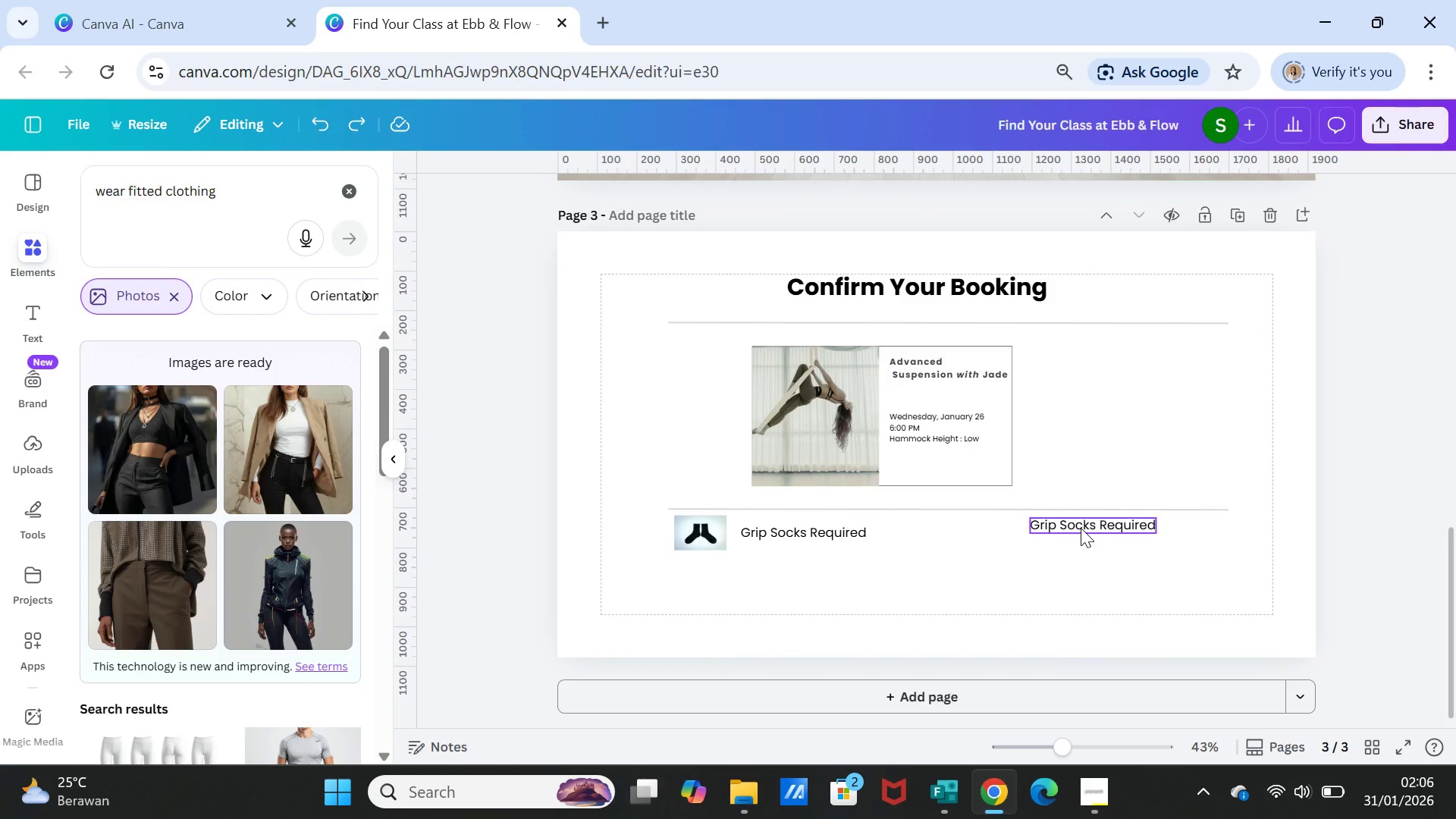 
double_click([1081, 528])
 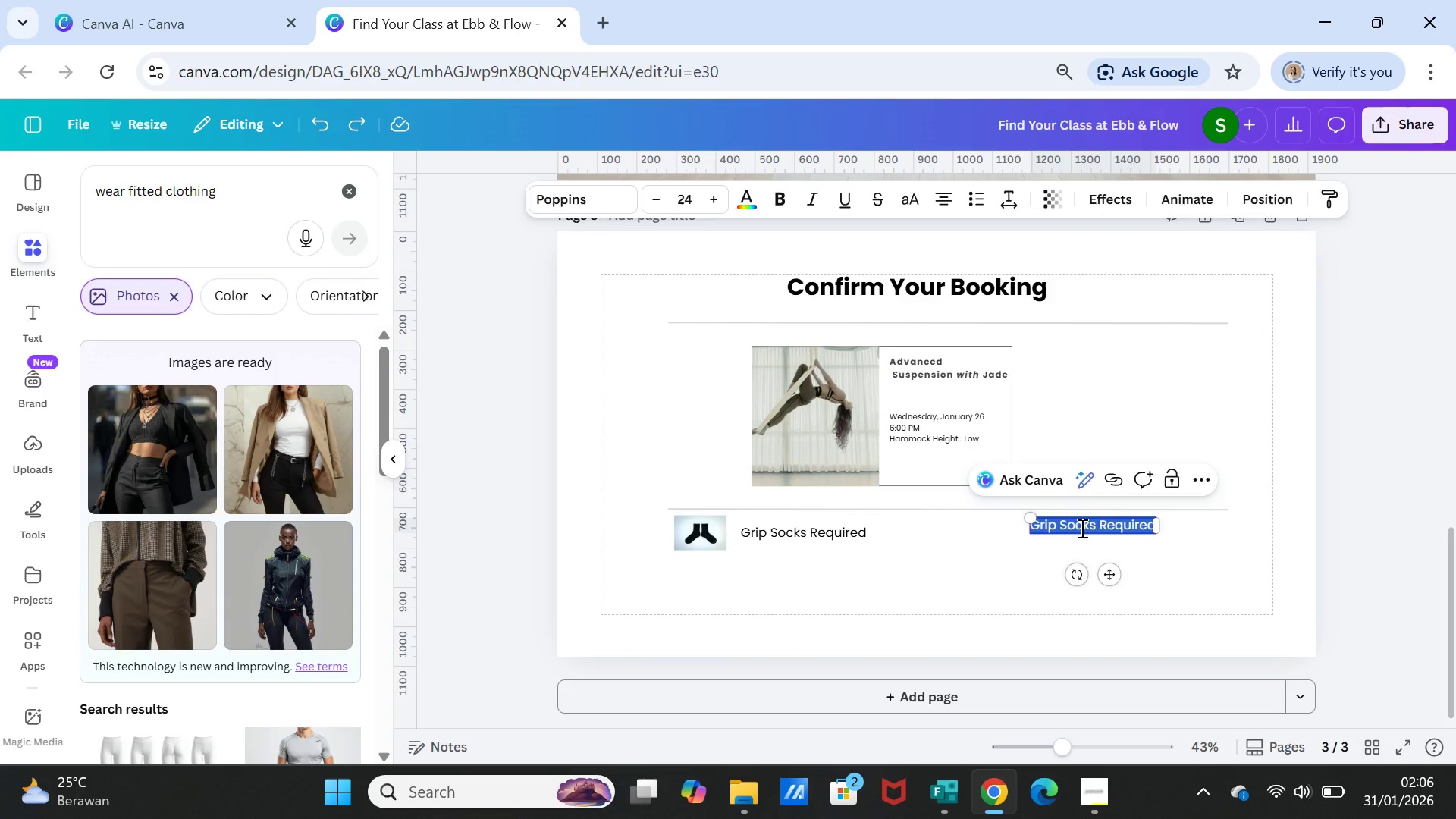 
triple_click([1081, 528])
 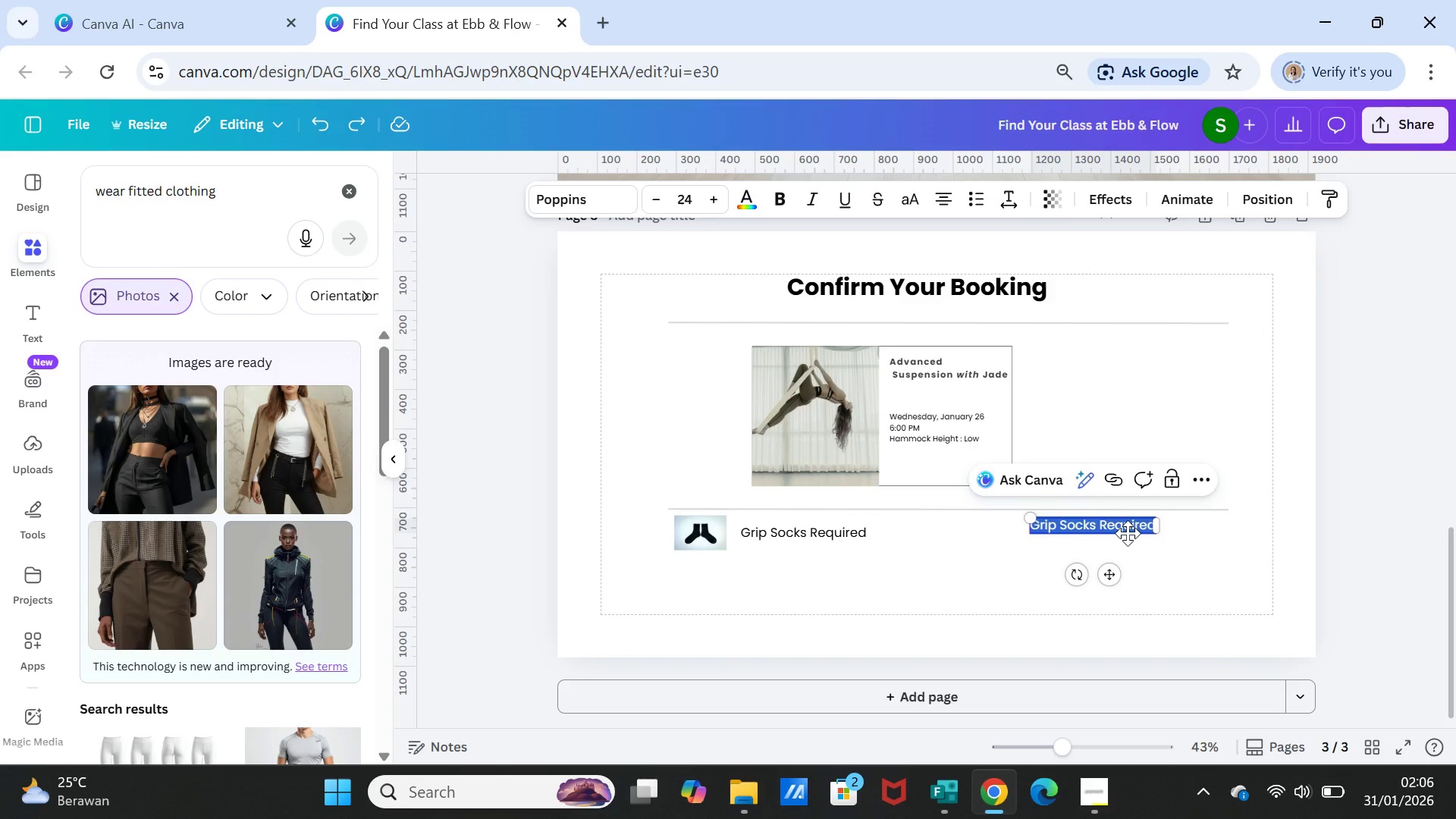 
type(Wear Fitted Clothing)
 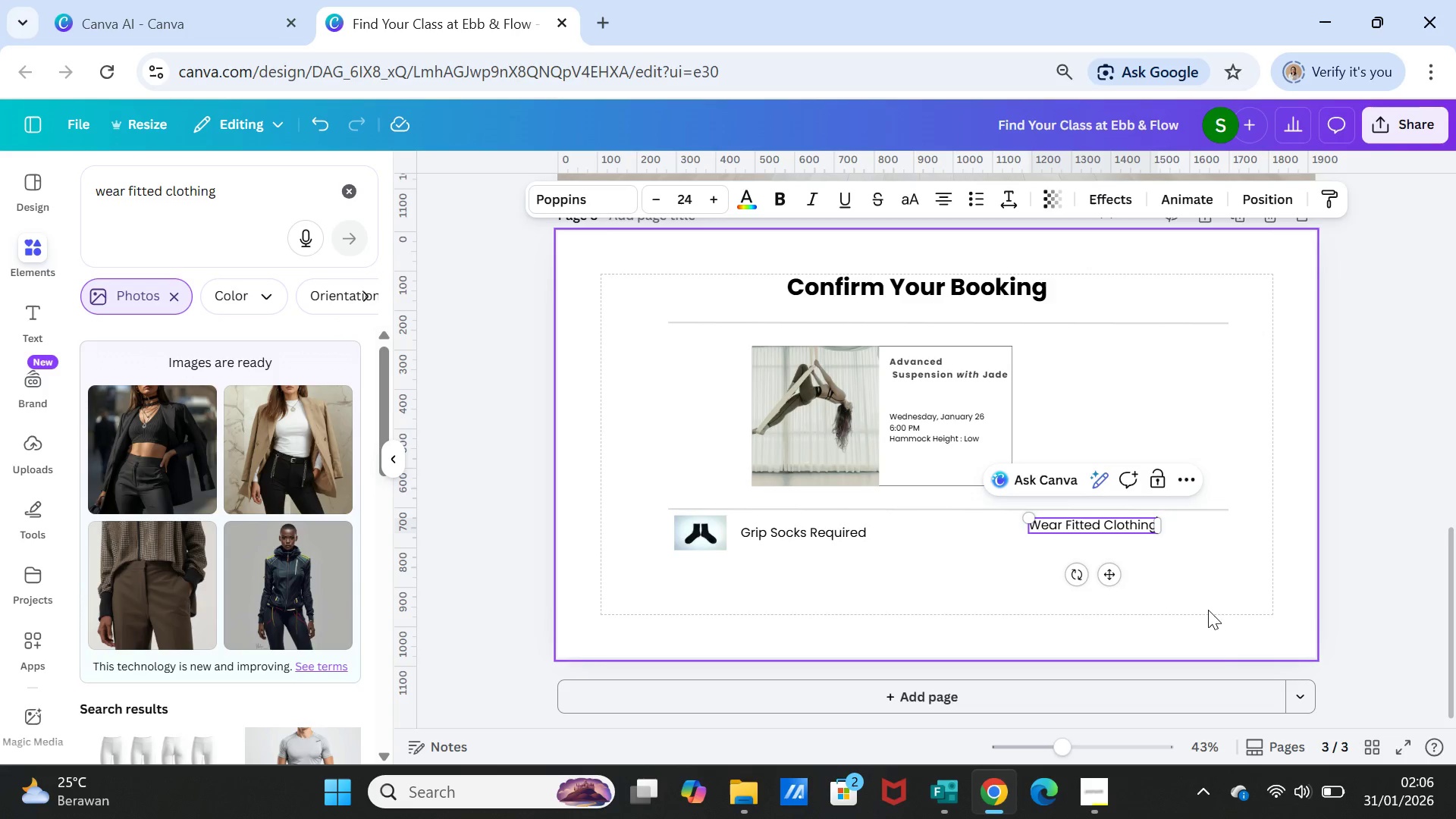 
left_click([1203, 600])
 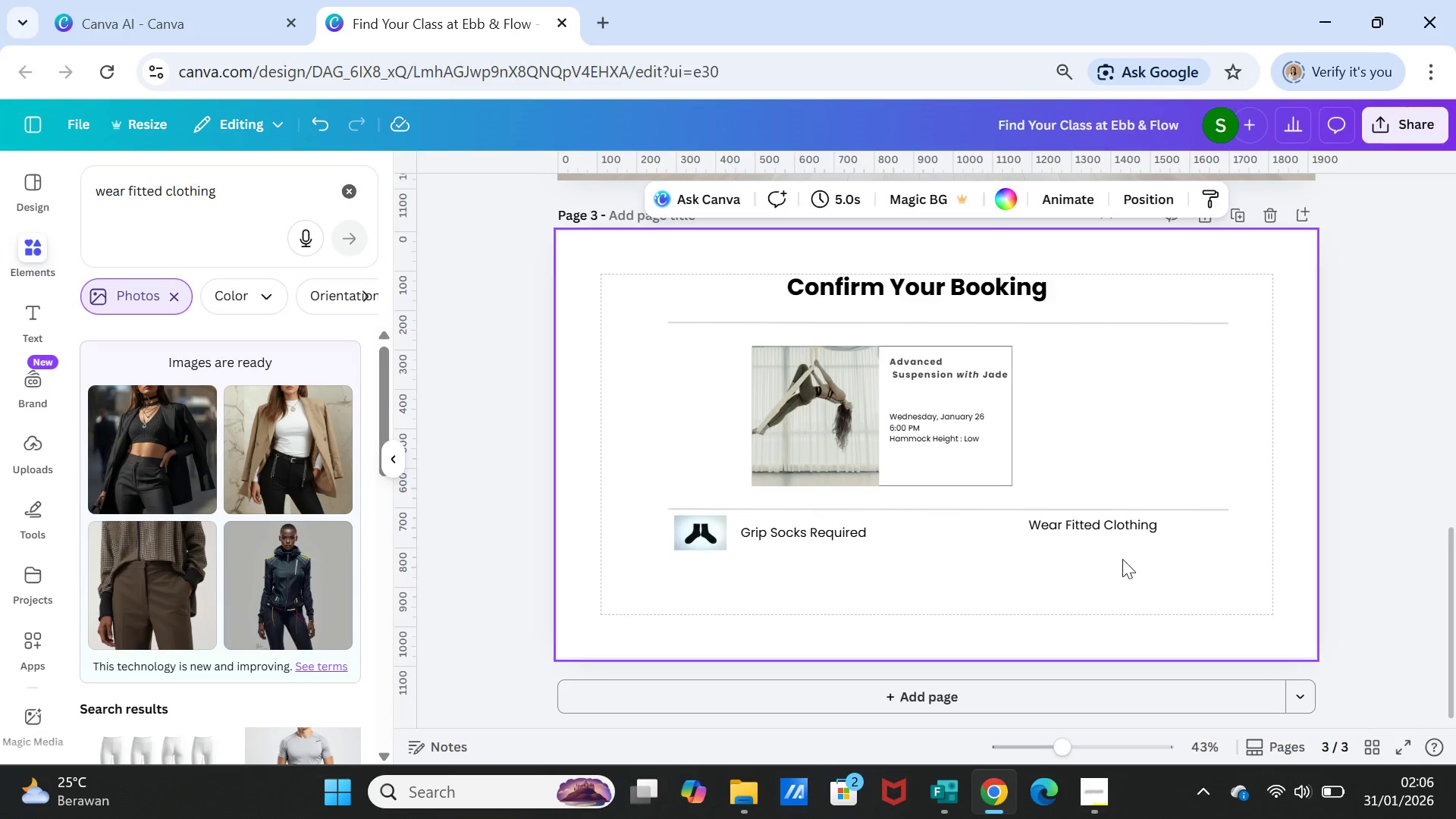 
wait(6.61)
 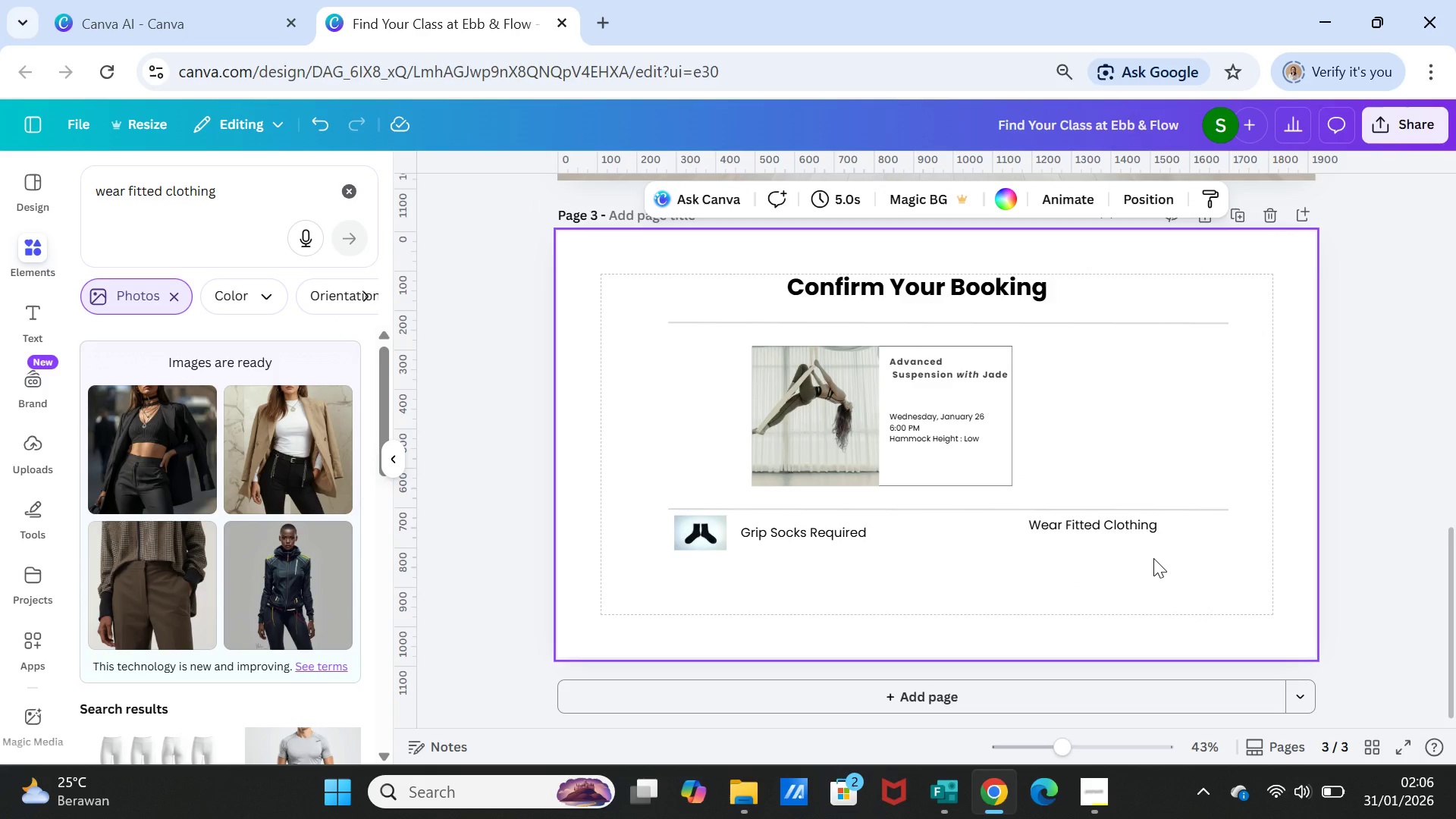 
left_click([148, 9])
 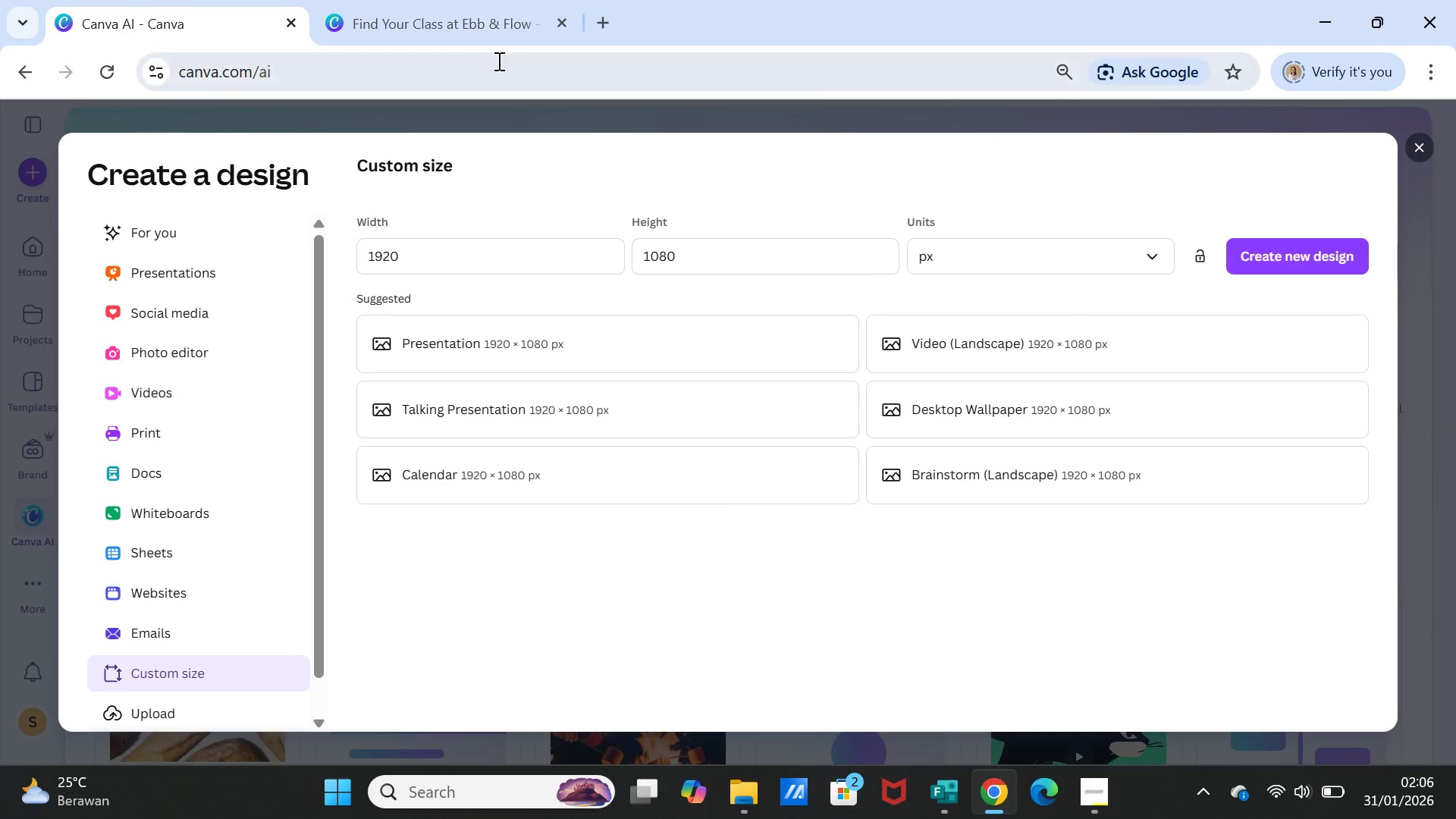 
left_click([460, 9])
 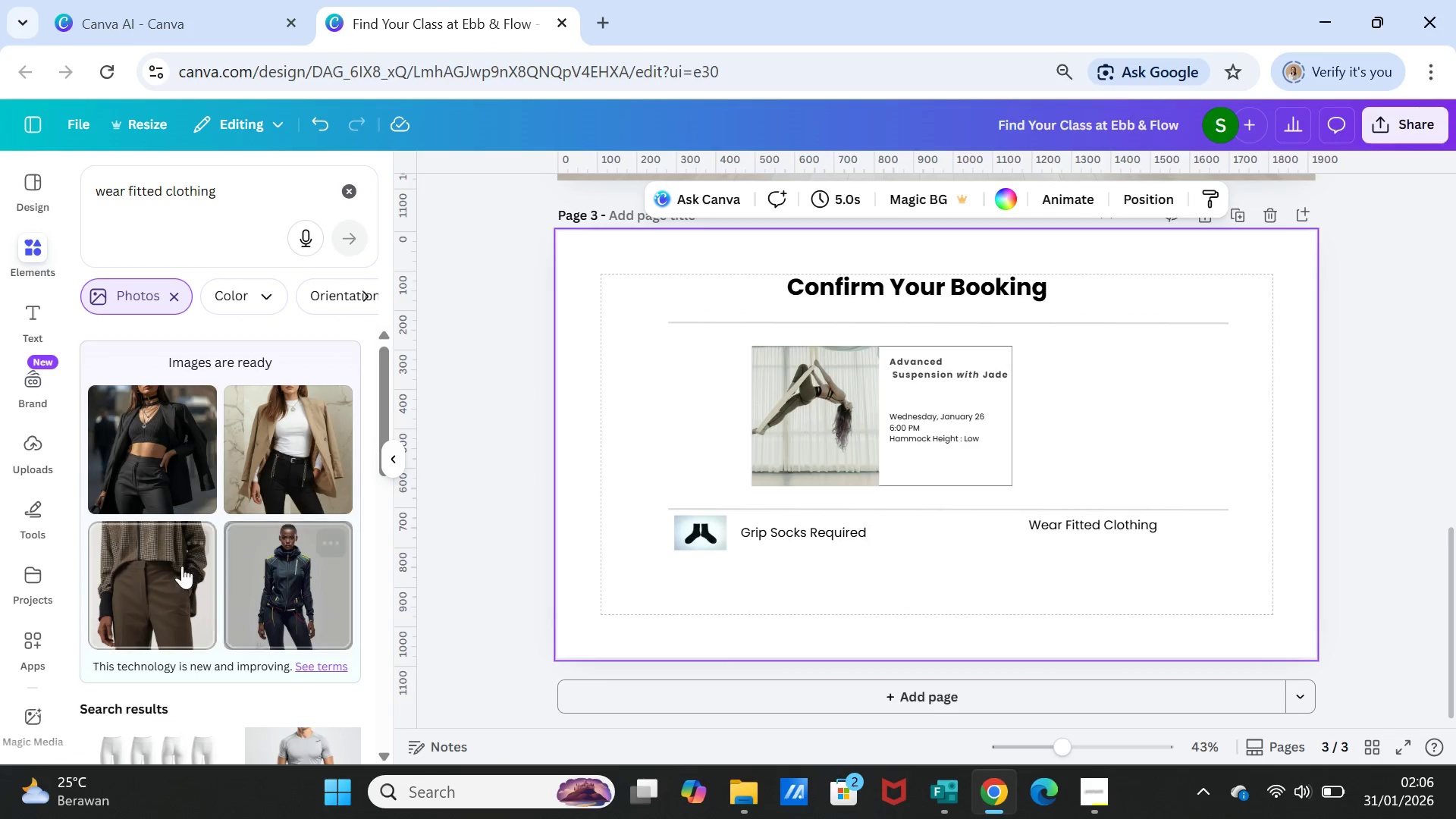 
scroll: coordinate [264, 560], scroll_direction: up, amount: 2.0
 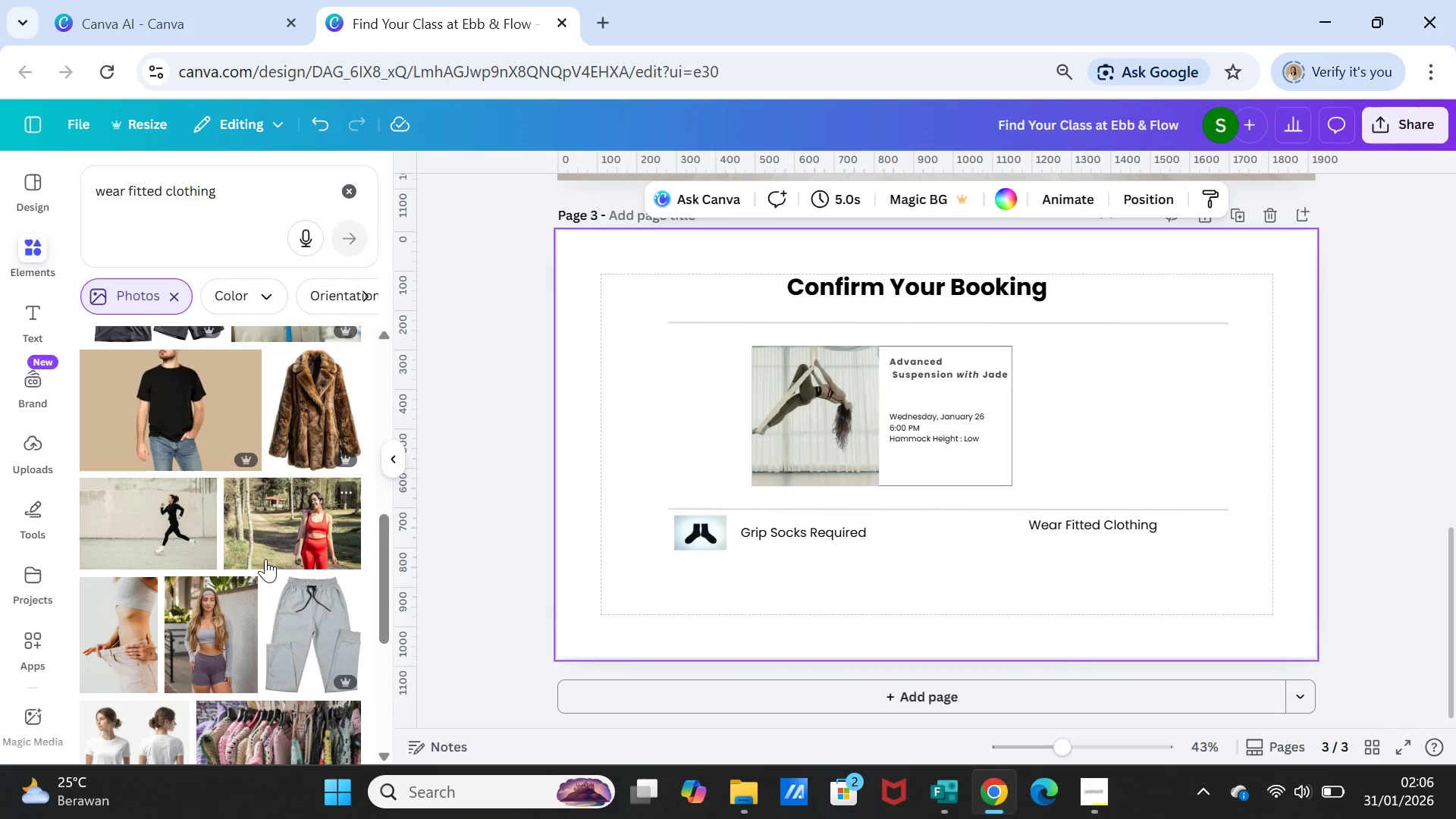 
scroll: coordinate [267, 554], scroll_direction: down, amount: 13.0
 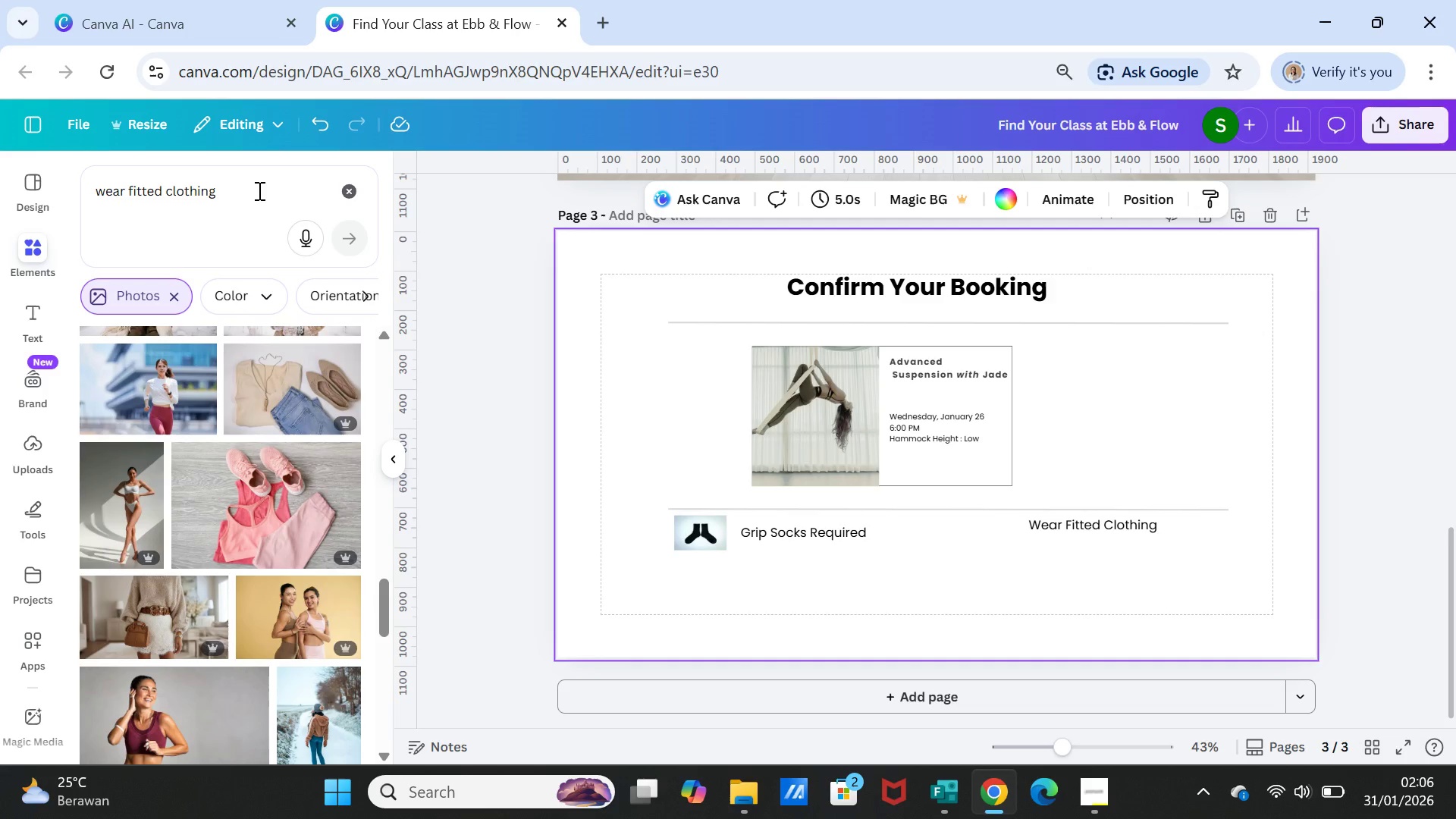 
left_click_drag(start_coordinate=[258, 190], to_coordinate=[88, 187])
 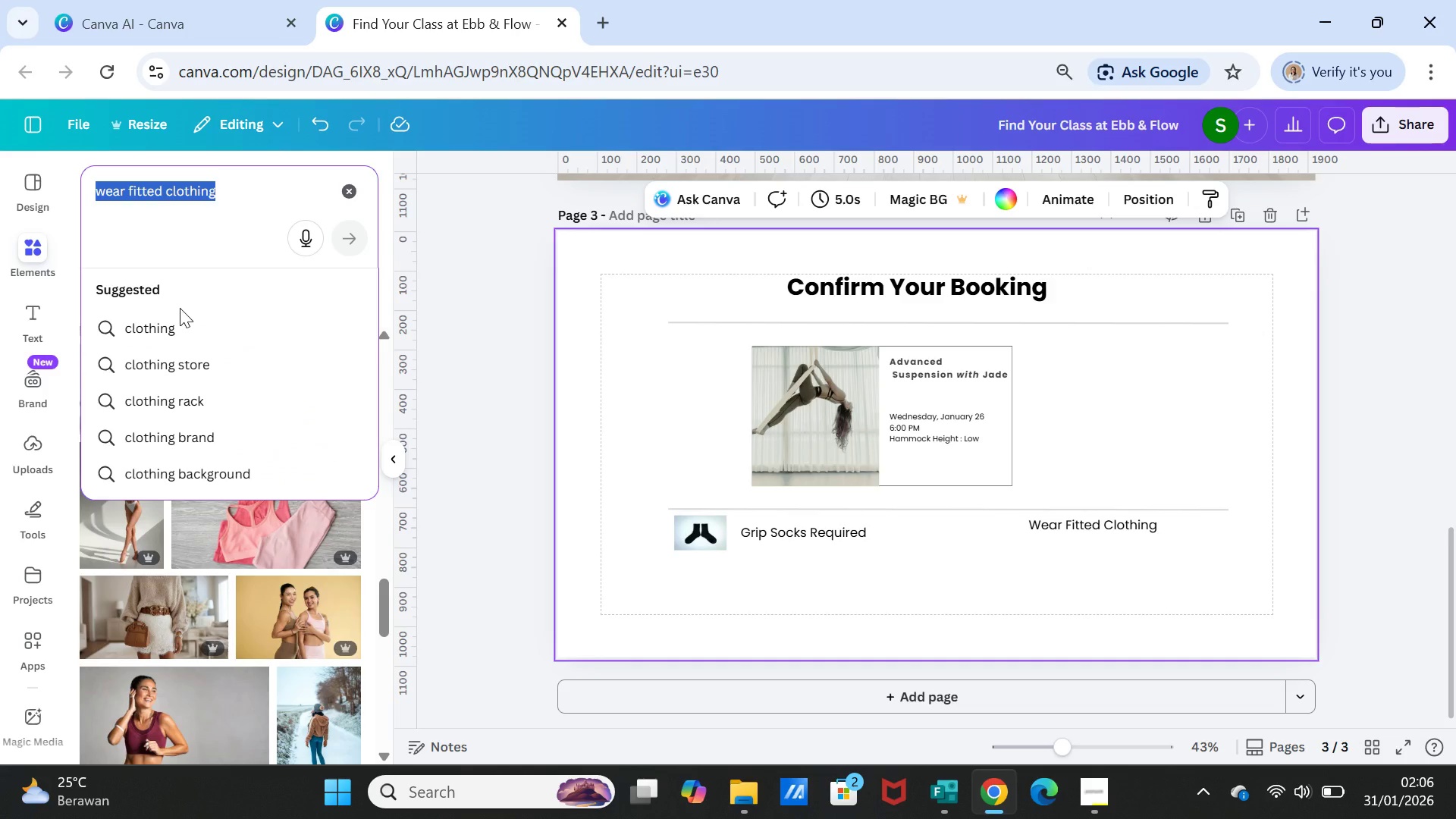 
type(icon paperbag)
 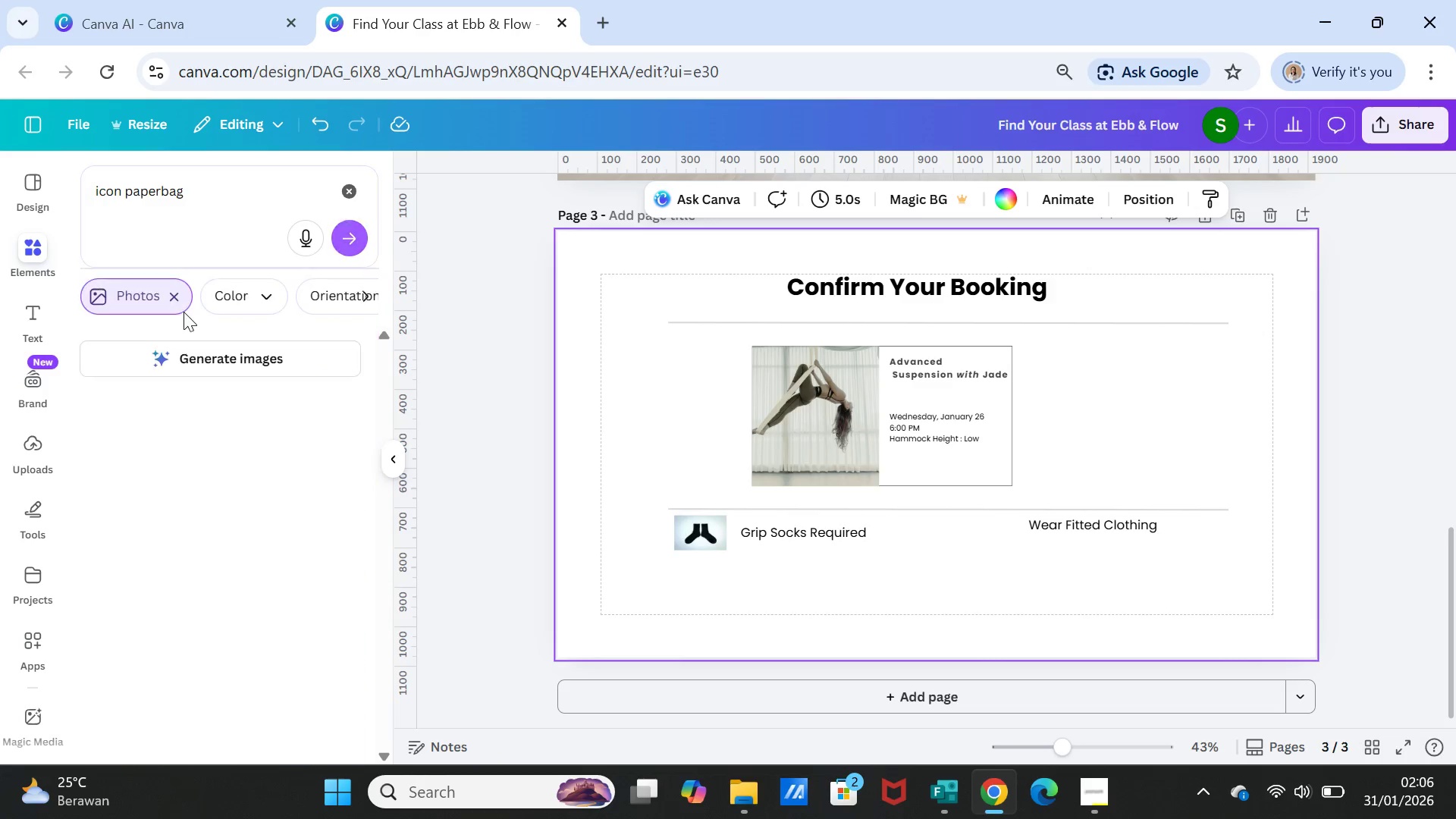 
key(Enter)
 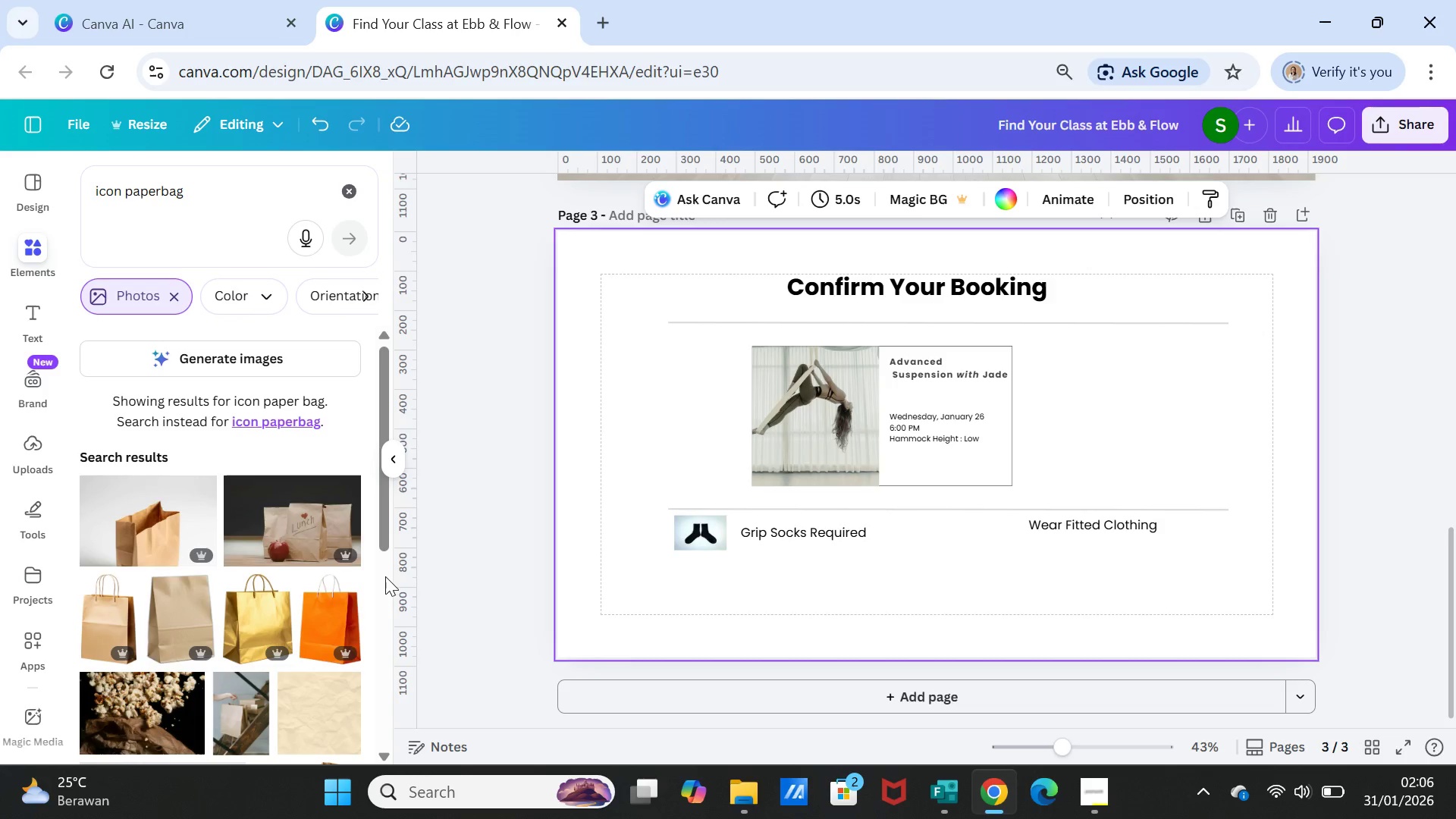 
wait(5.91)
 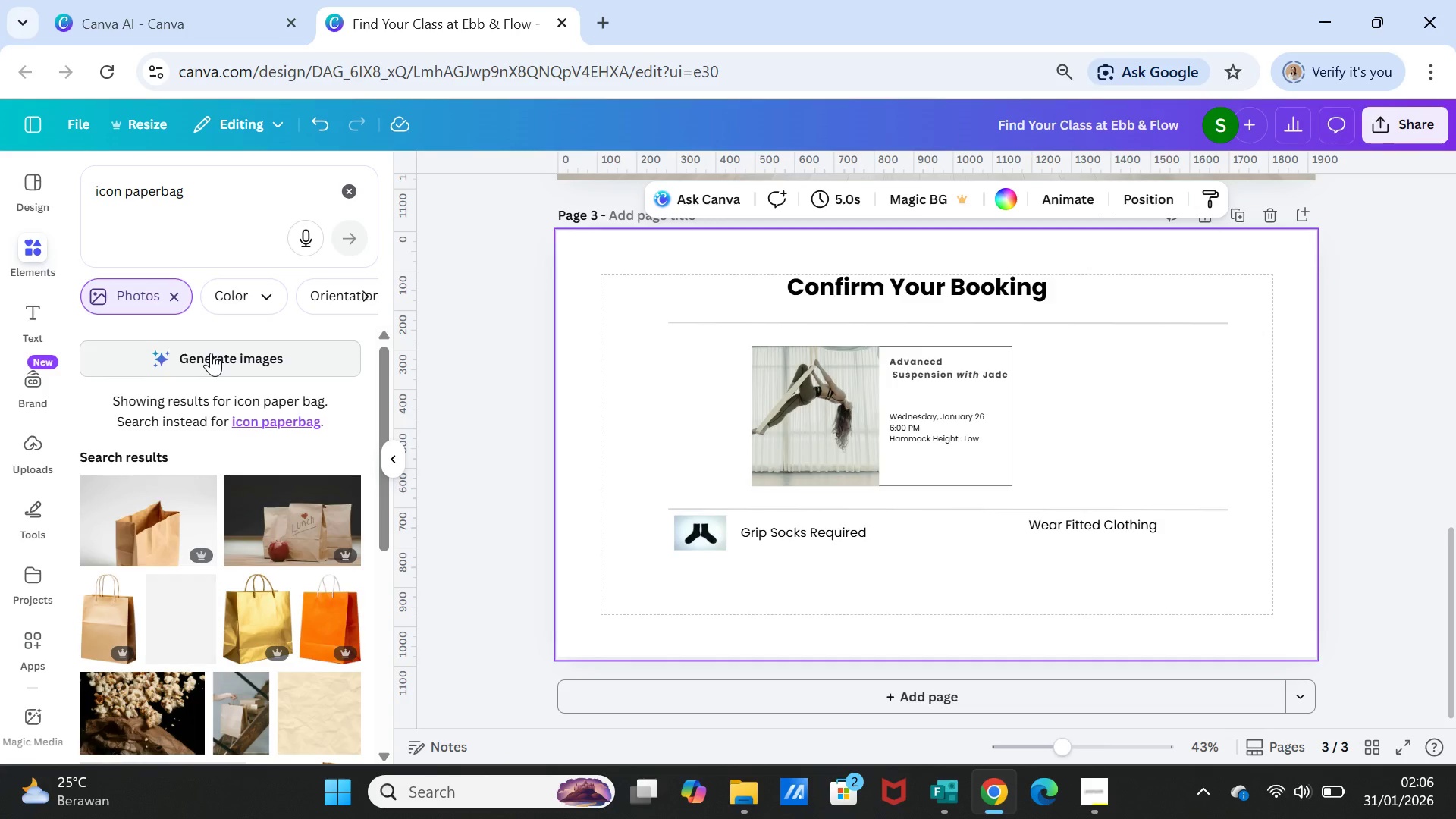 
scroll: coordinate [212, 613], scroll_direction: down, amount: 4.0
 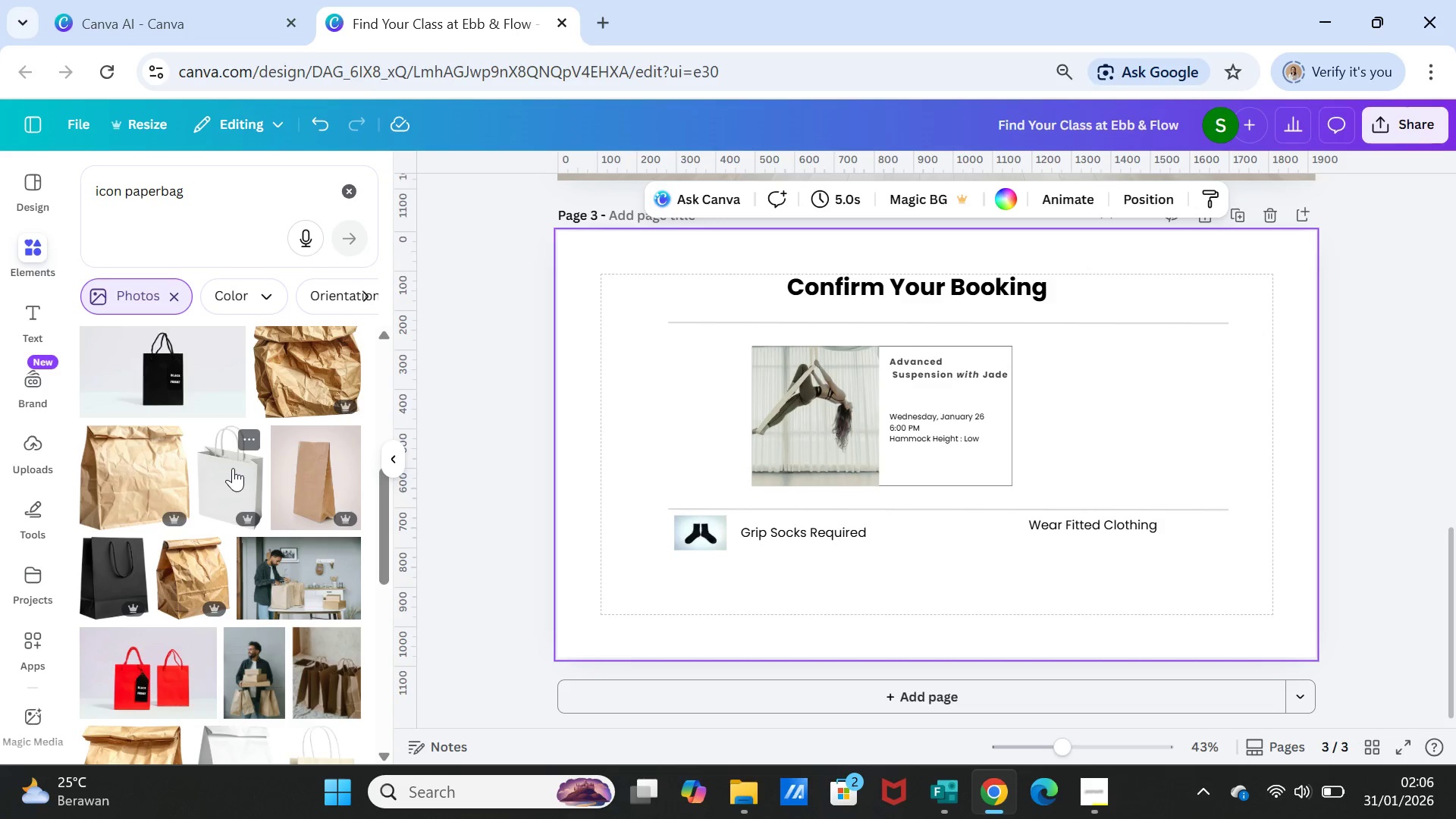 
left_click([233, 468])
 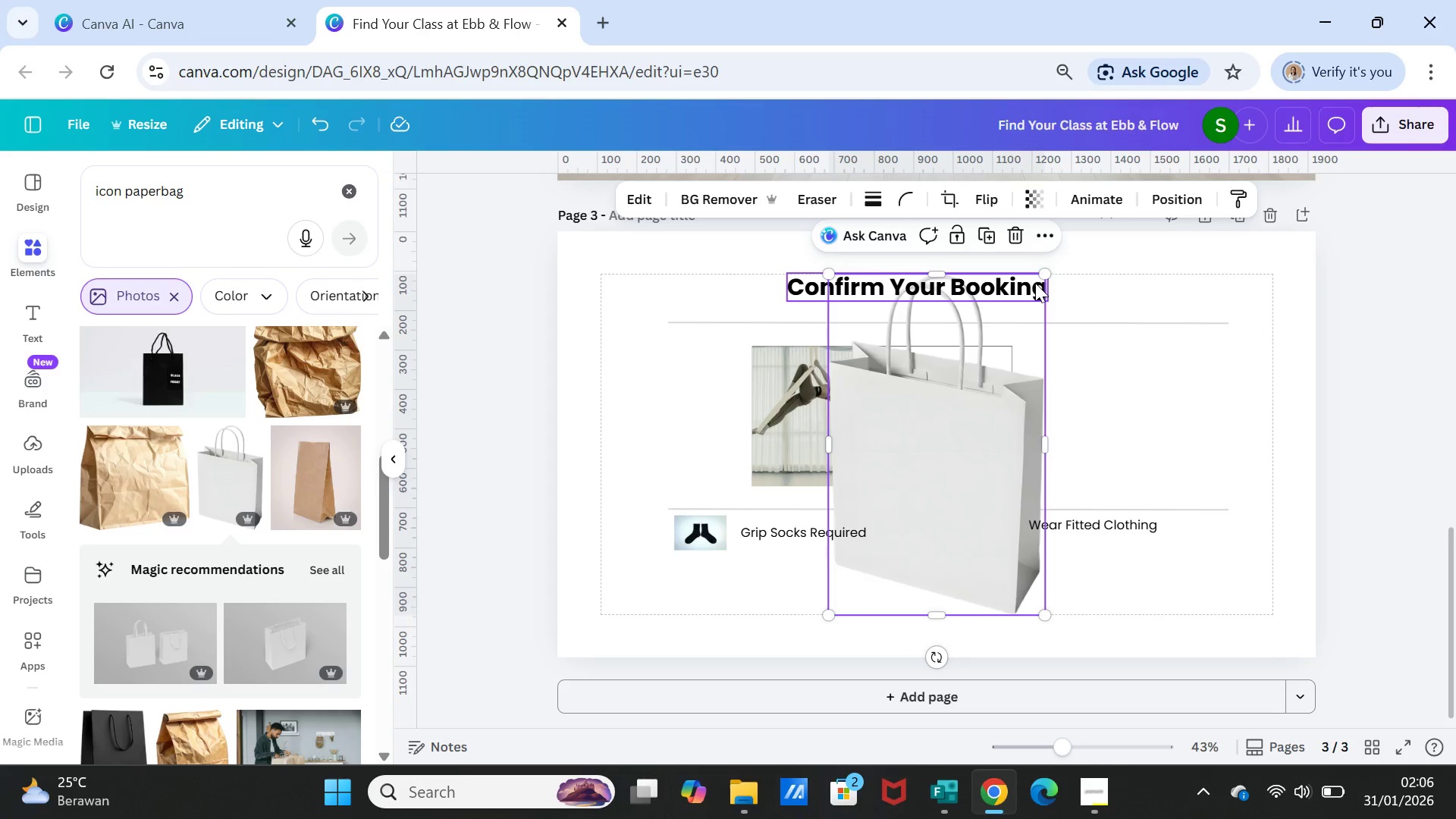 
left_click_drag(start_coordinate=[1042, 273], to_coordinate=[843, 564])
 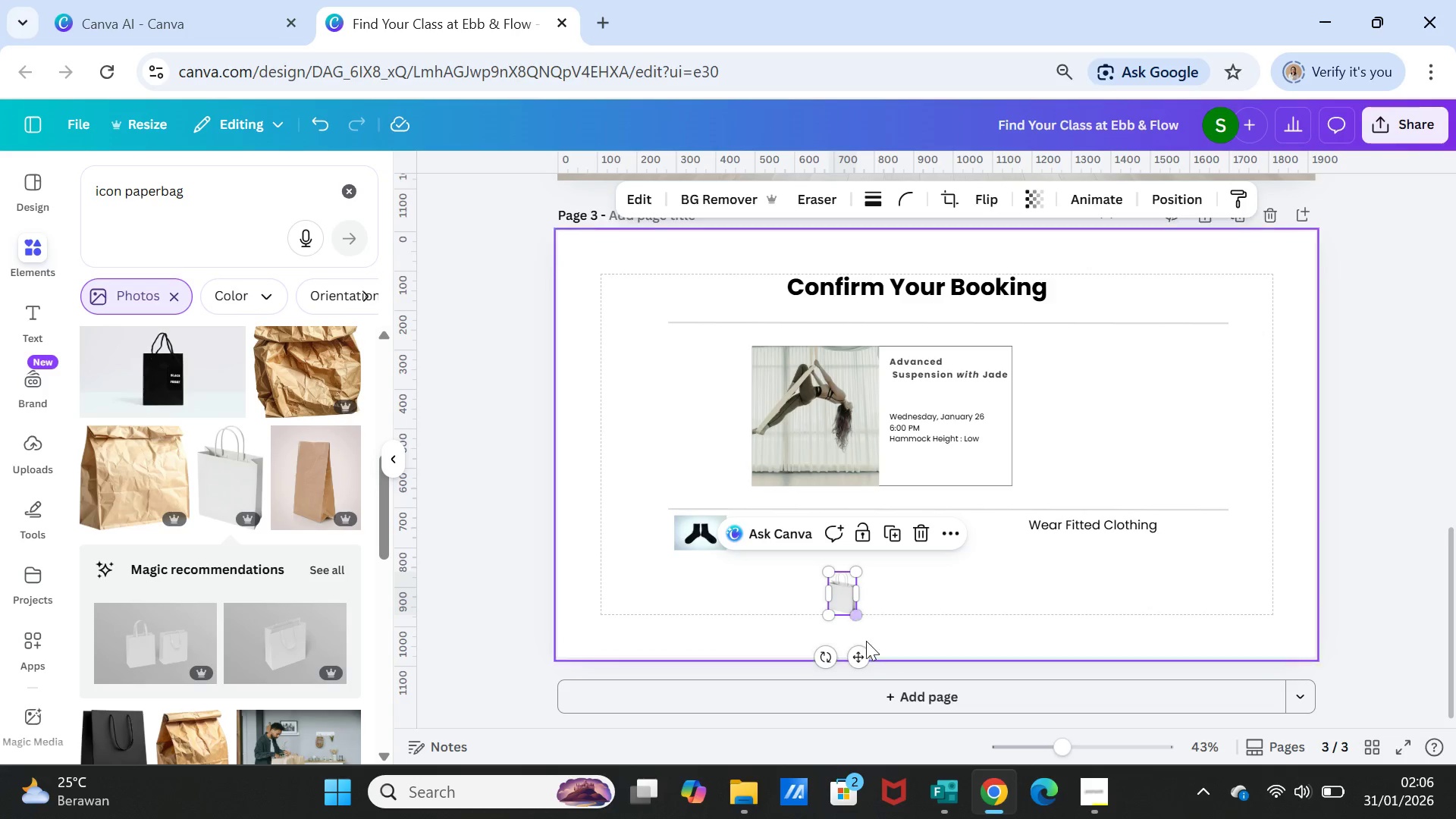 
left_click_drag(start_coordinate=[864, 653], to_coordinate=[1024, 592])
 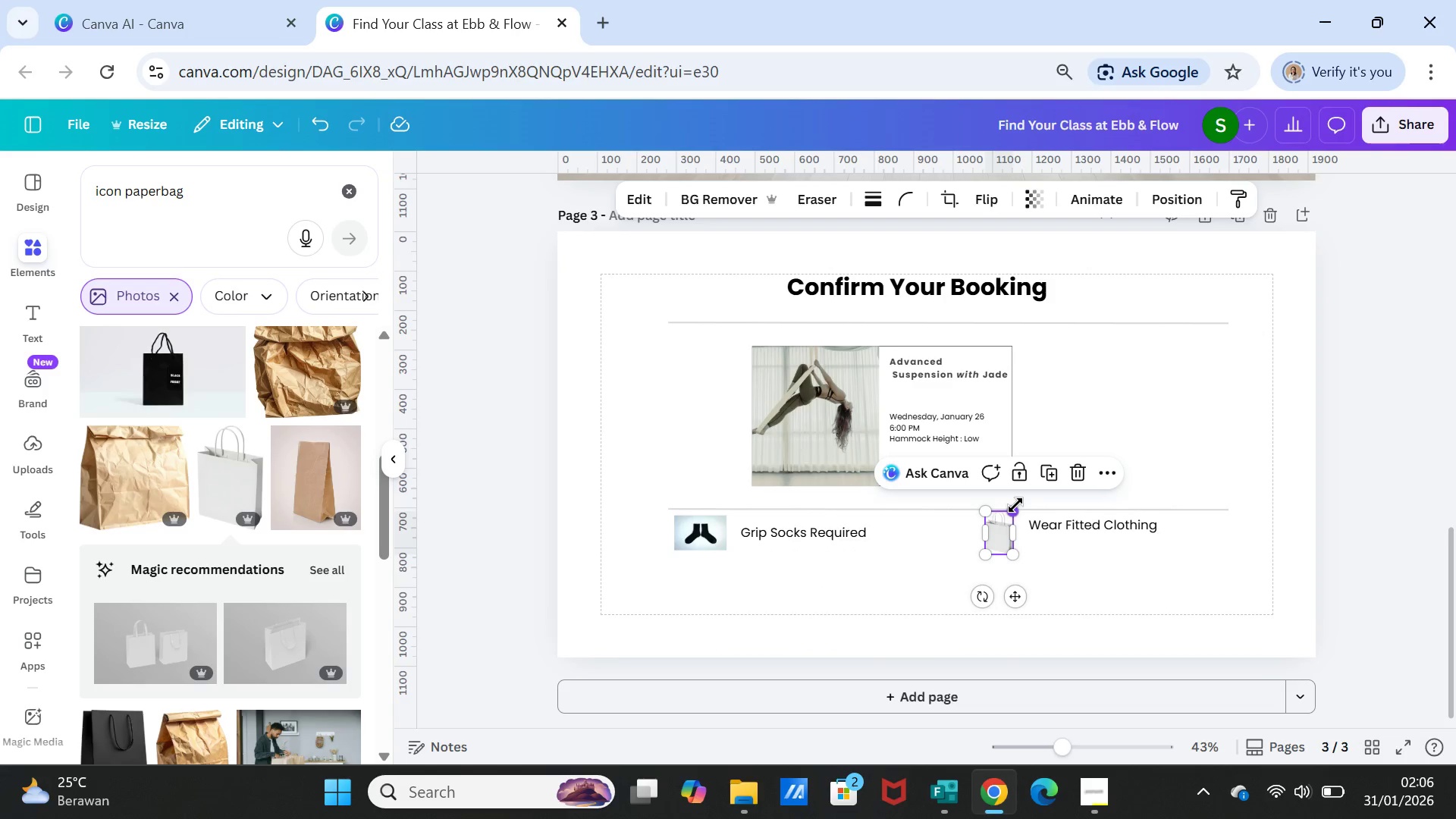 
left_click_drag(start_coordinate=[1015, 505], to_coordinate=[1012, 513])
 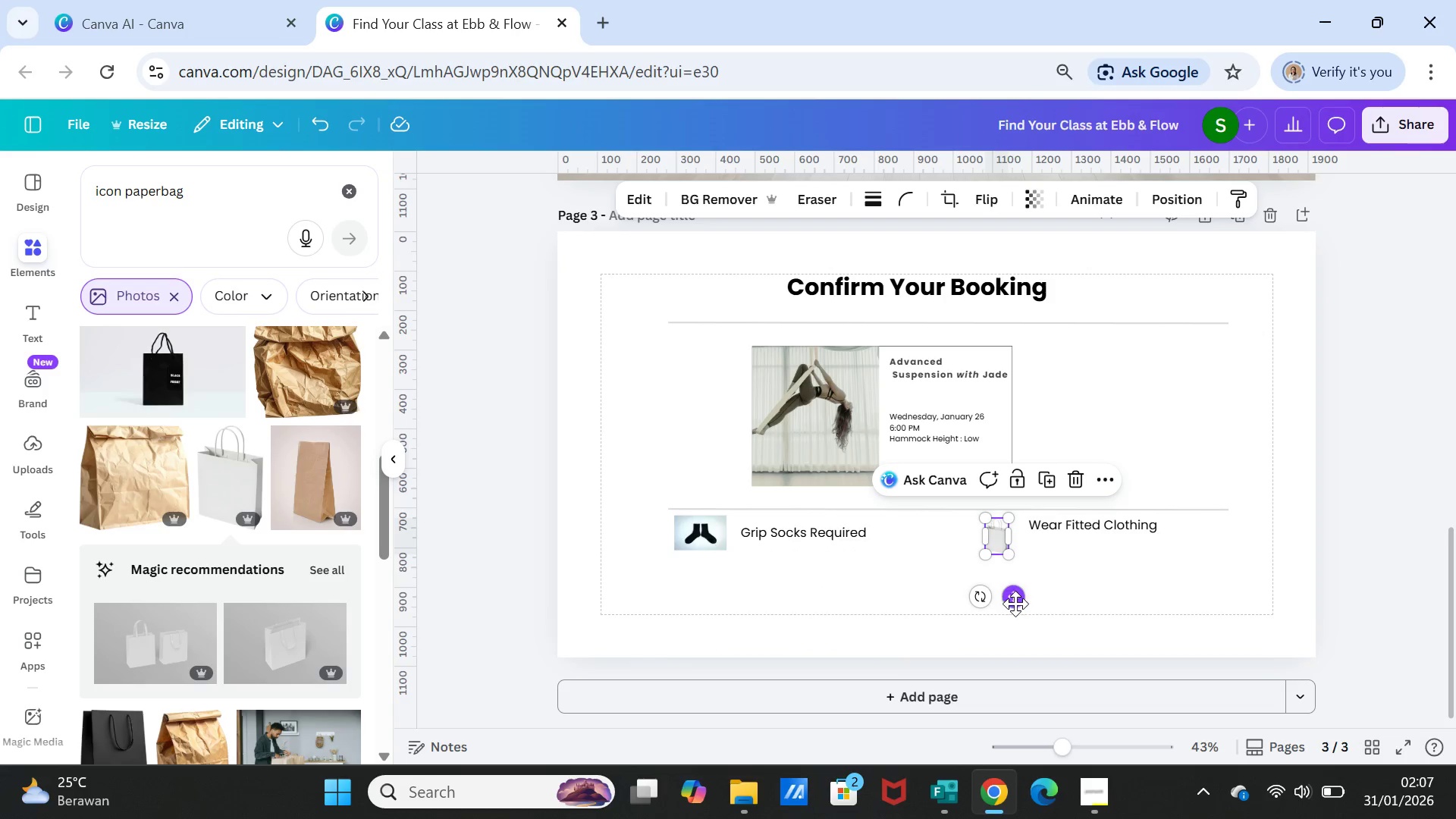 
left_click_drag(start_coordinate=[1015, 604], to_coordinate=[1023, 593])
 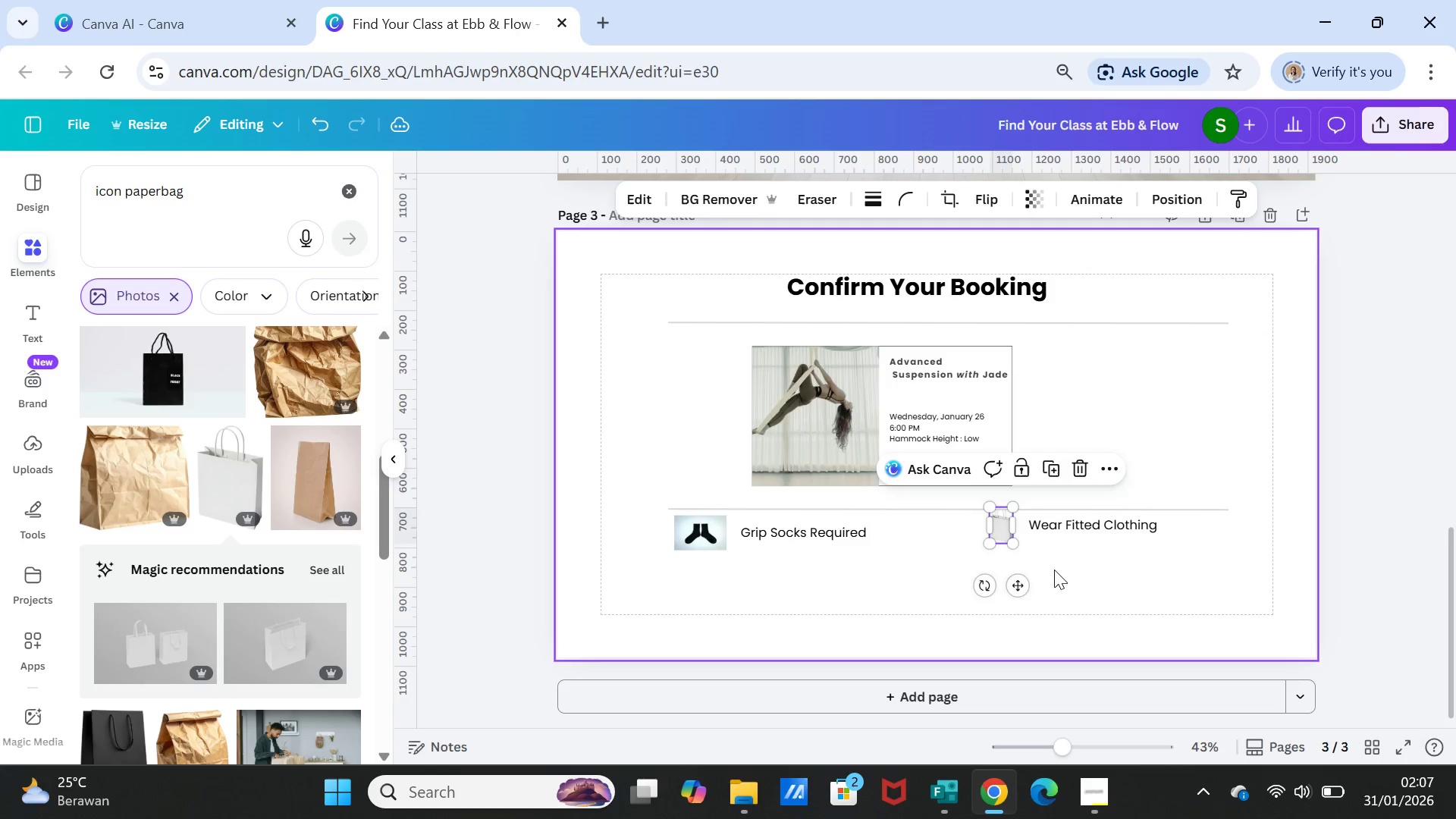 
left_click([1054, 570])
 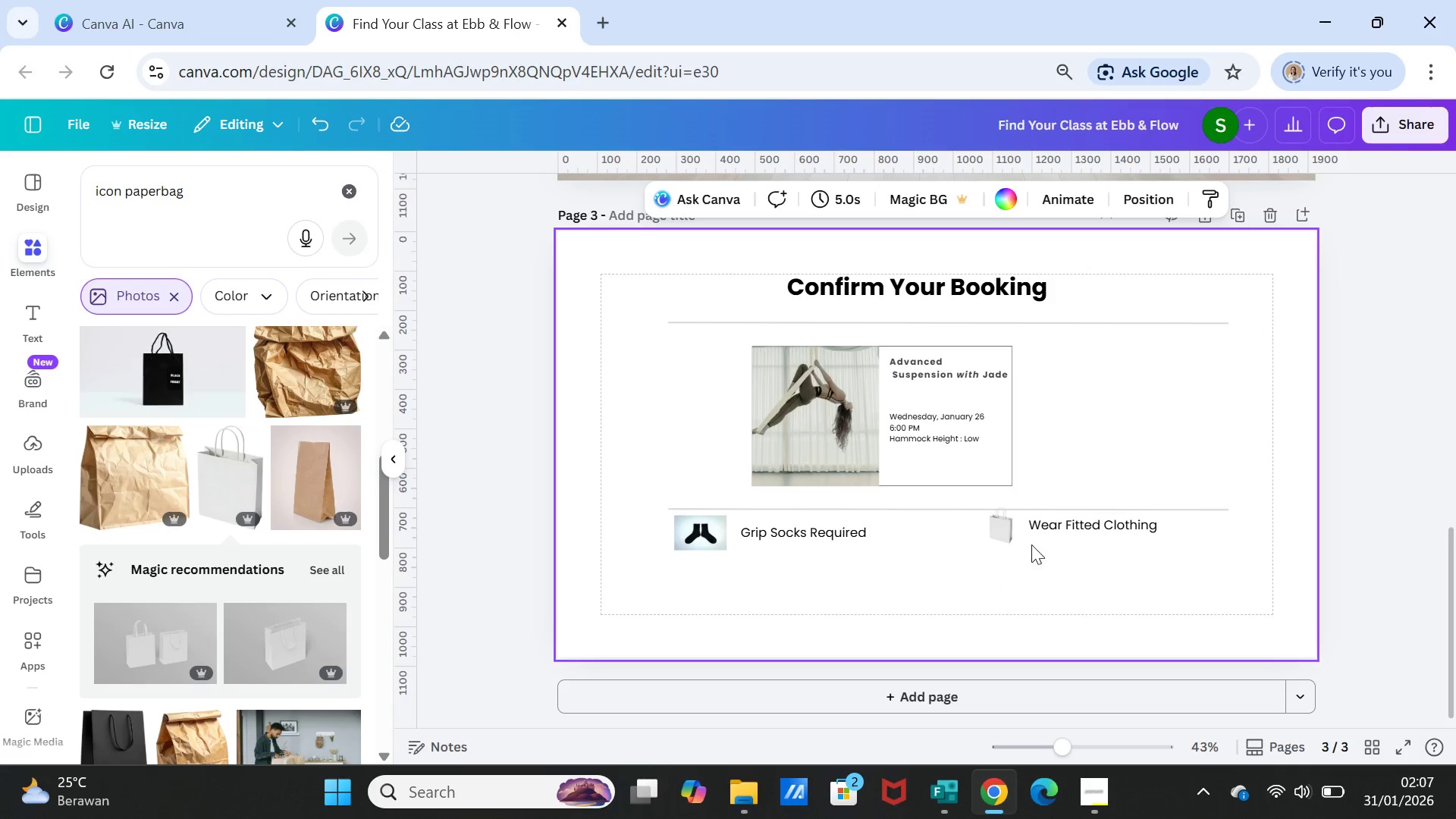 
left_click_drag(start_coordinate=[1042, 527], to_coordinate=[1043, 532])
 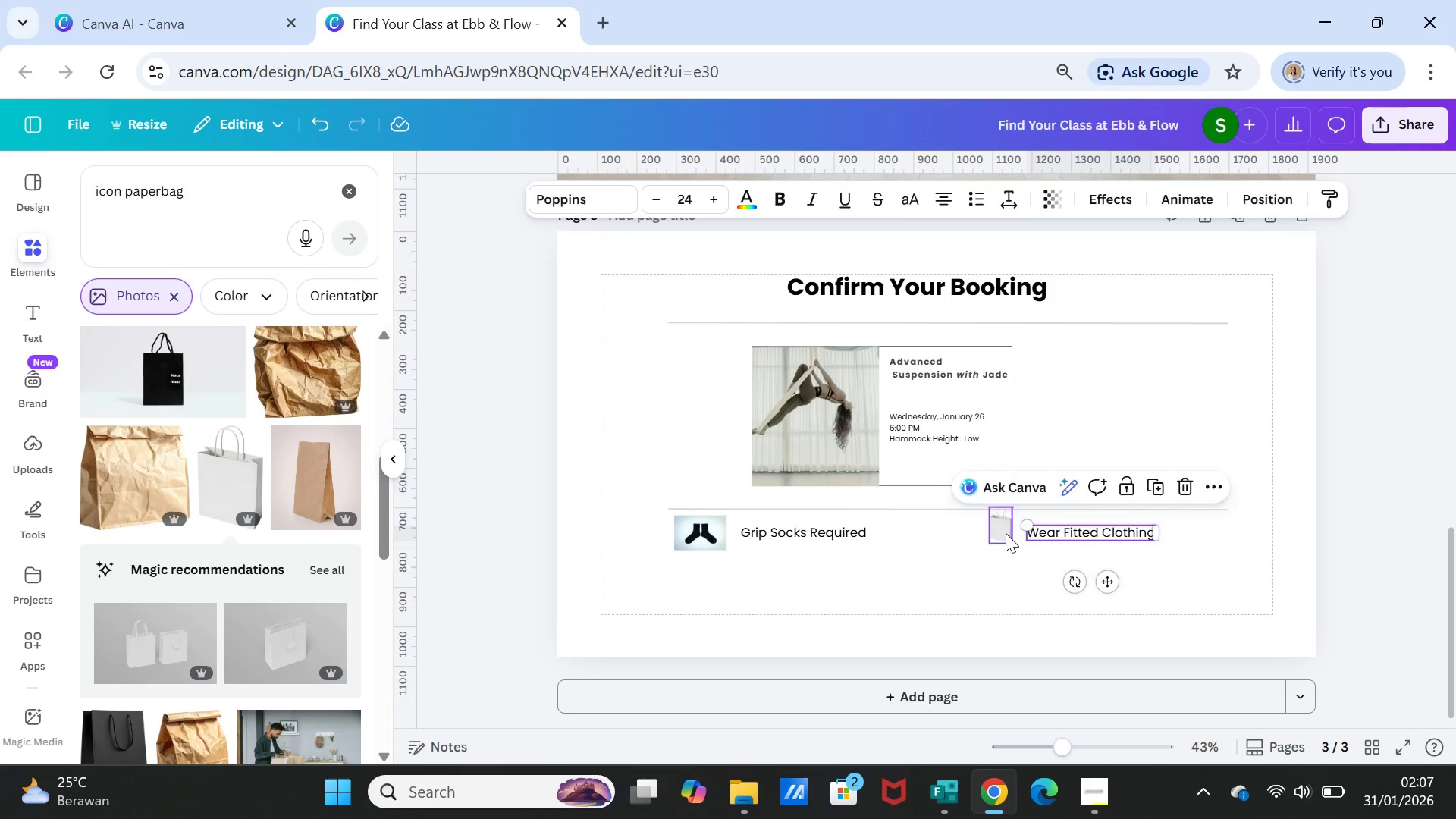 
left_click_drag(start_coordinate=[1006, 533], to_coordinate=[1013, 538])
 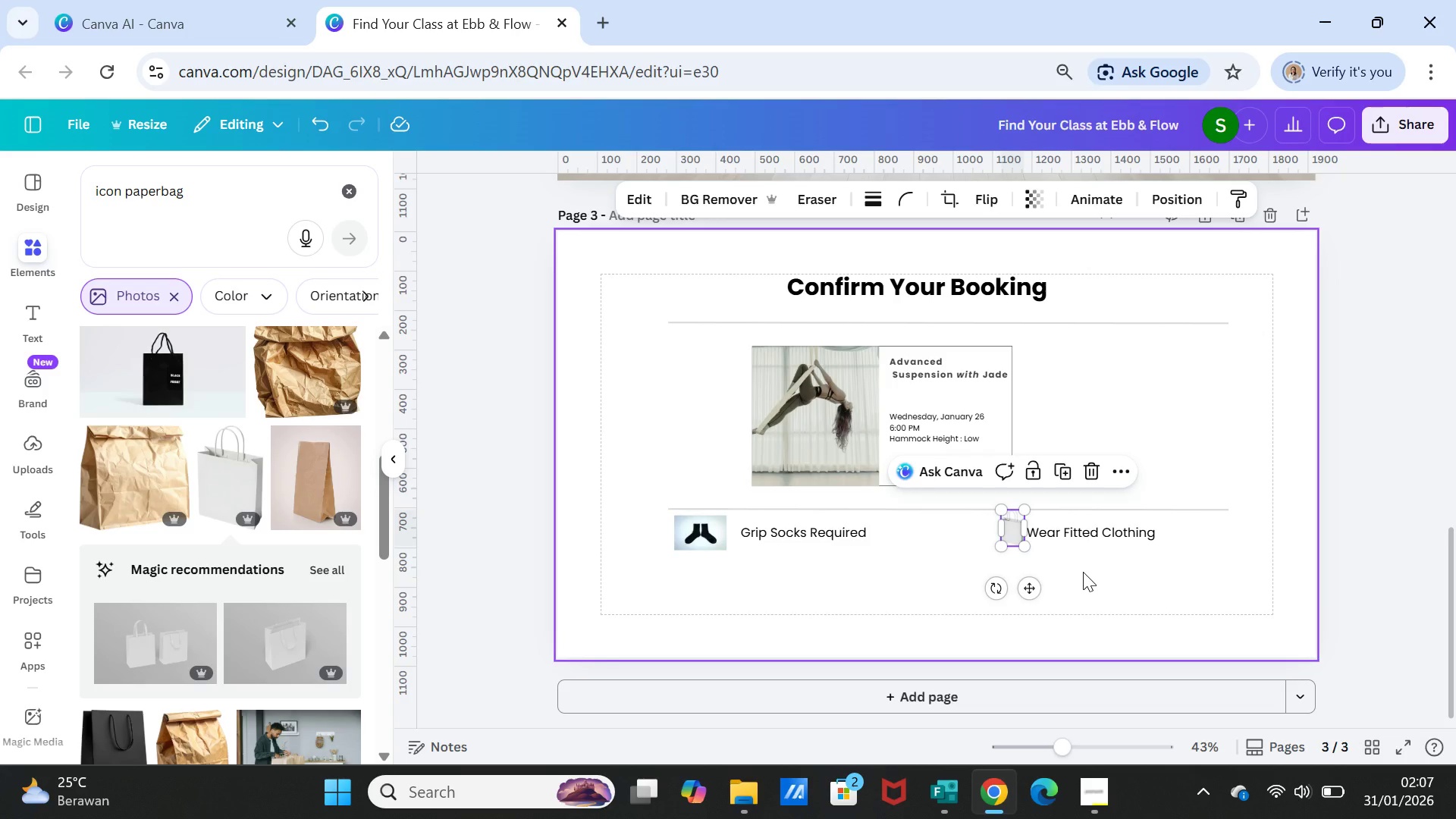 
left_click([1083, 572])
 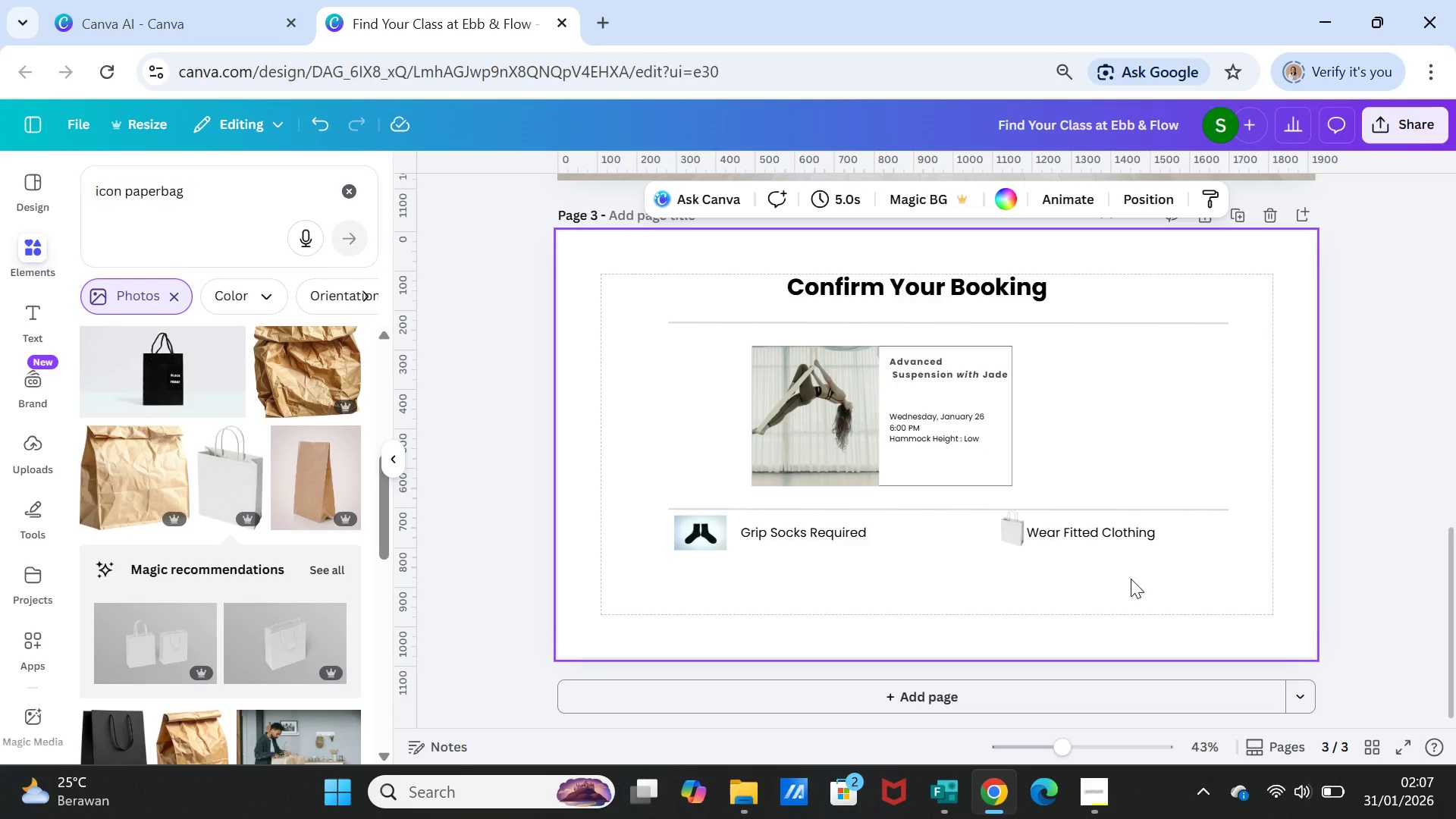 
wait(5.64)
 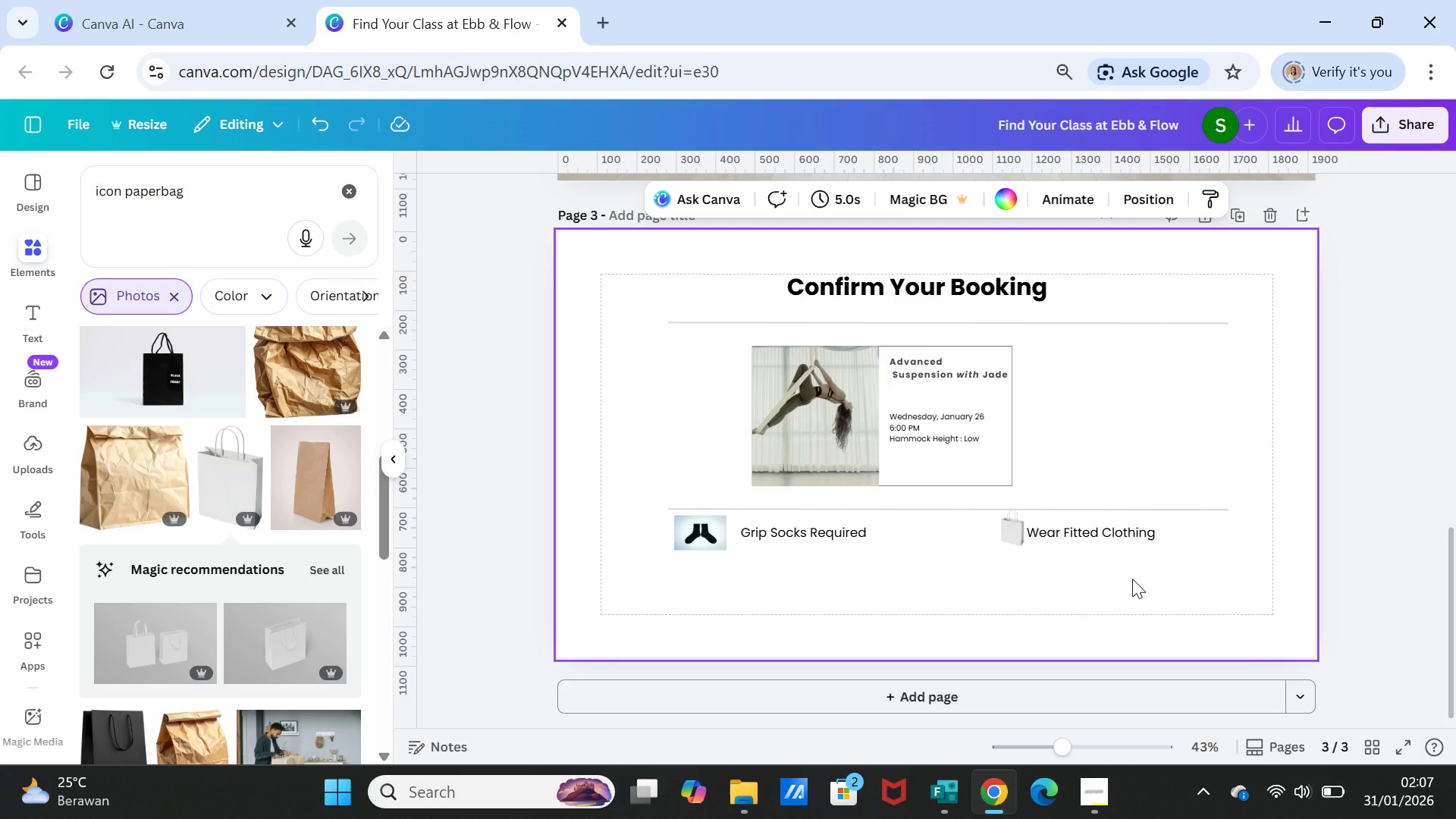 
left_click([705, 529])
 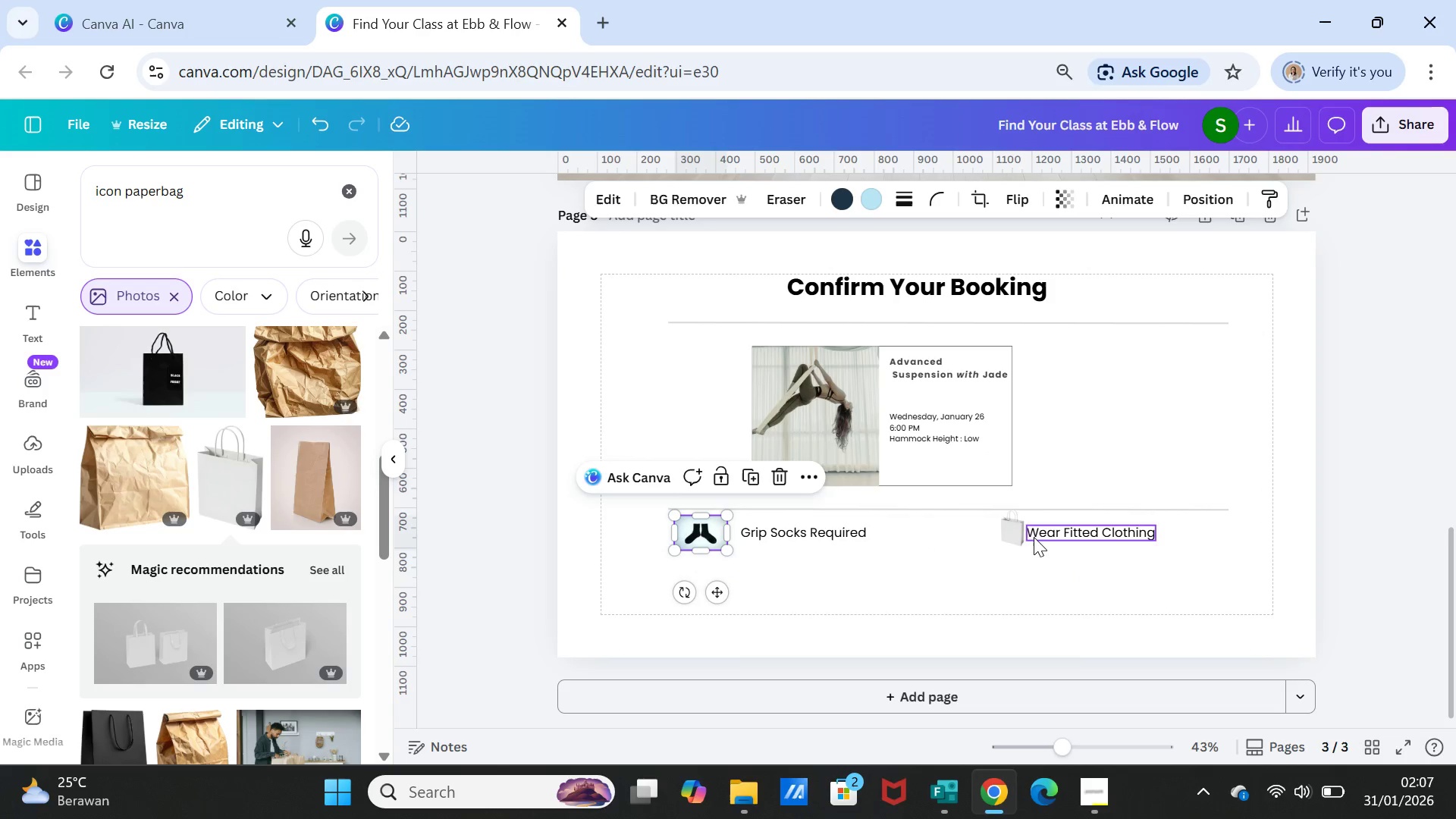 
left_click_drag(start_coordinate=[1016, 524], to_coordinate=[1017, 529])
 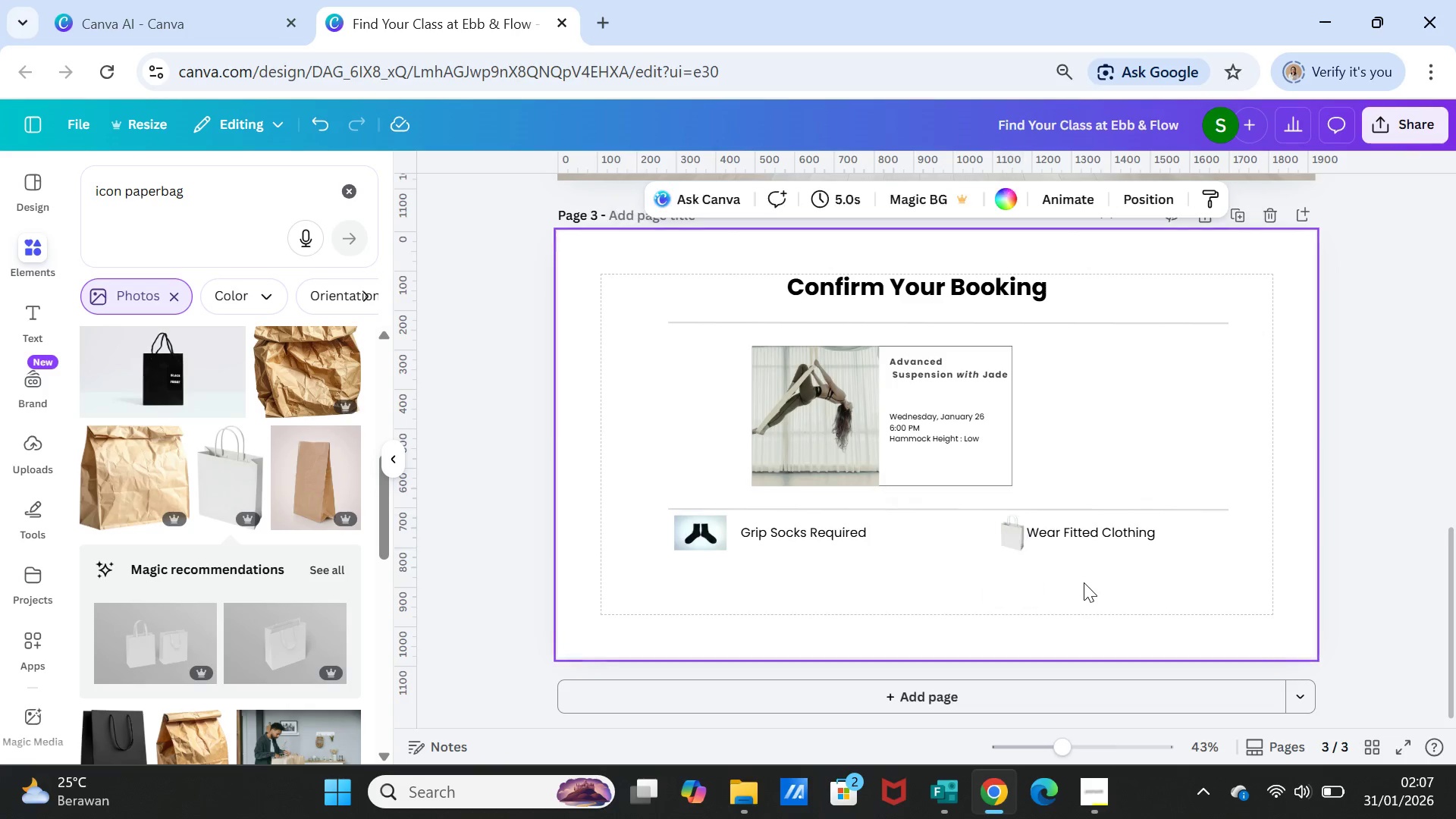 
left_click([1084, 582])
 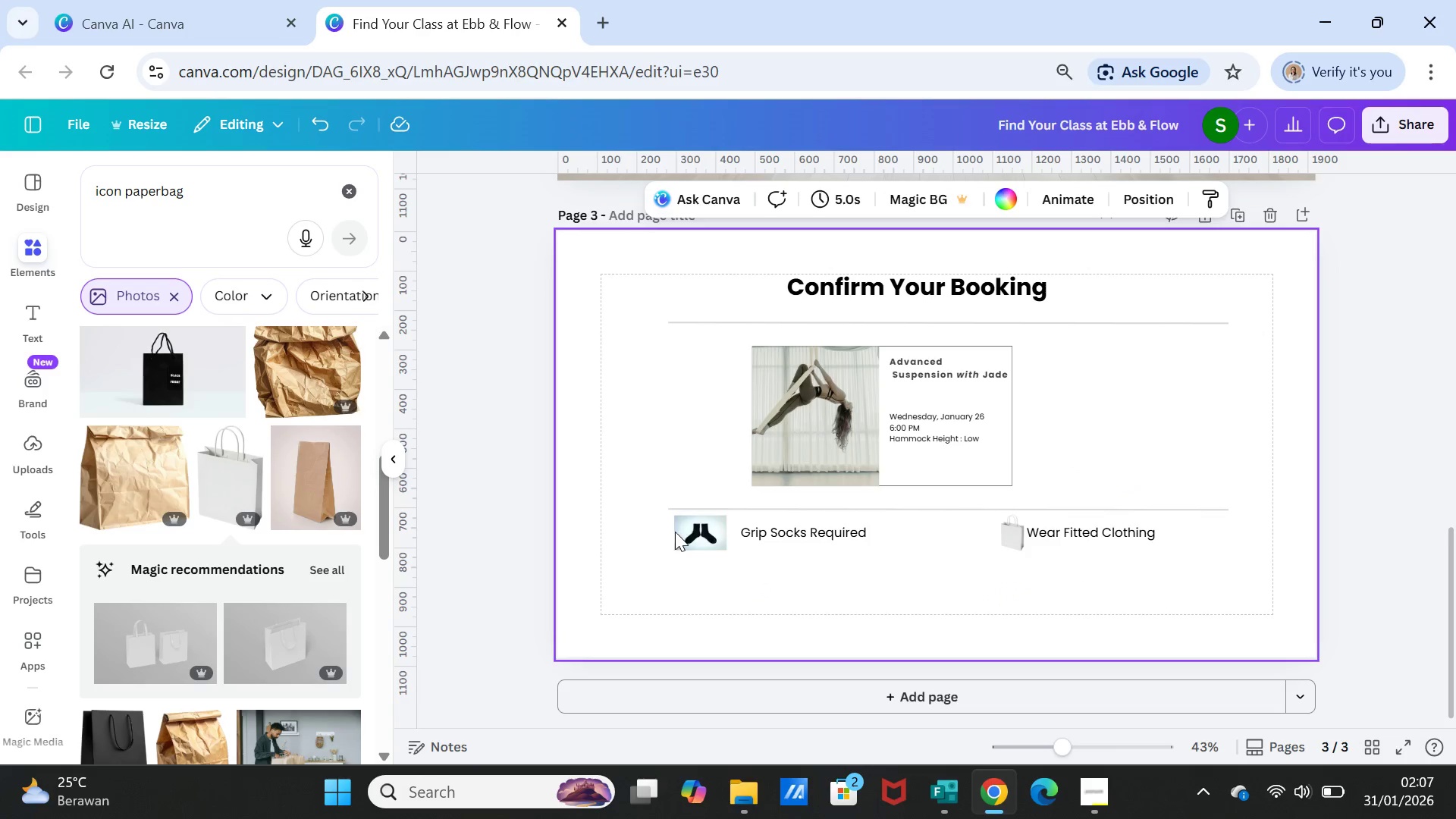 
left_click([687, 532])
 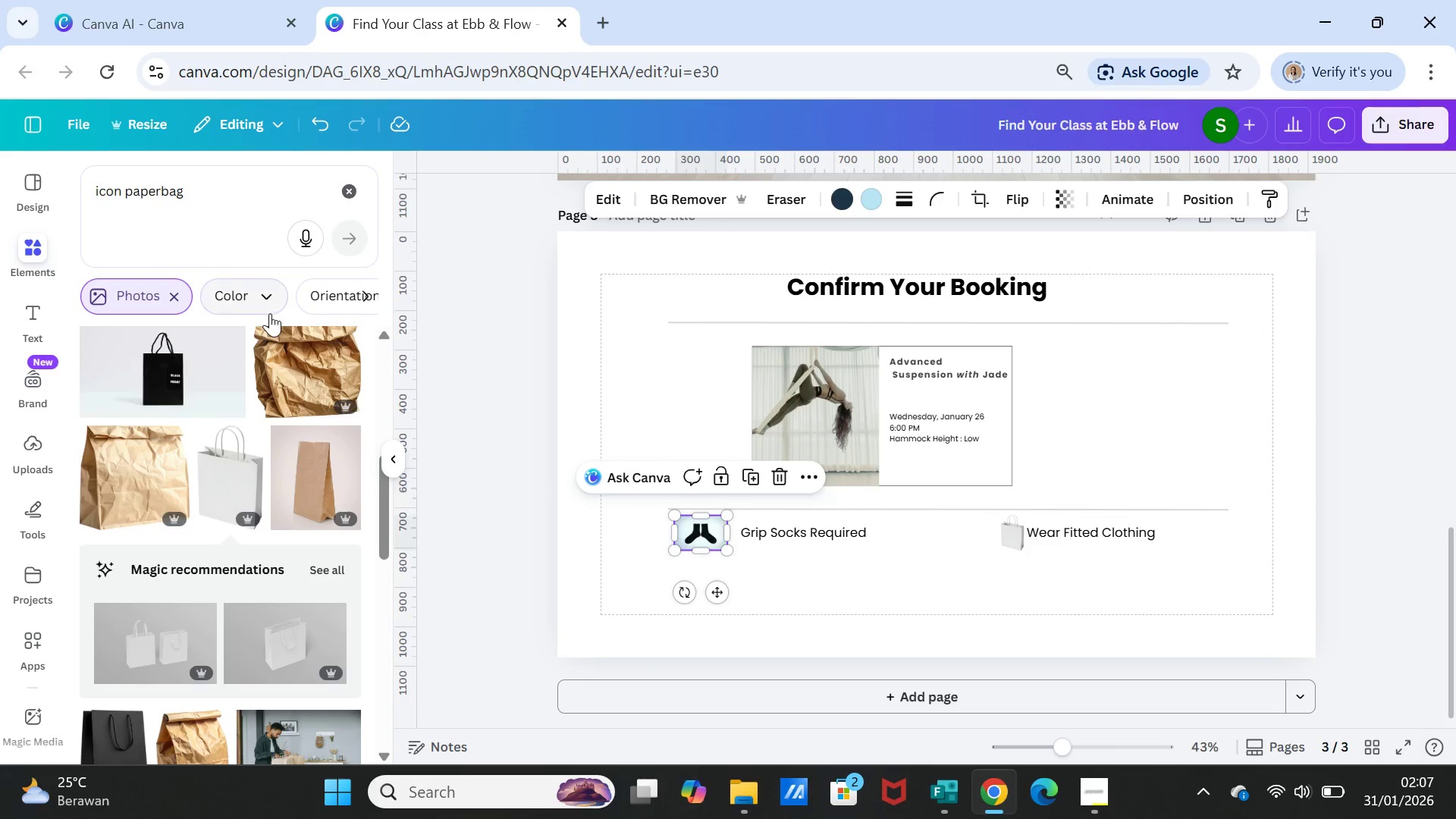 
key(Delete)
 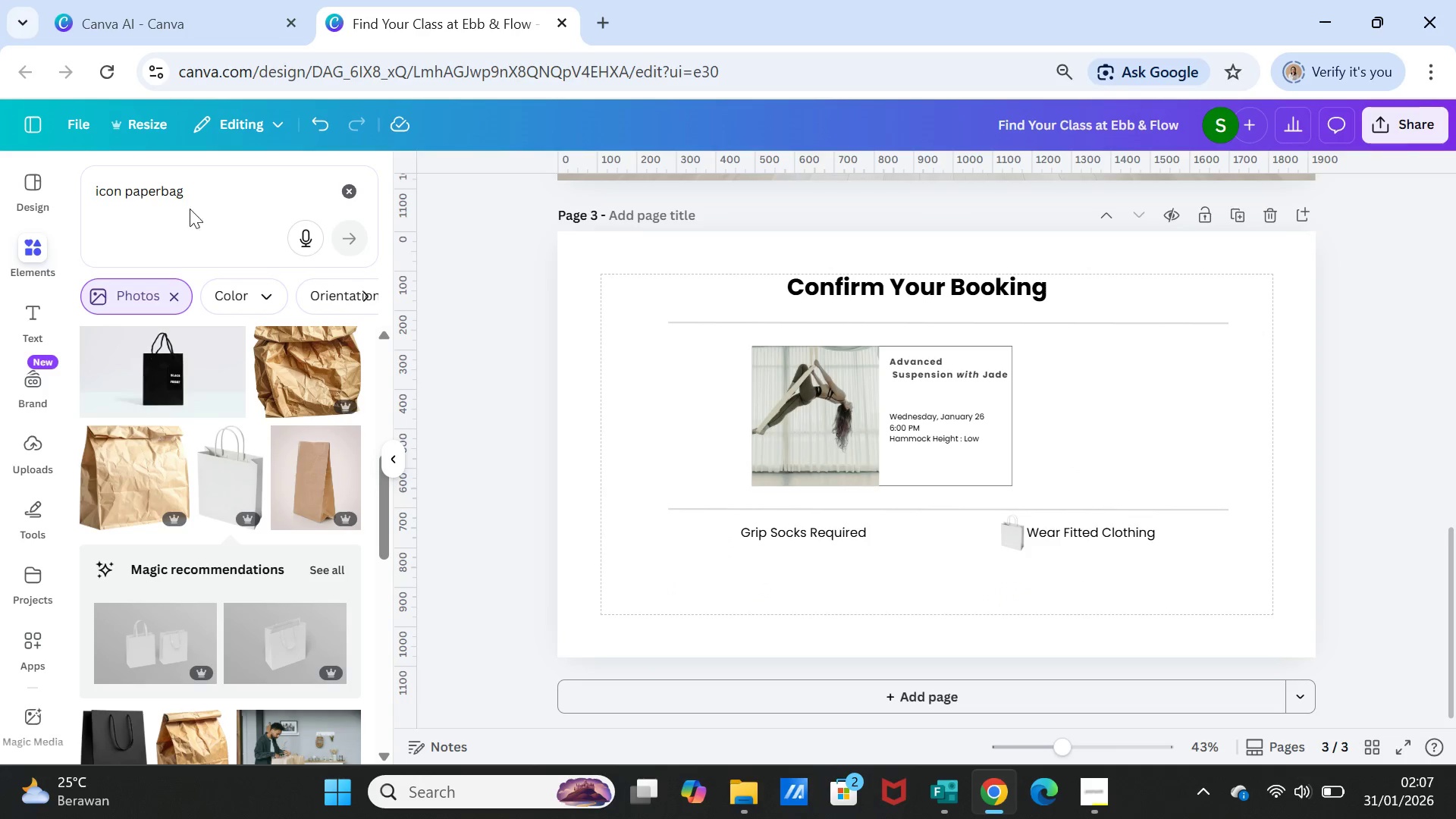 
left_click_drag(start_coordinate=[191, 188], to_coordinate=[36, 177])
 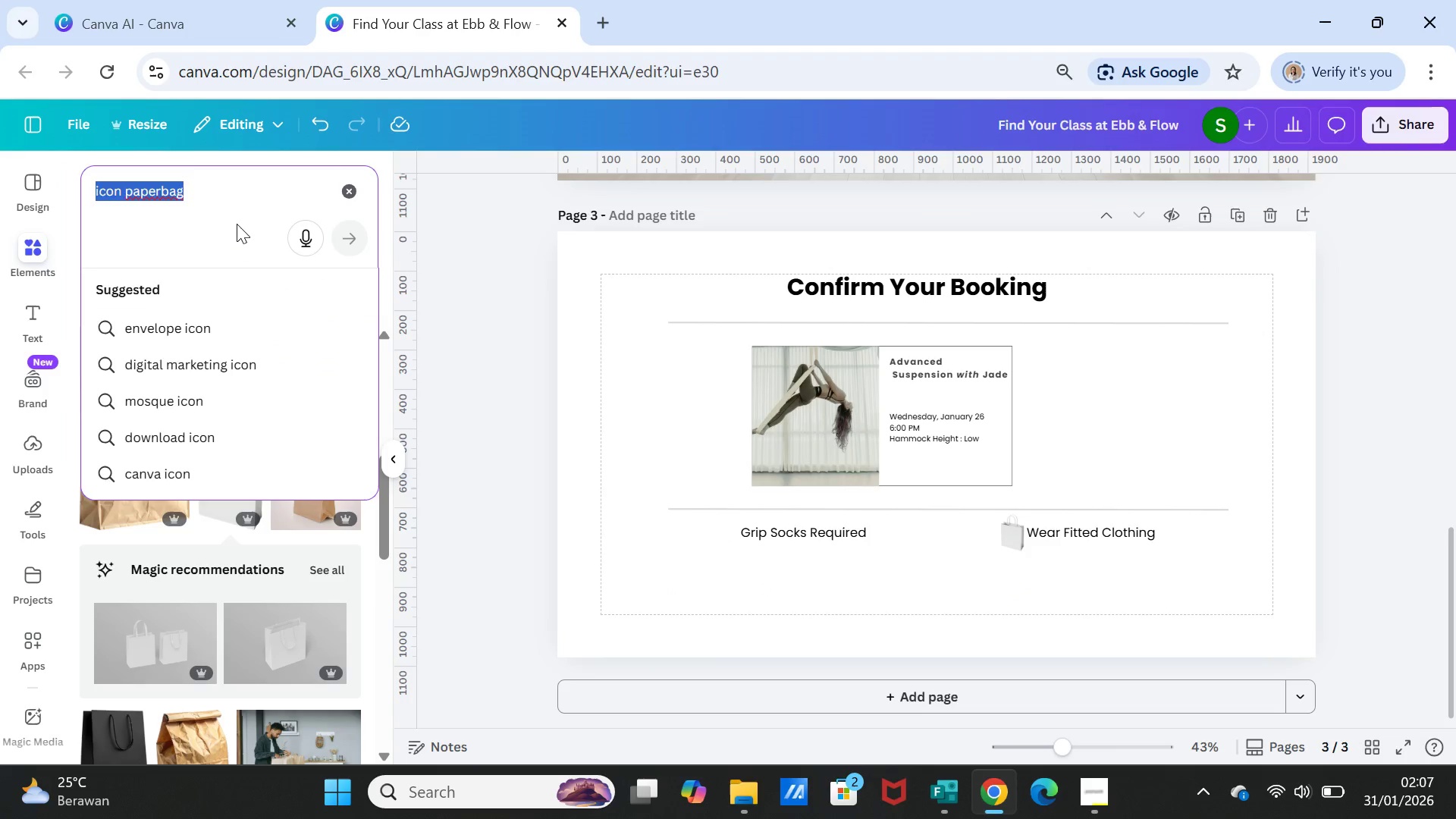 
type(grip sock required)
 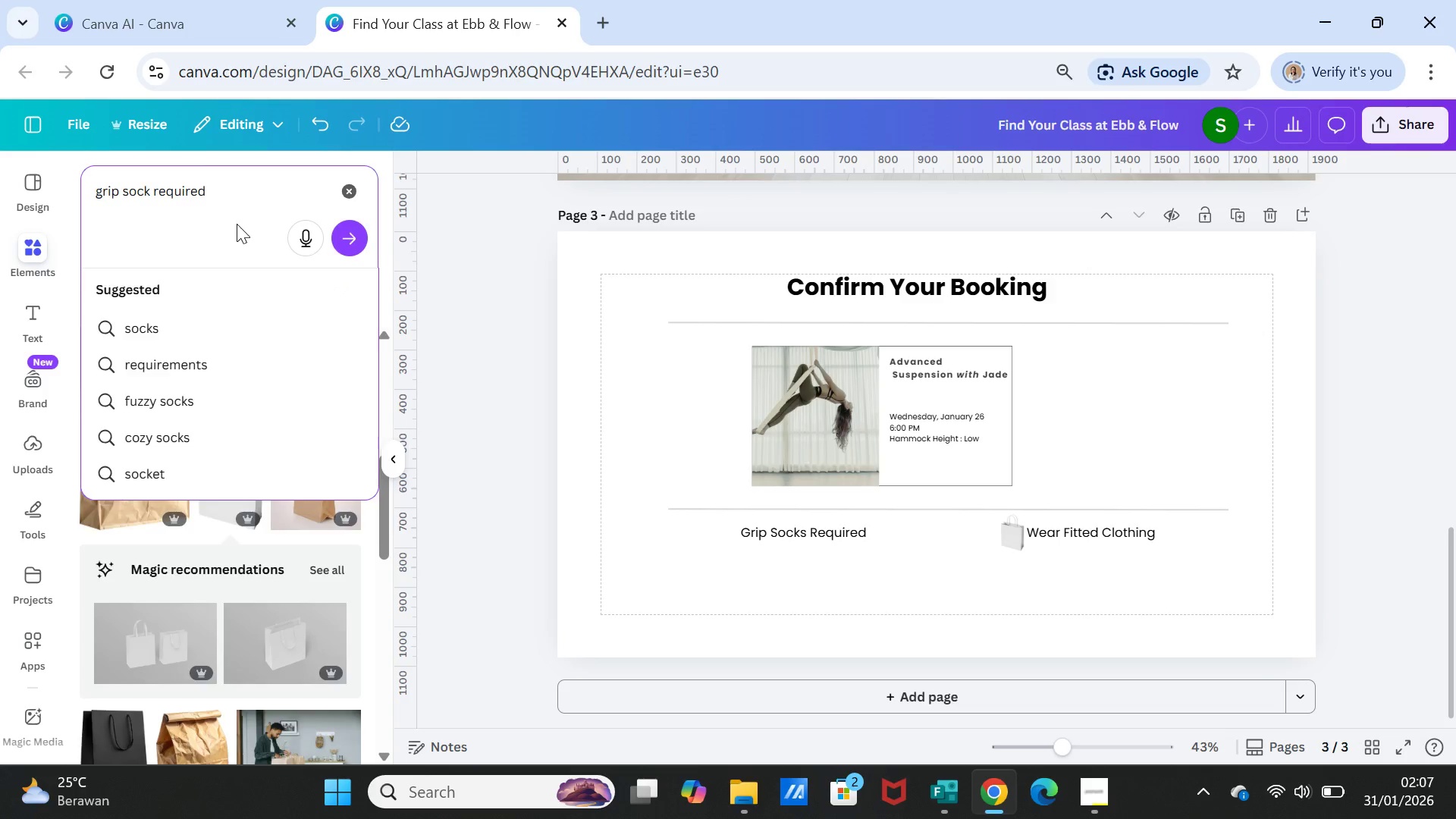 
key(Enter)
 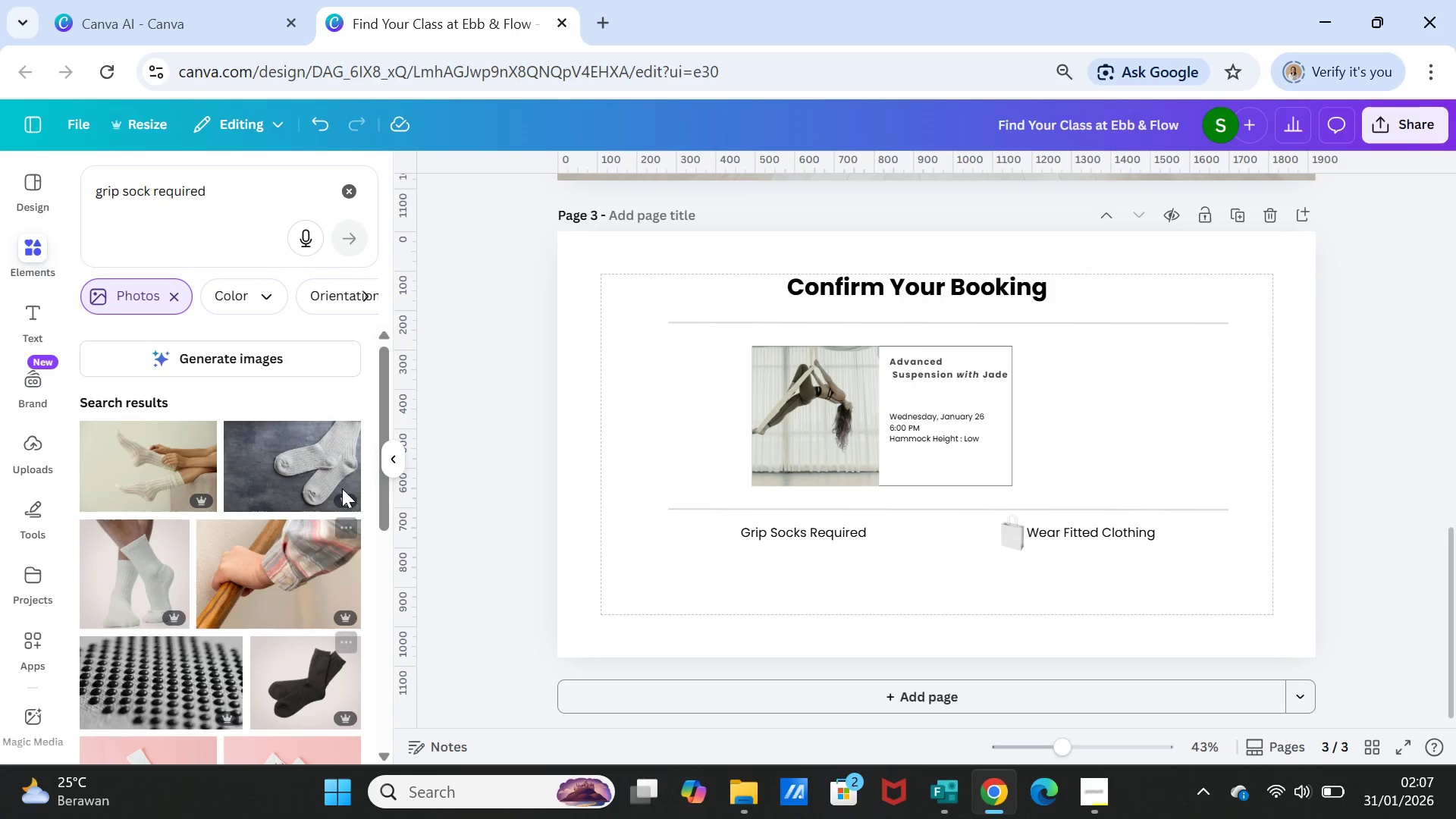 
wait(5.25)
 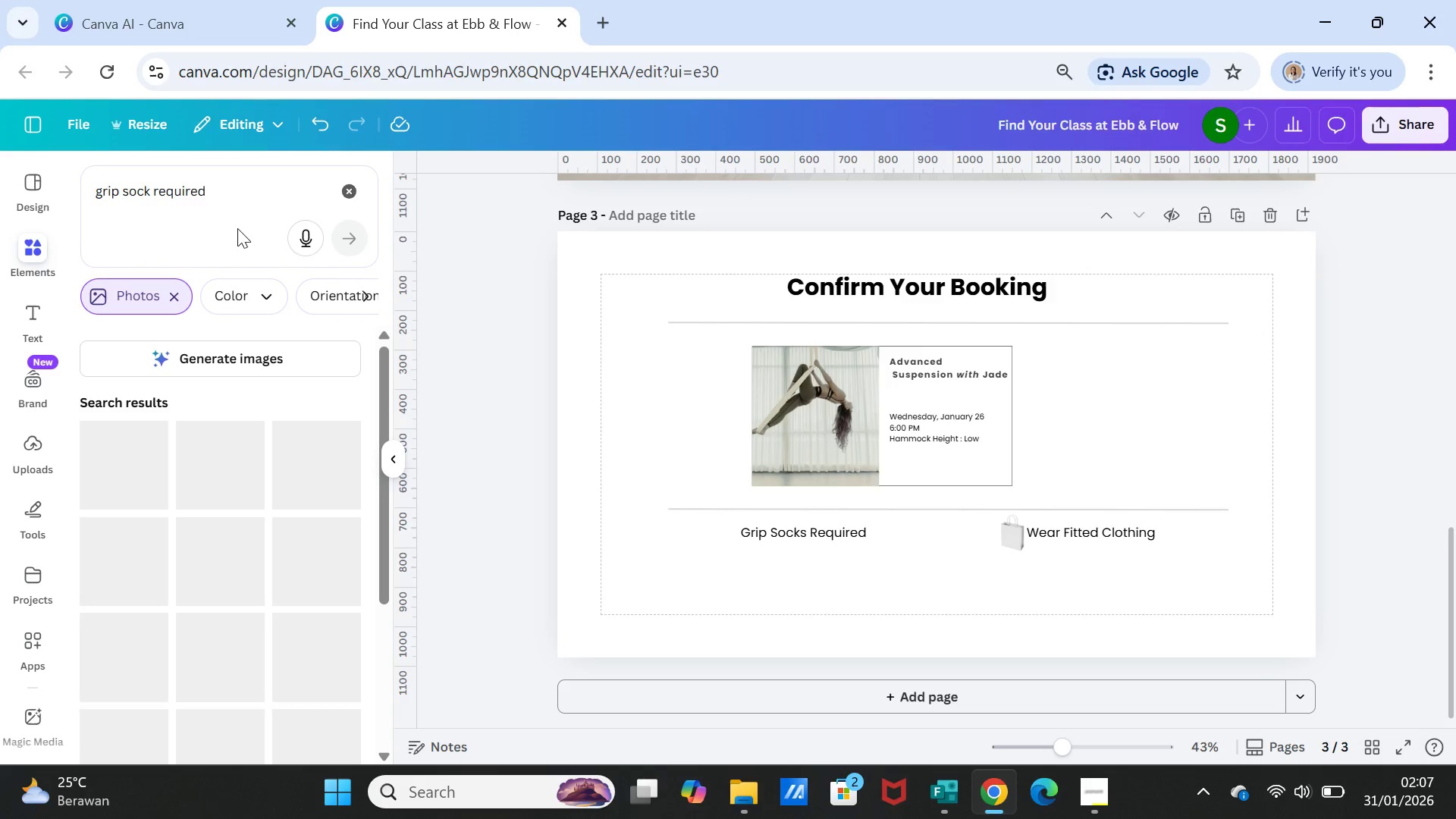 
scroll: coordinate [292, 548], scroll_direction: down, amount: 7.0
 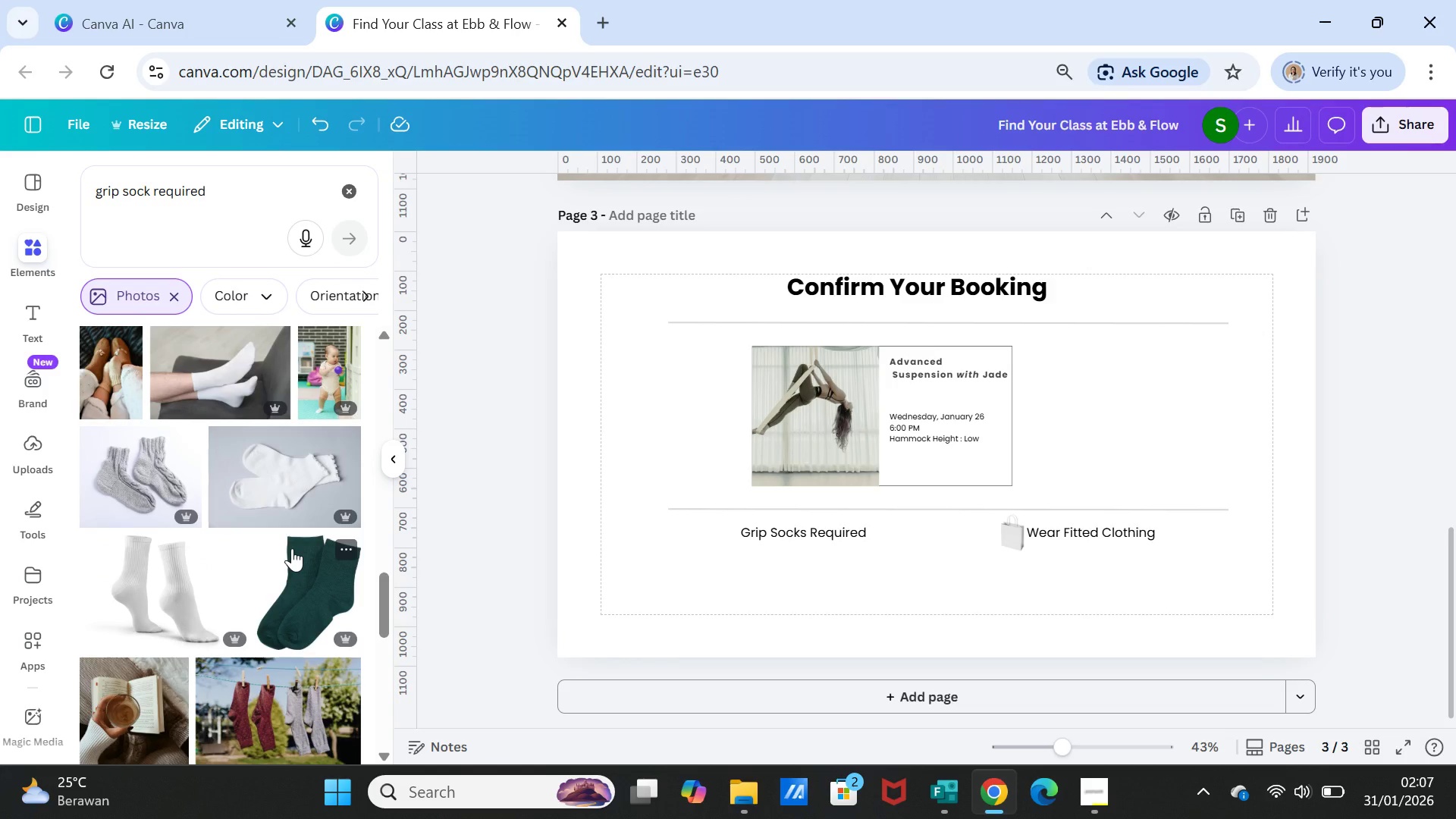 
left_click([290, 582])
 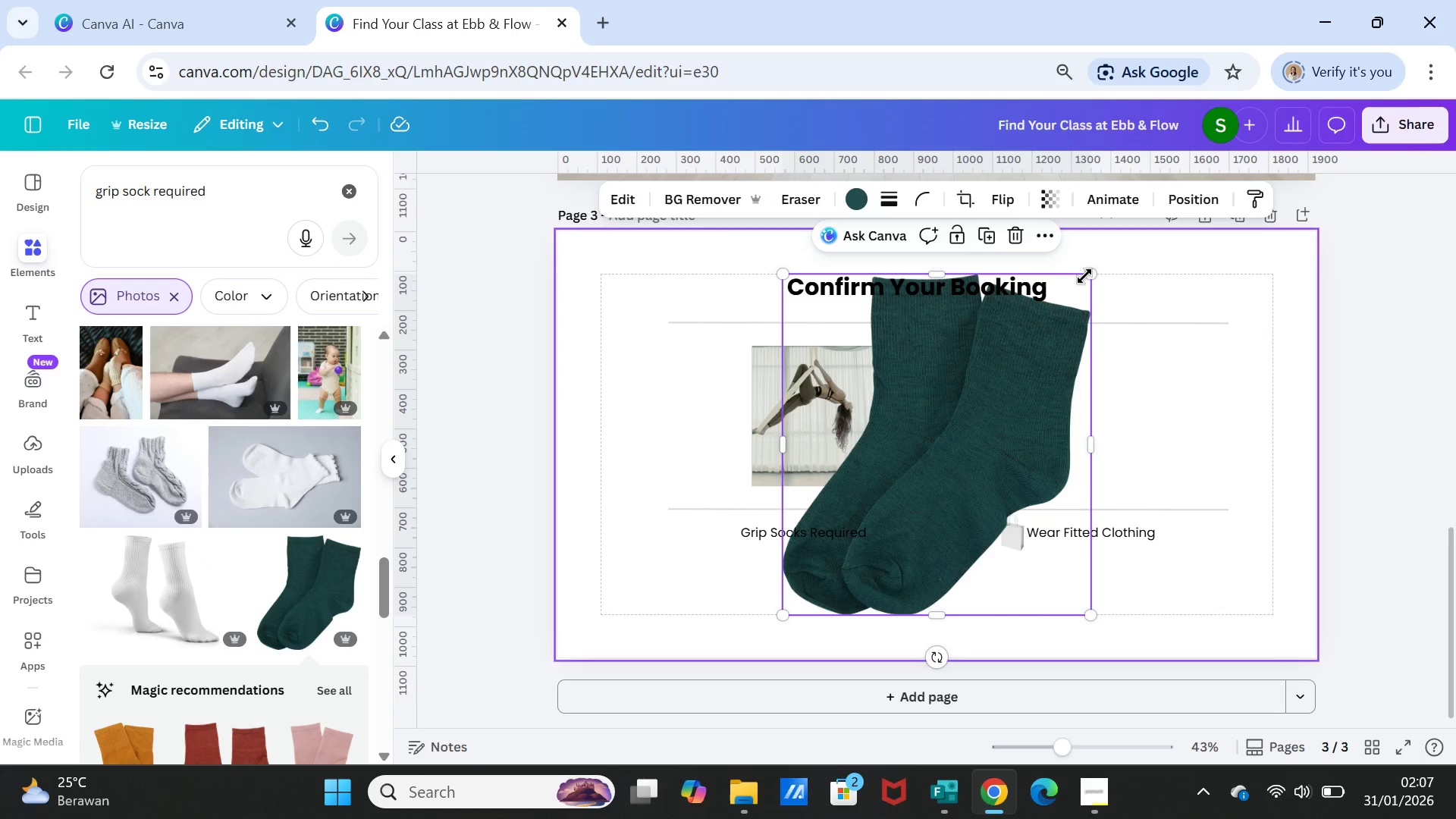 
left_click_drag(start_coordinate=[1086, 271], to_coordinate=[789, 554])
 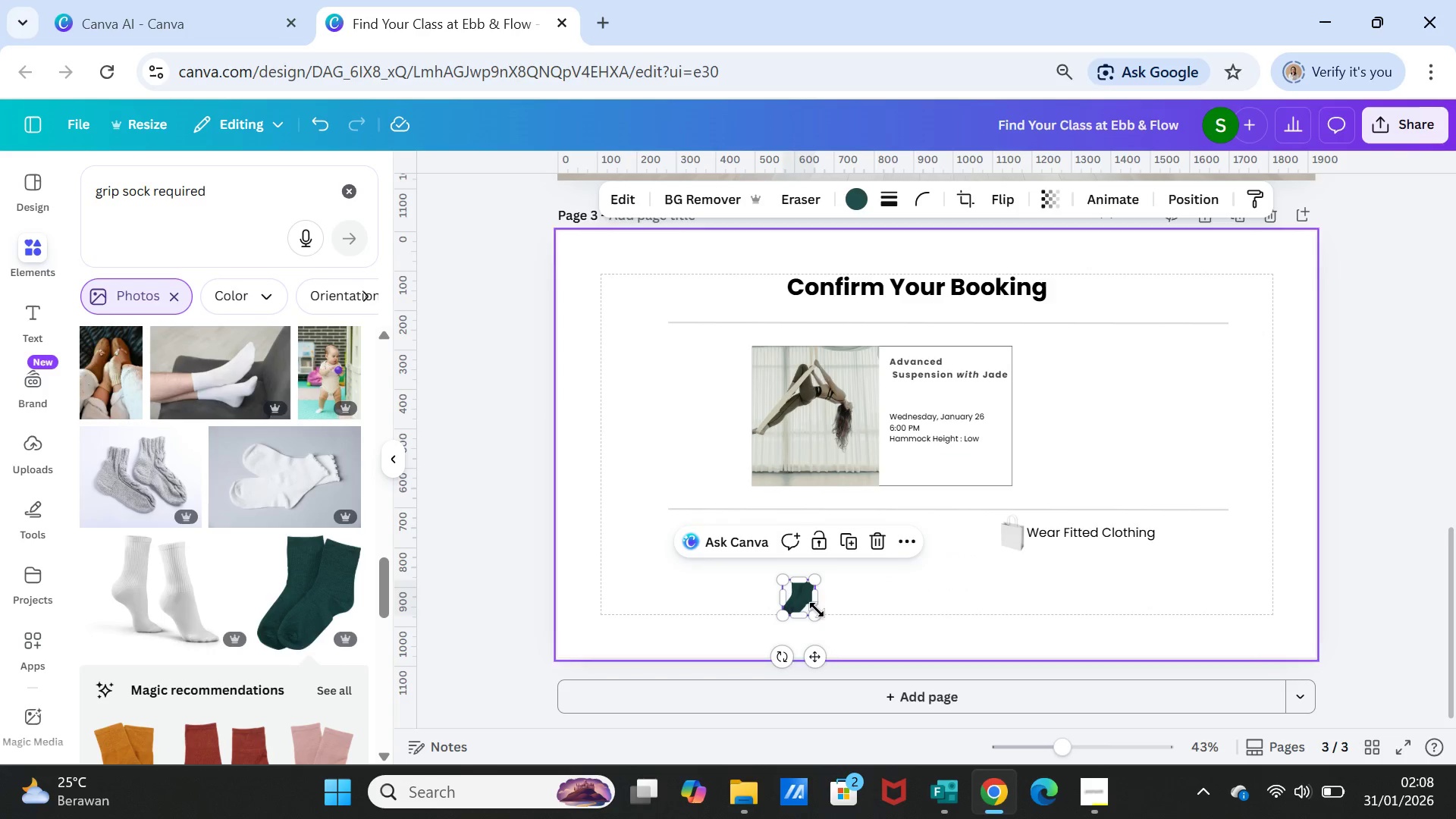 
left_click([880, 610])
 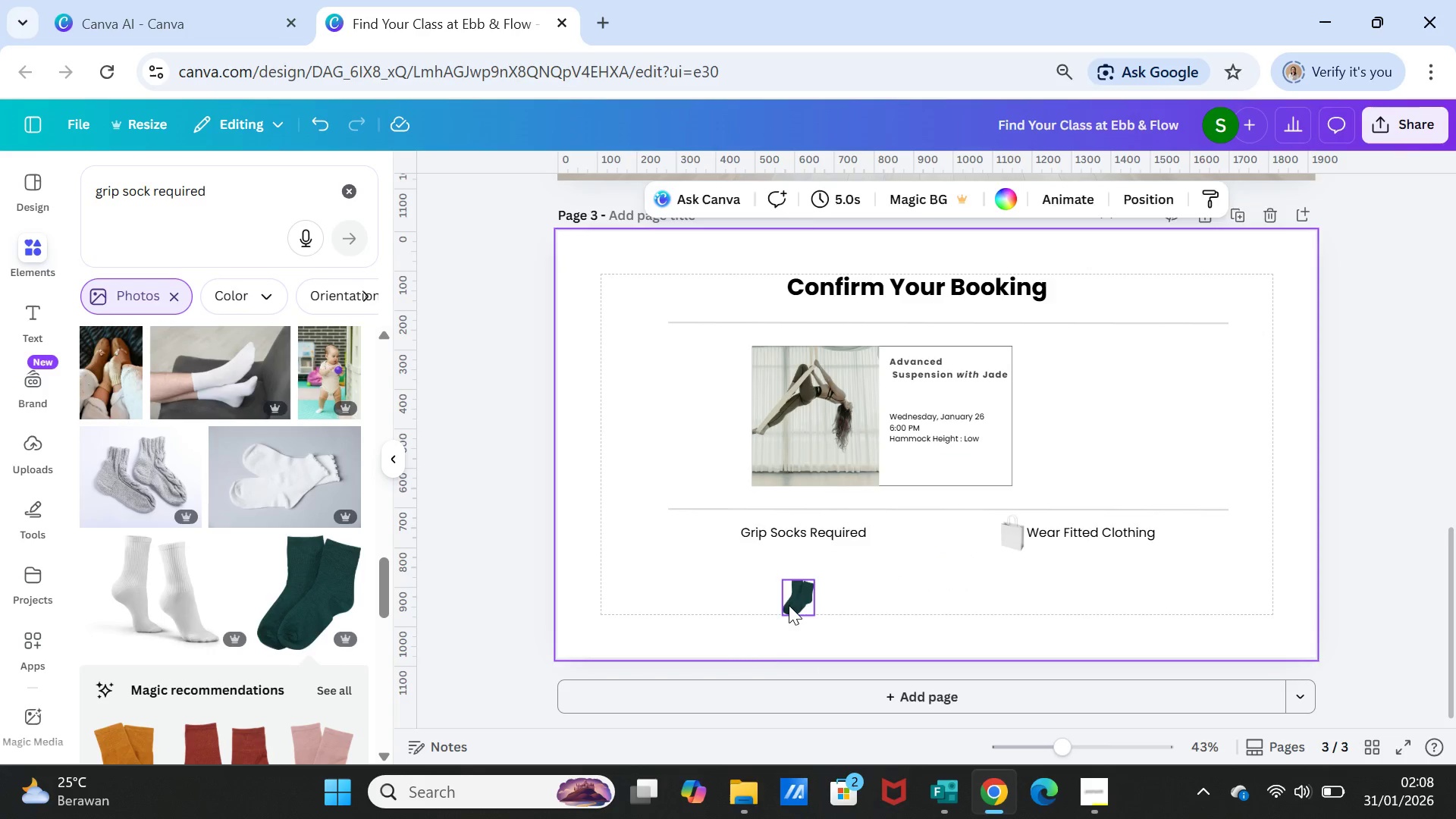 
left_click([789, 605])
 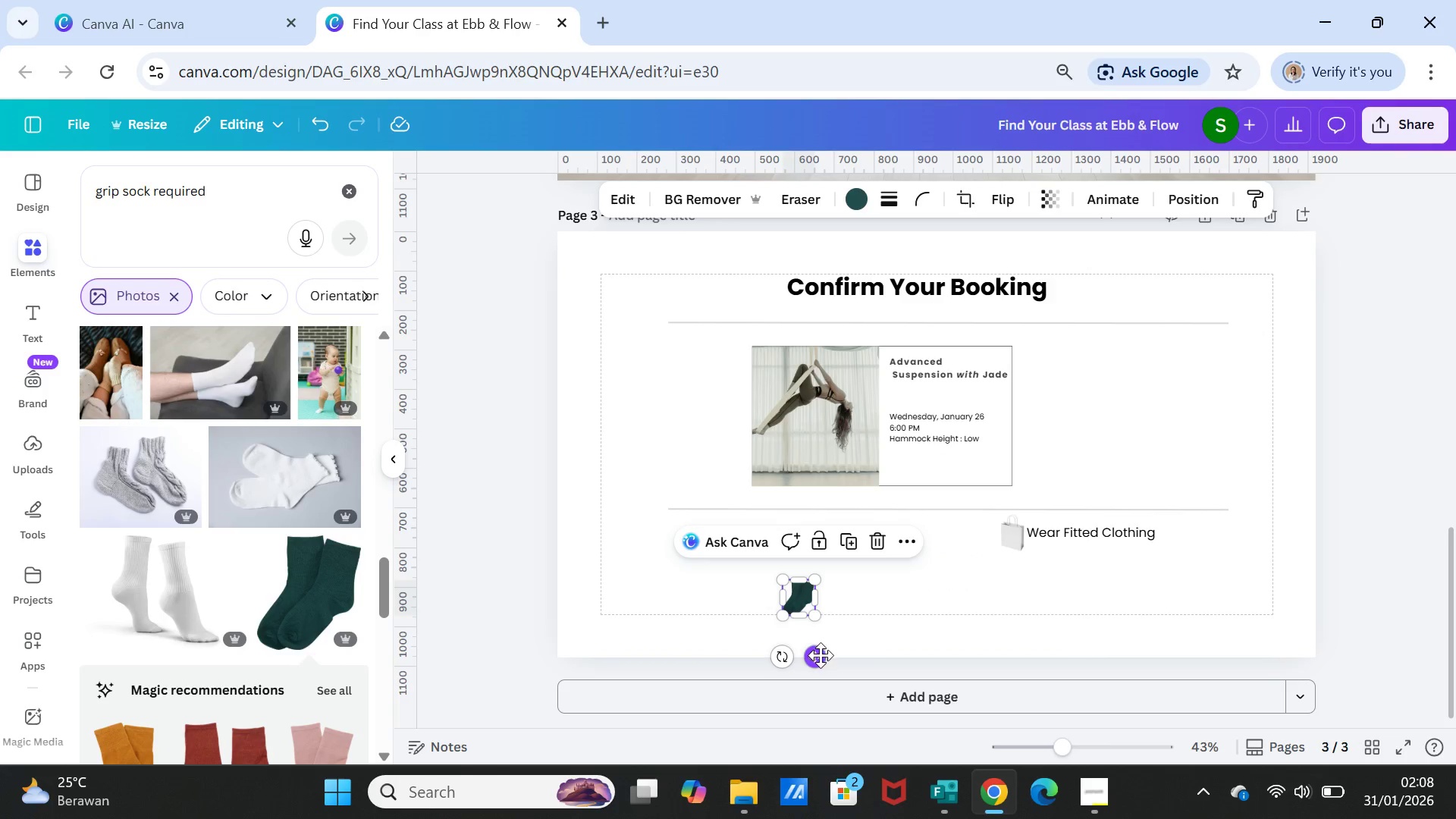 
left_click_drag(start_coordinate=[821, 655], to_coordinate=[740, 595])
 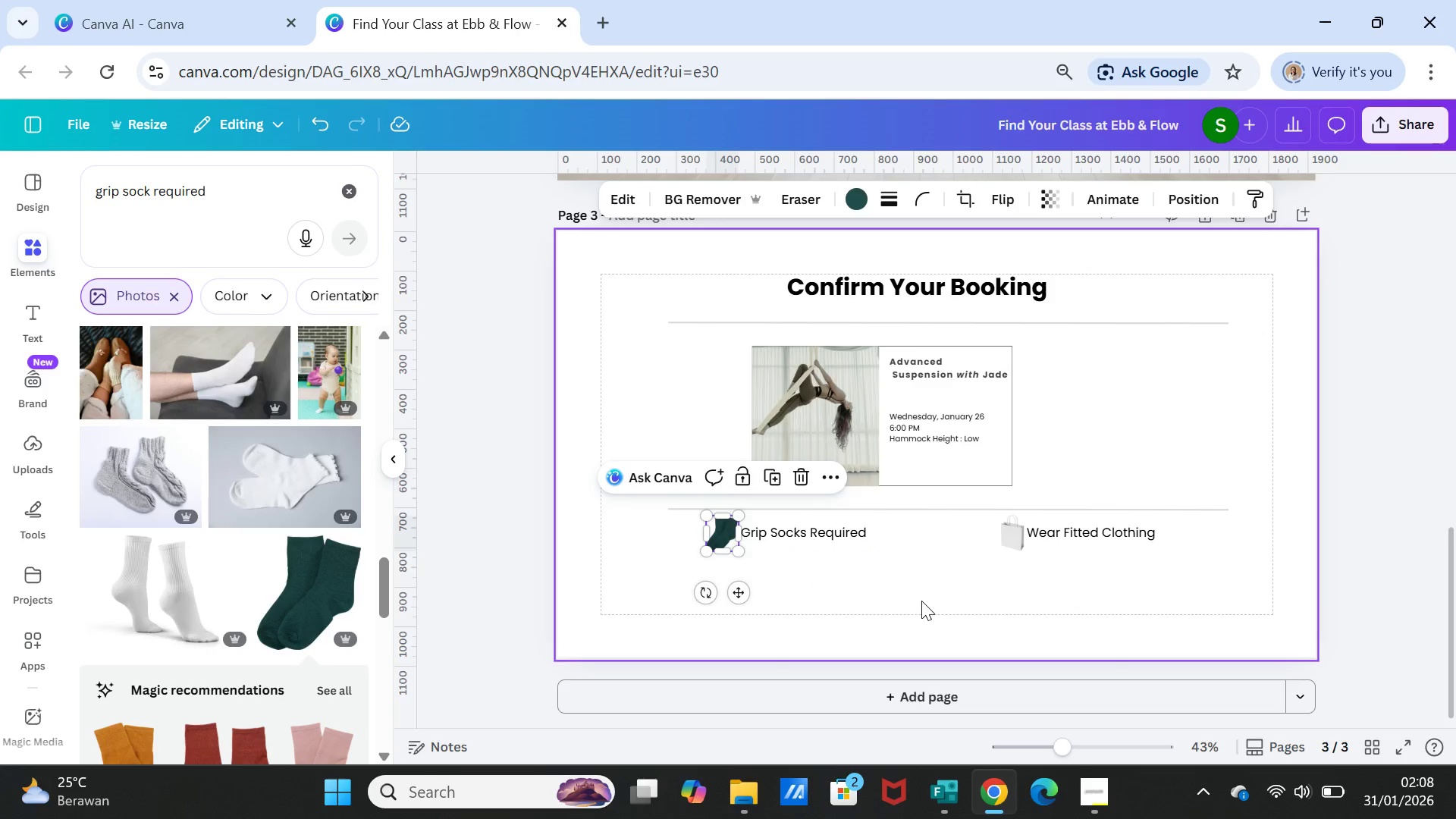 
left_click([921, 601])
 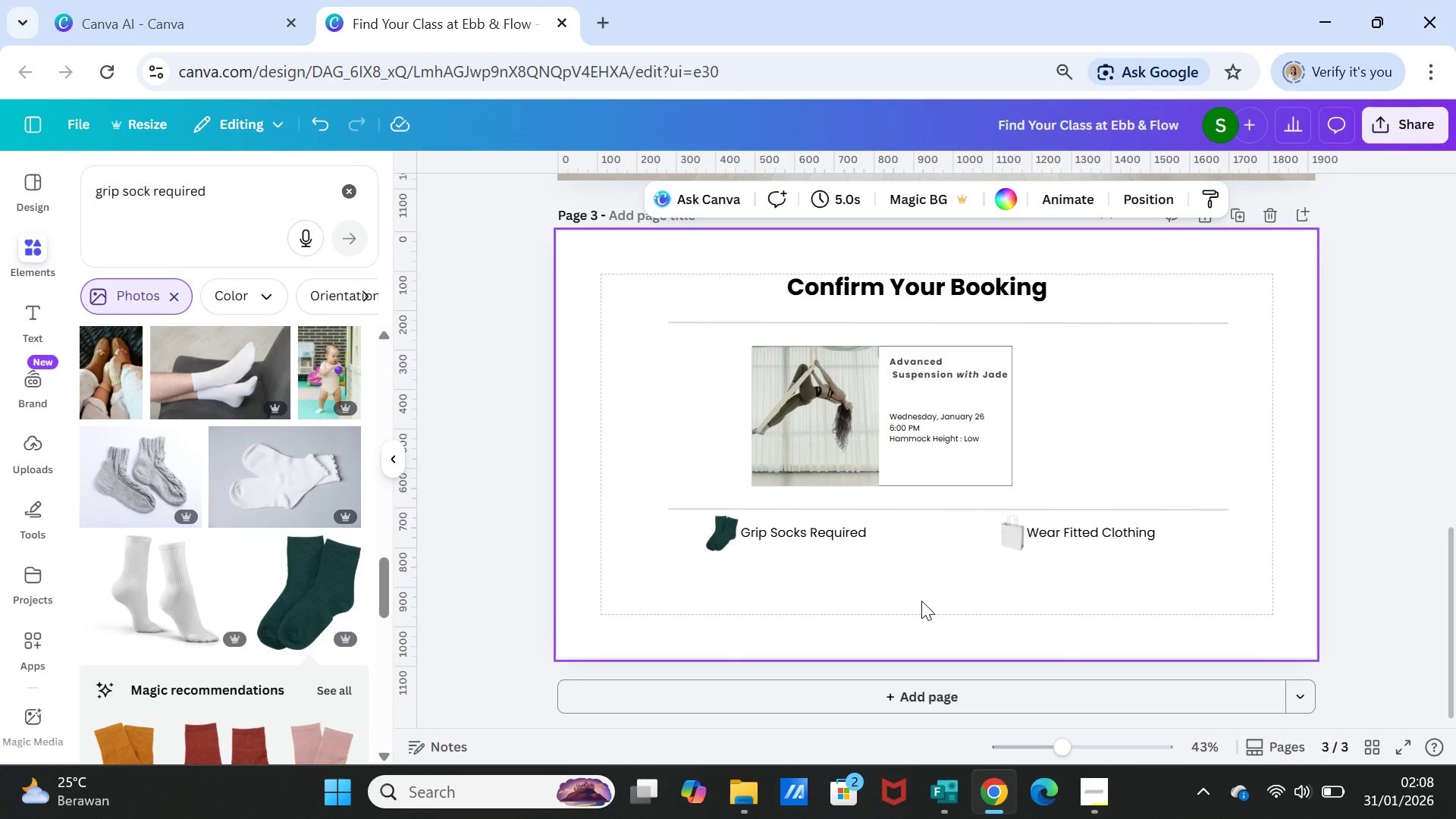 
wait(9.33)
 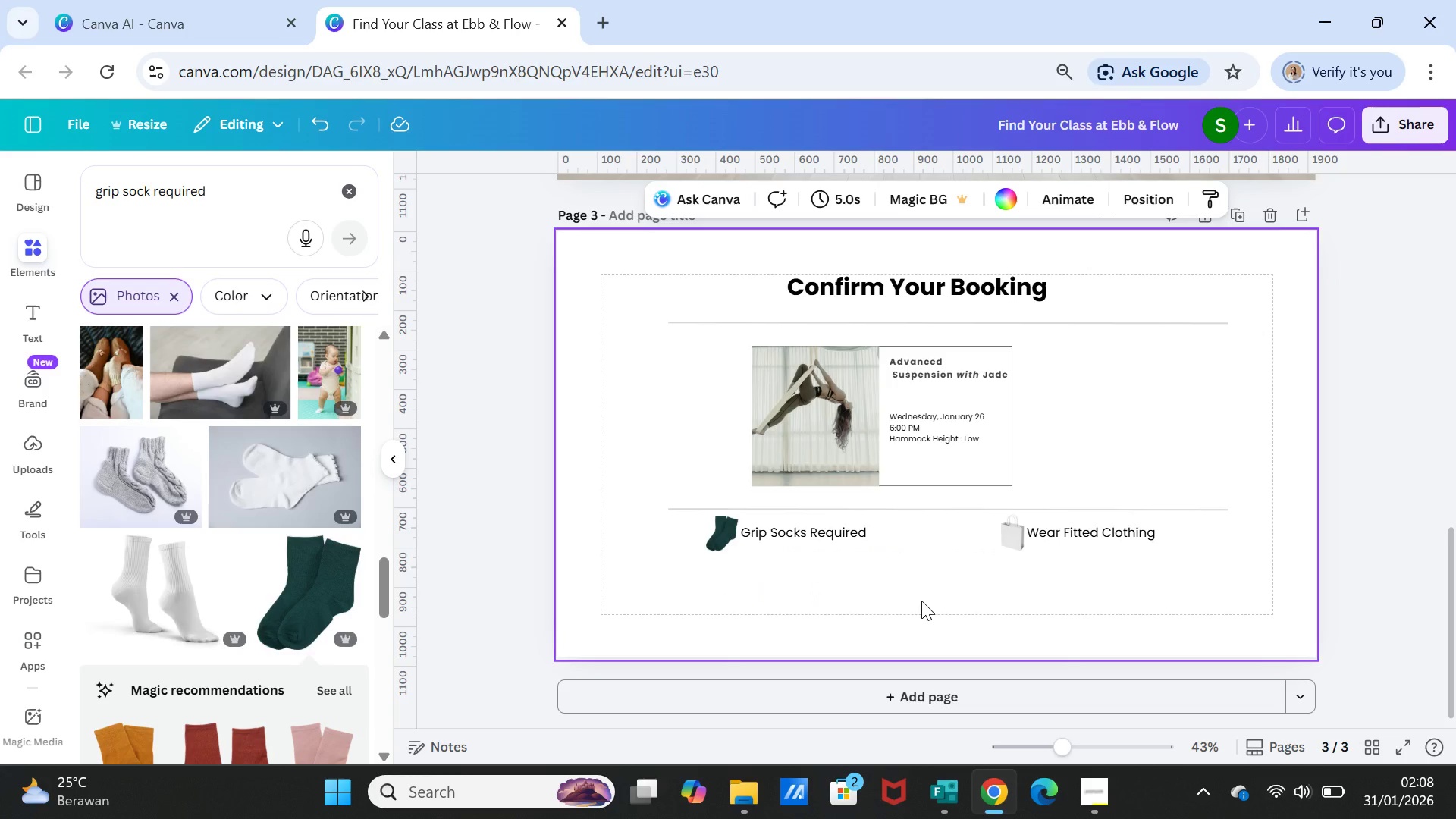 
double_click([215, 197])
 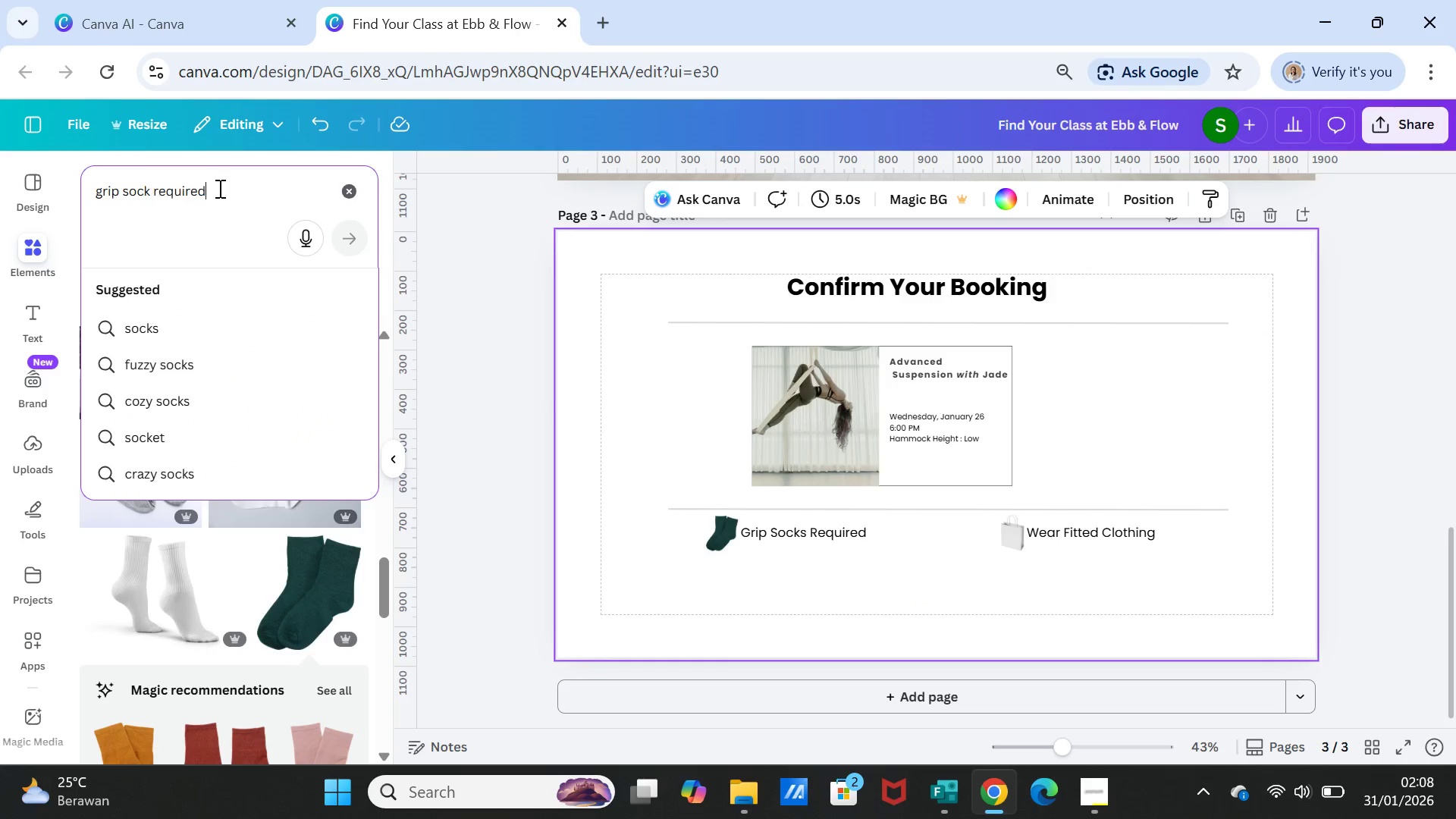 
triple_click([214, 196])
 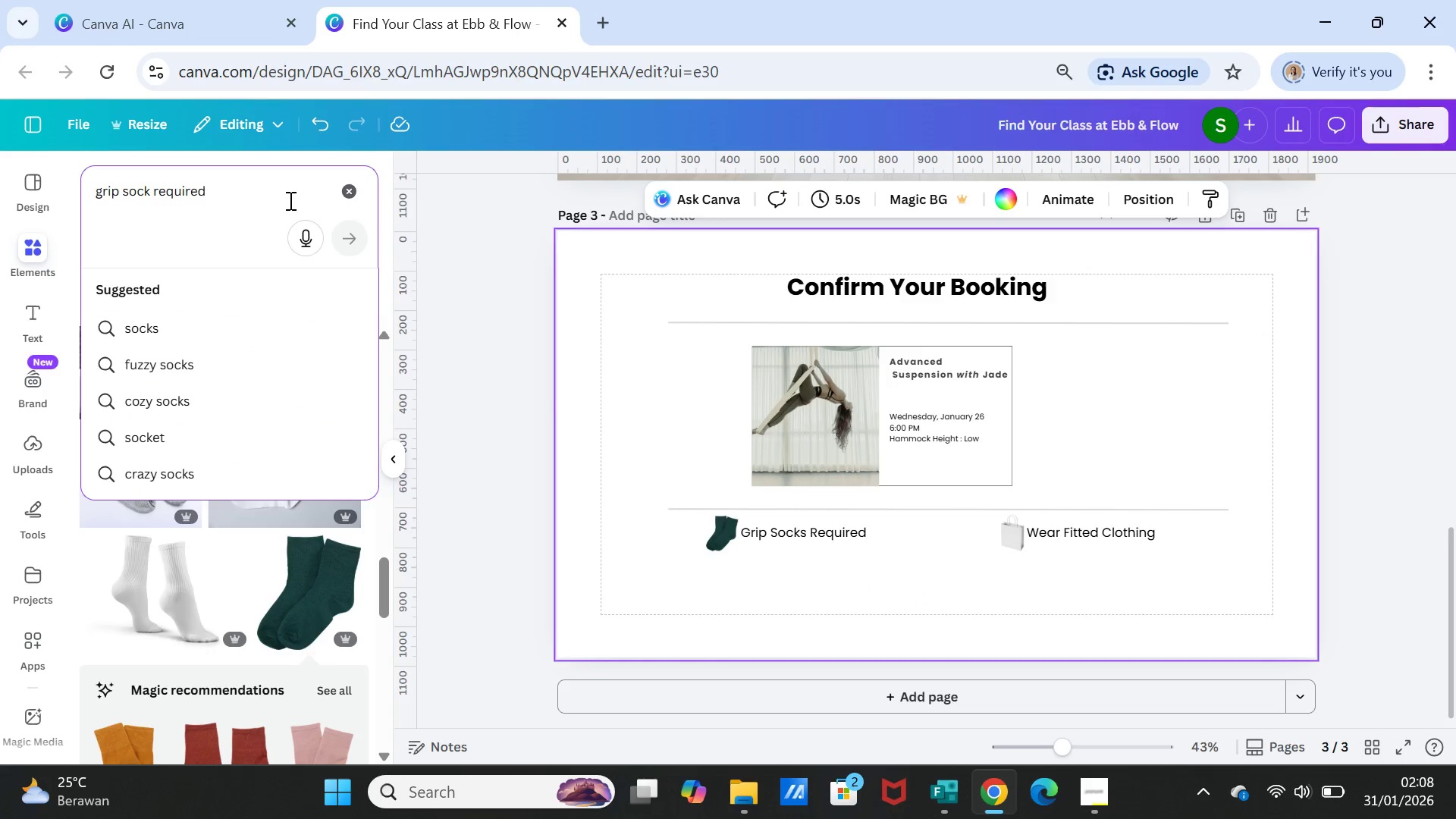 
double_click([286, 198])
 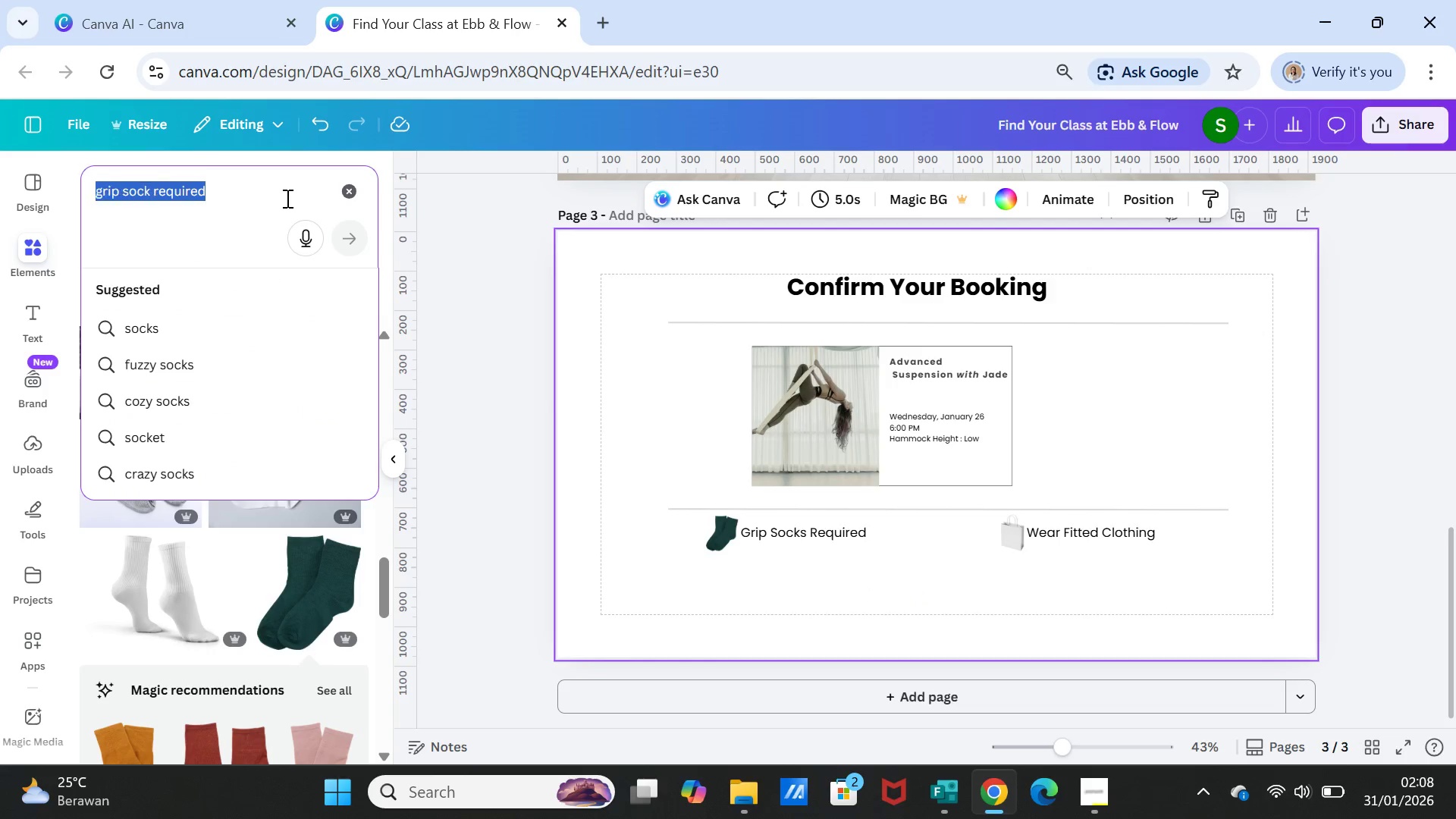 
triple_click([286, 198])
 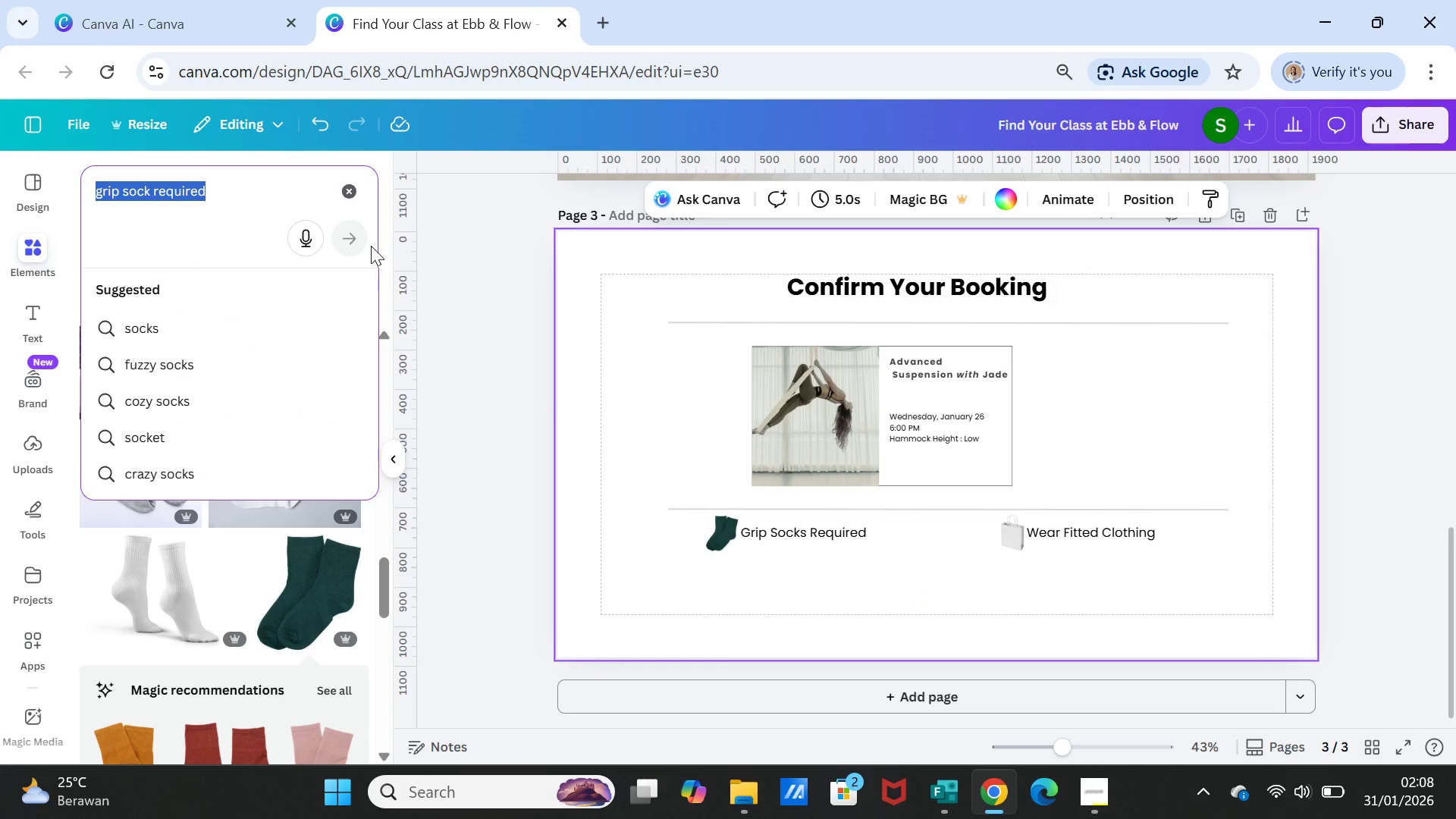 
type(tumbler)
 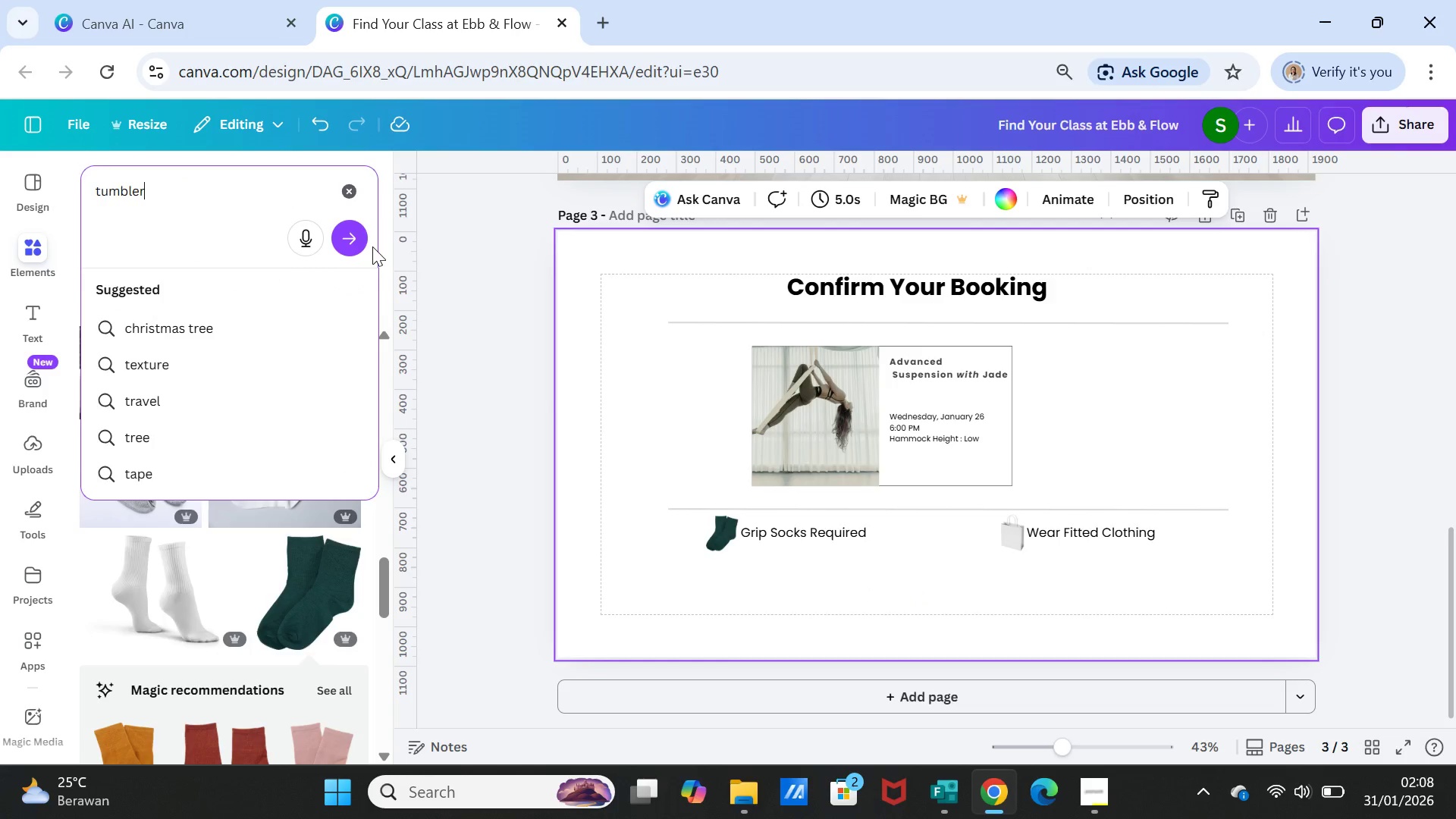 
key(Enter)
 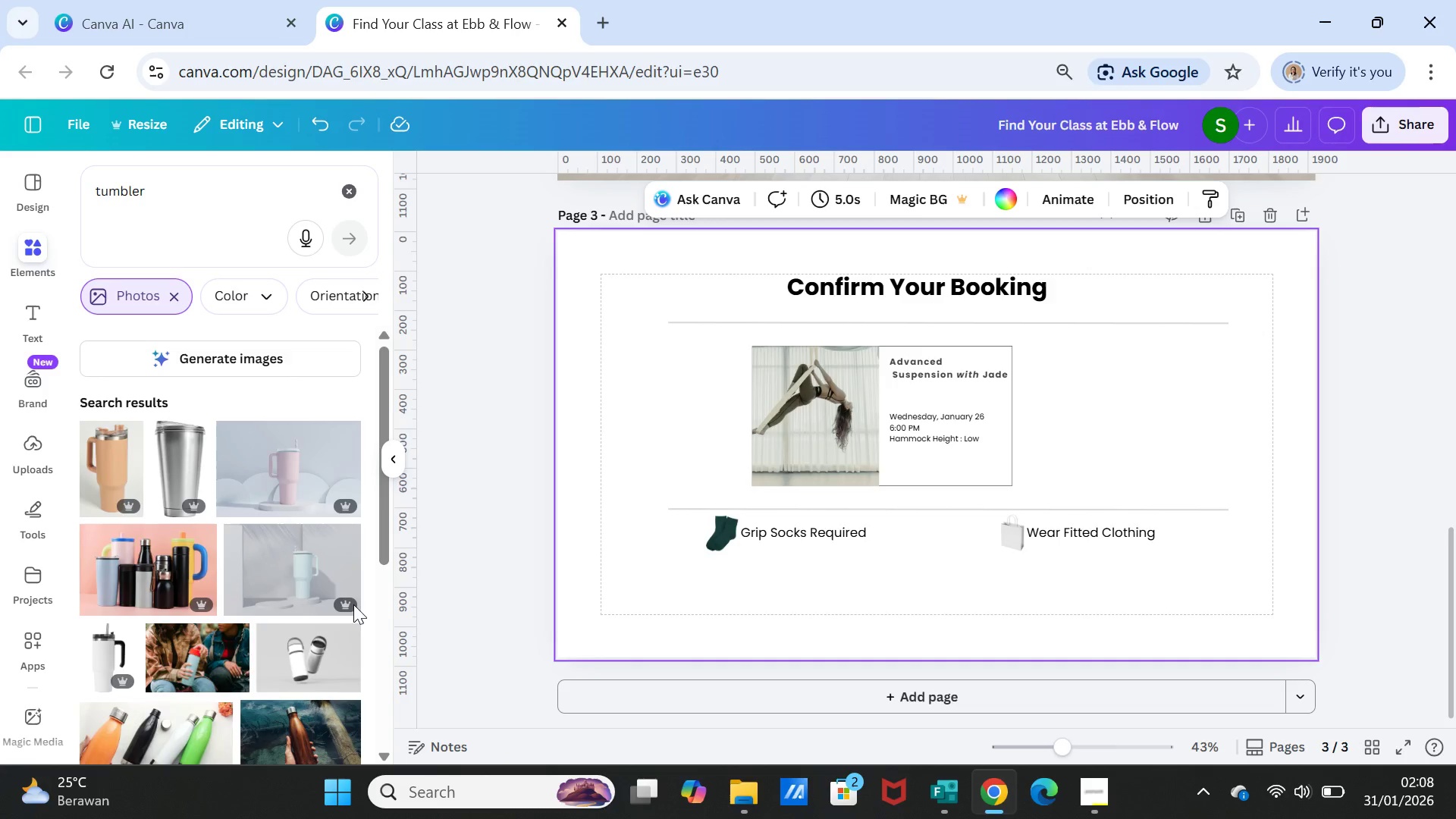 
scroll: coordinate [221, 628], scroll_direction: down, amount: 6.0
 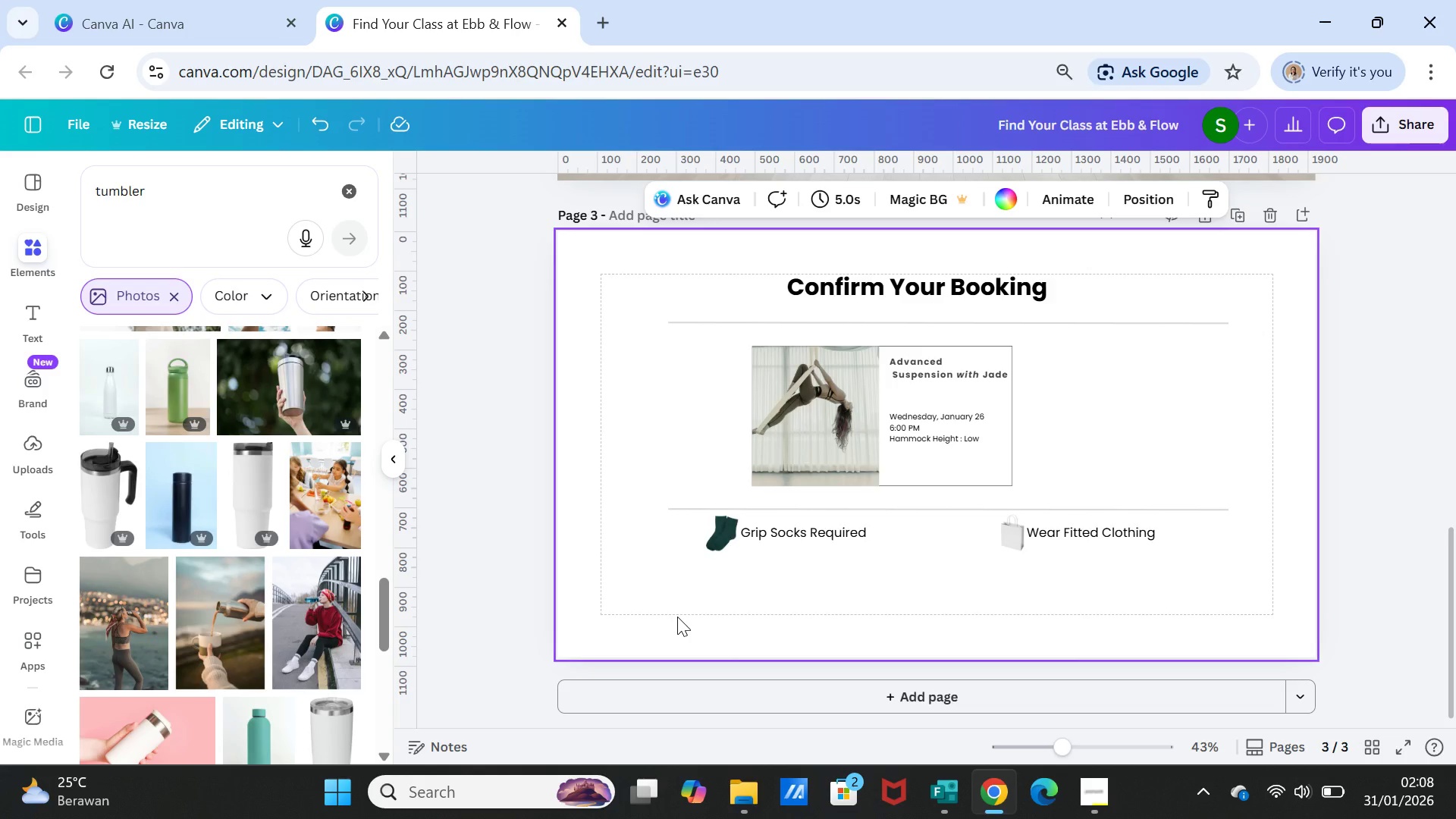 
wait(5.83)
 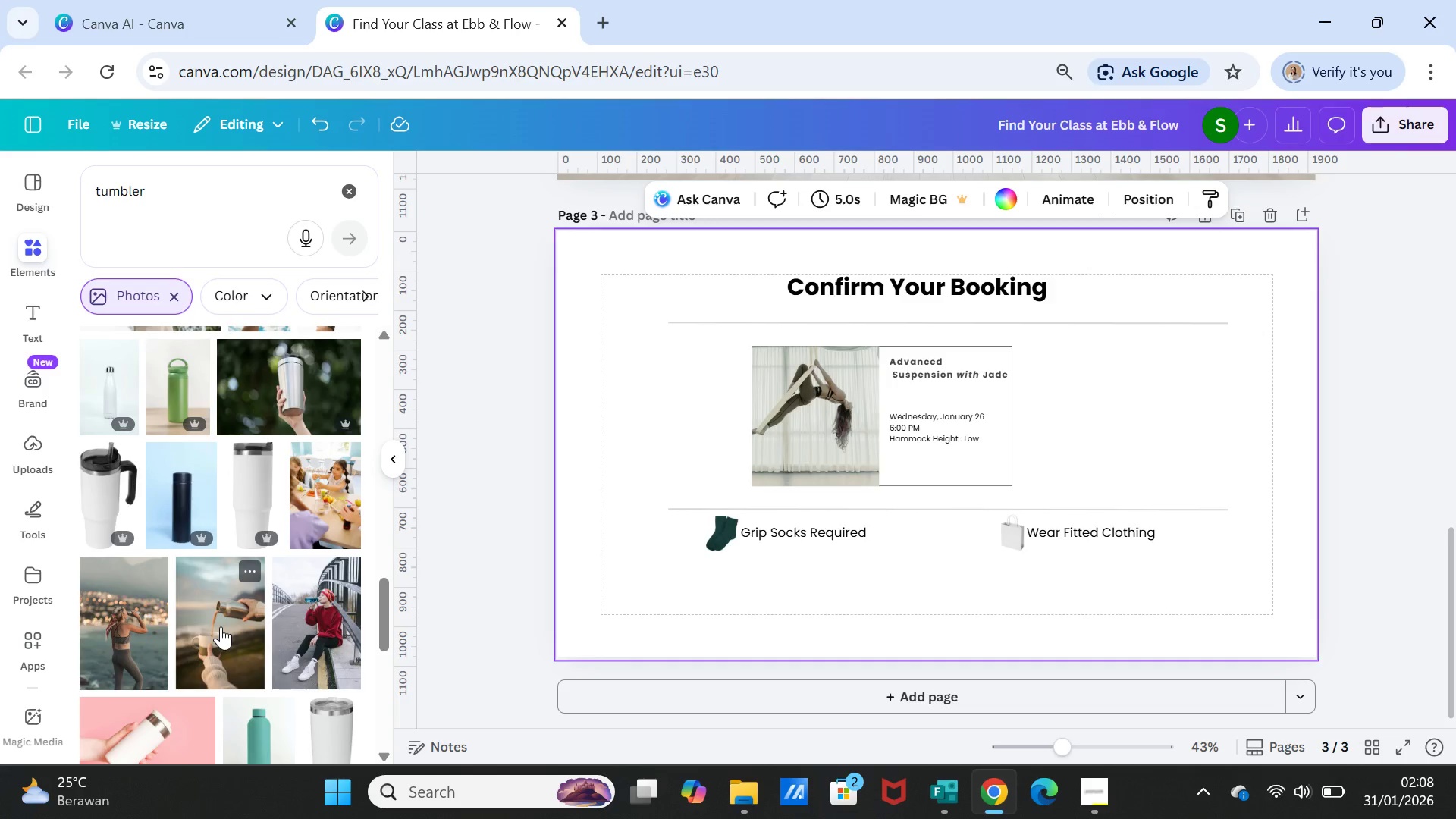 
scroll: coordinate [287, 557], scroll_direction: down, amount: 2.0
 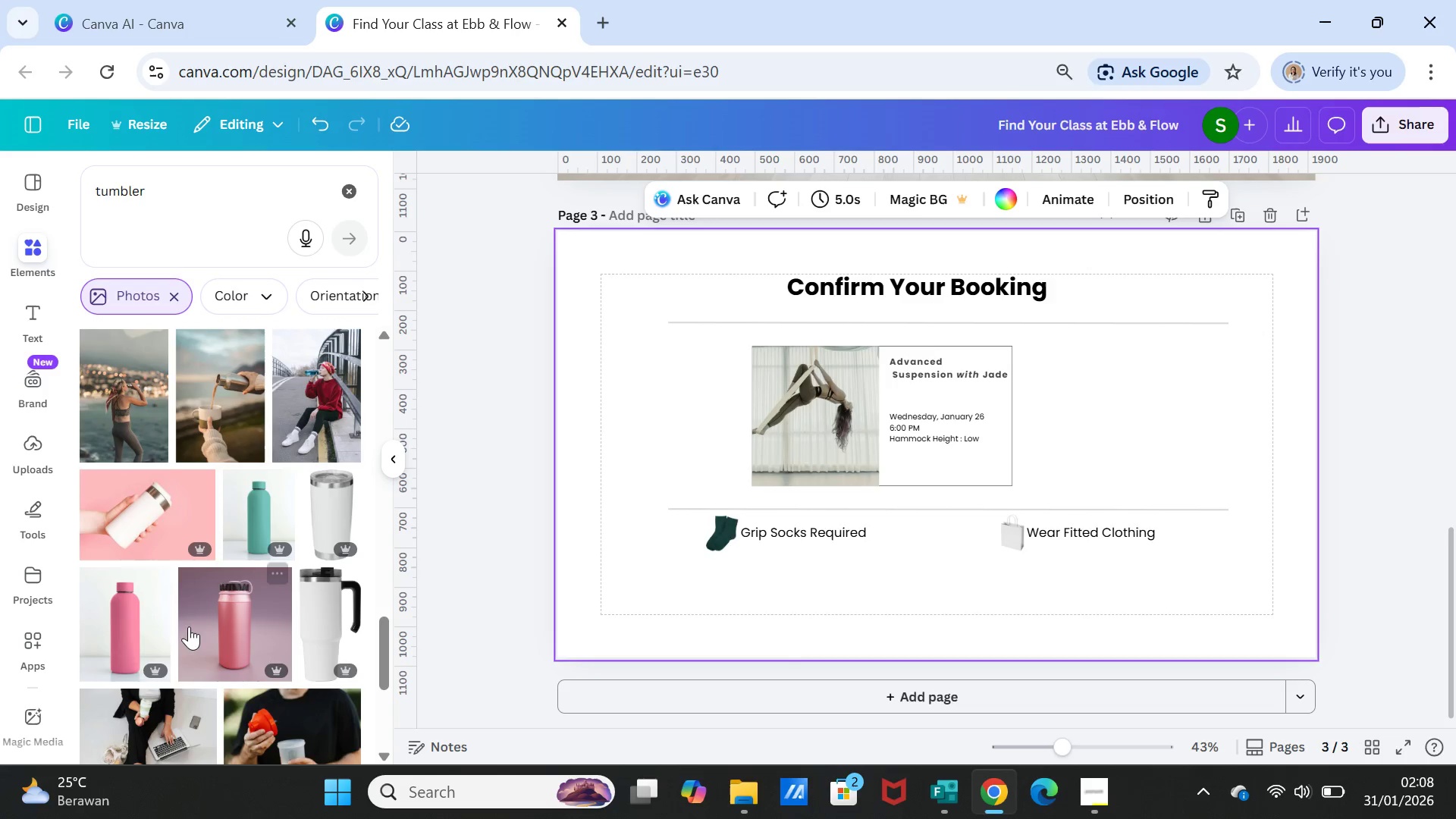 
left_click([123, 613])
 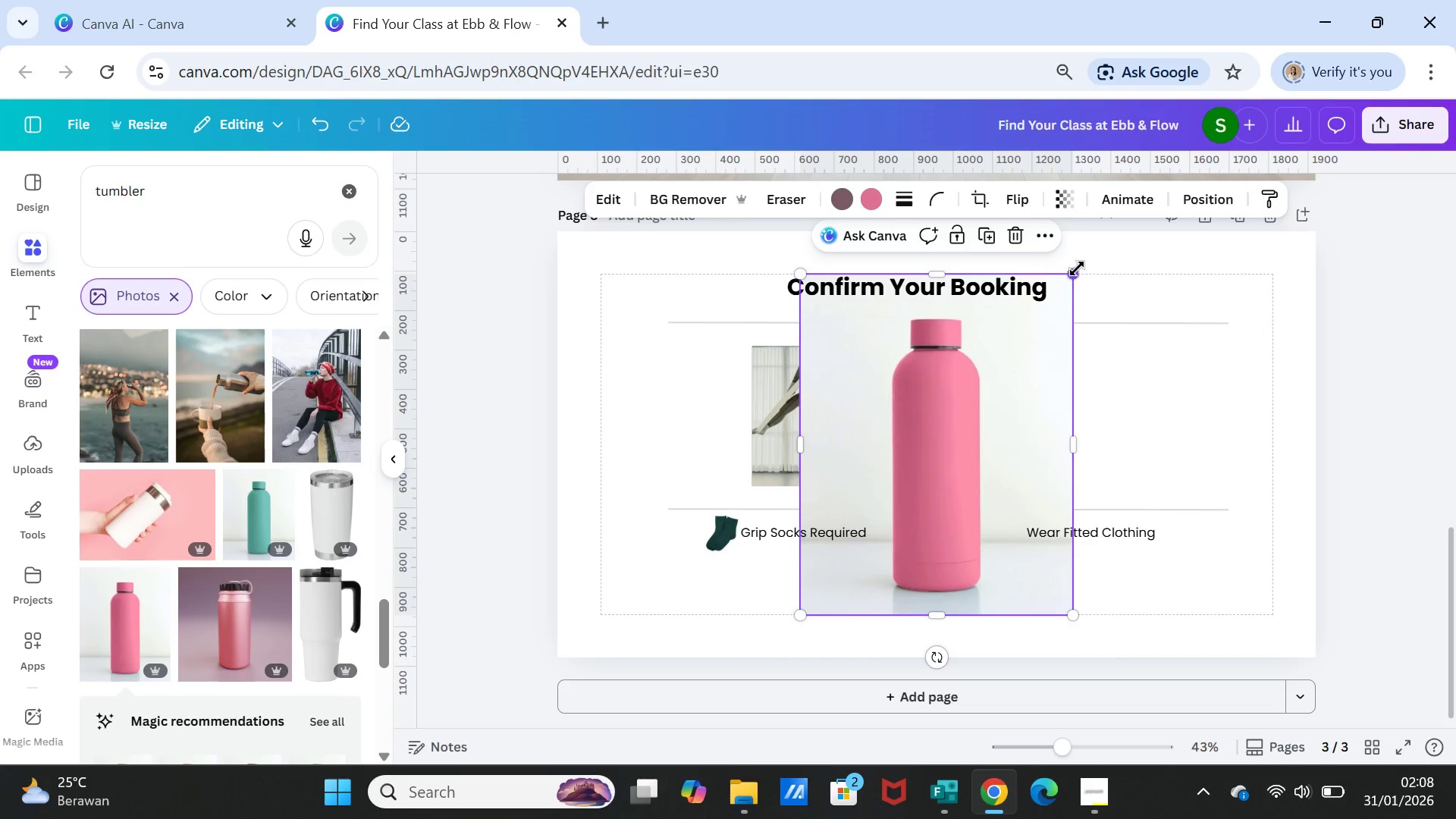 
left_click_drag(start_coordinate=[1077, 268], to_coordinate=[801, 542])
 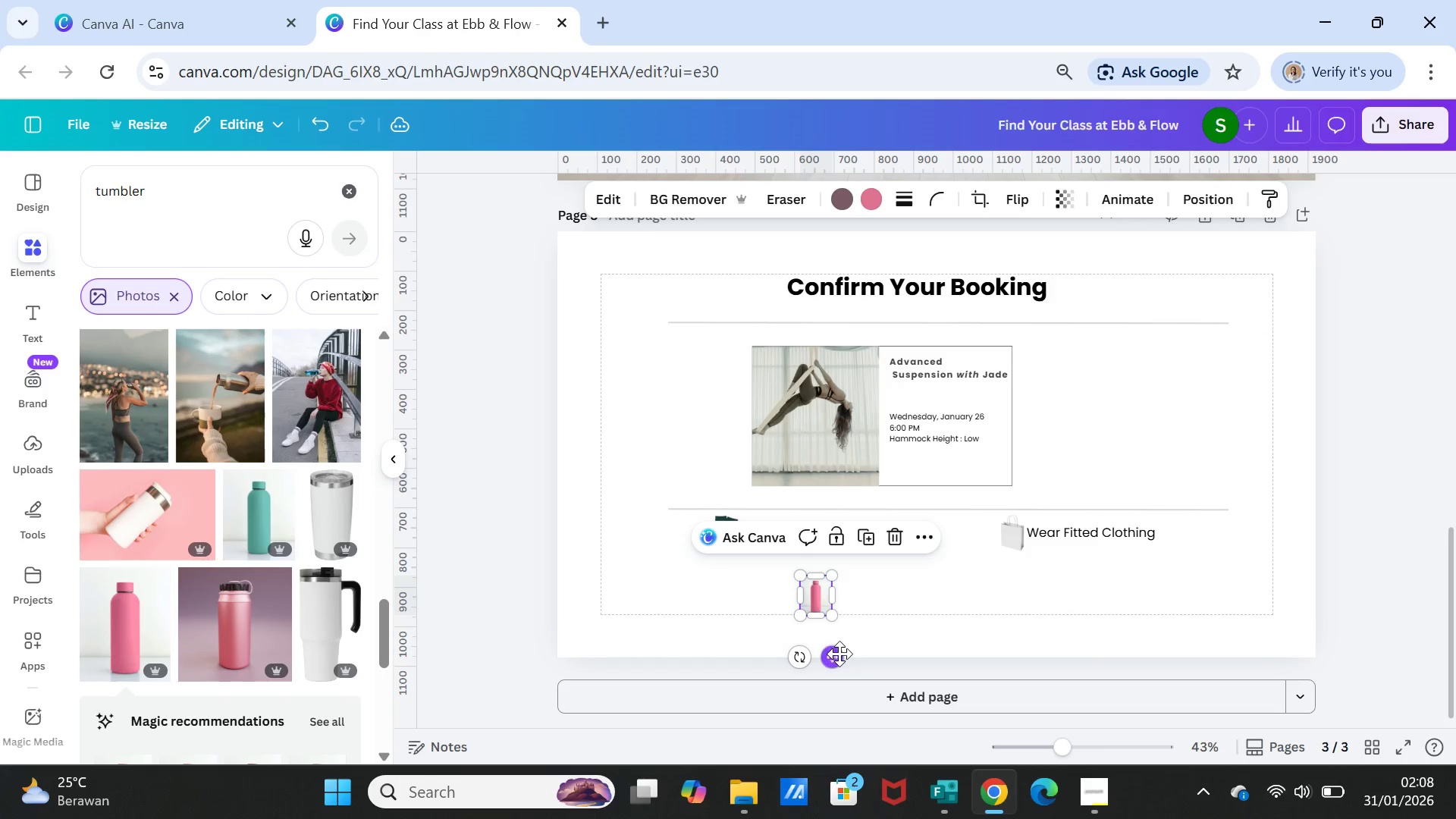 
left_click_drag(start_coordinate=[838, 655], to_coordinate=[754, 636])
 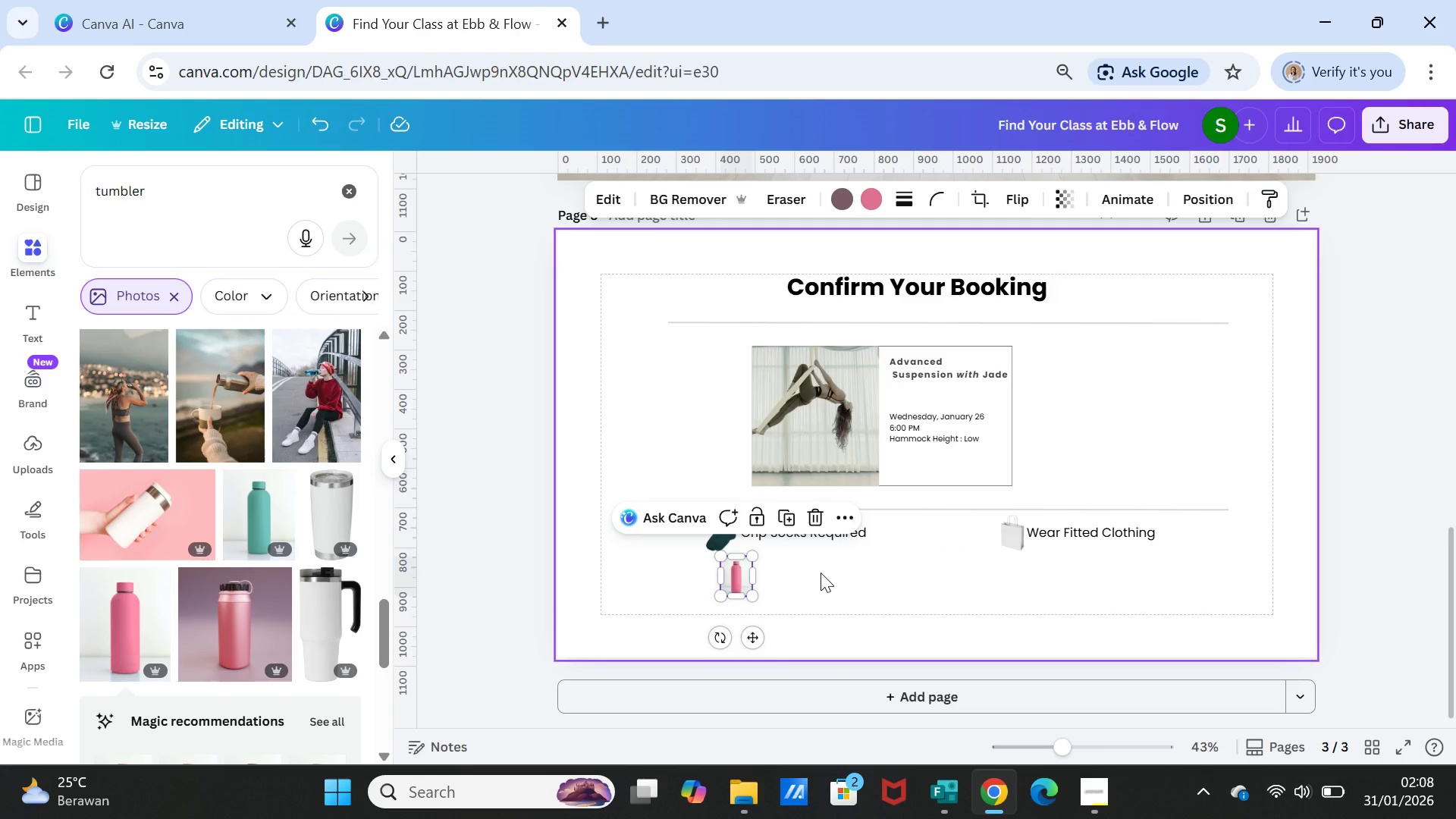 
left_click([821, 573])
 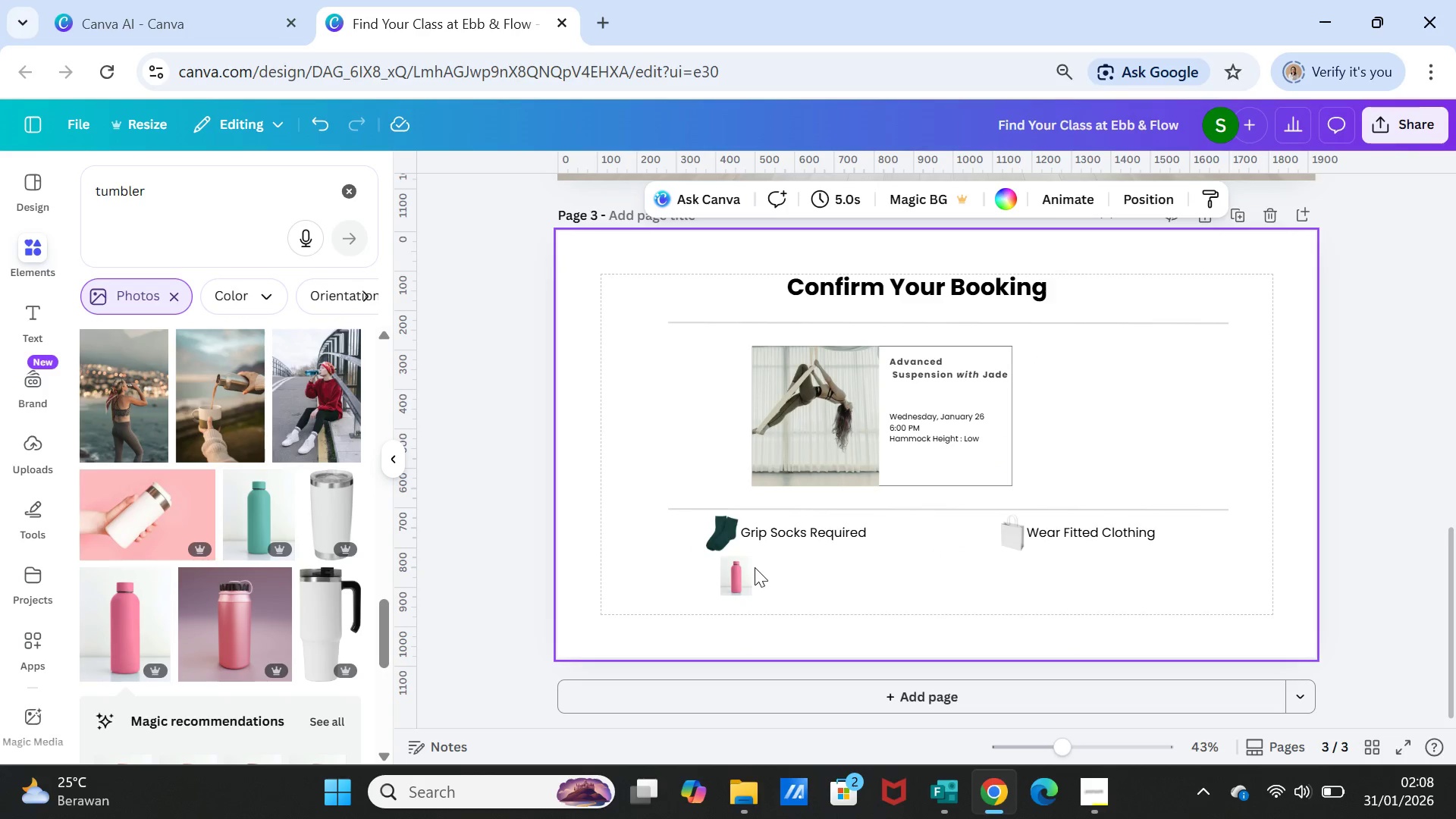 
left_click([745, 571])
 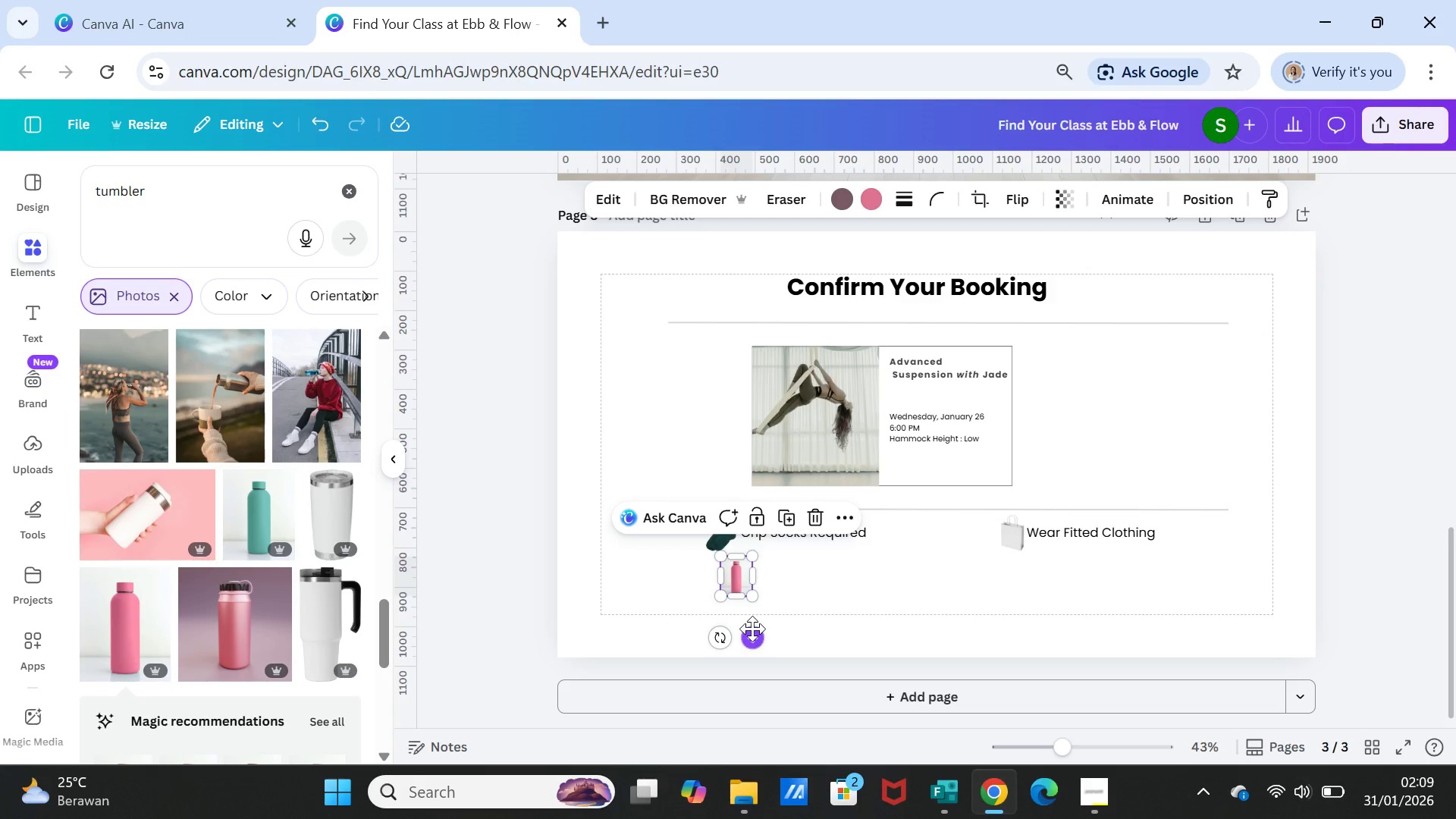 
left_click_drag(start_coordinate=[752, 629], to_coordinate=[742, 630])
 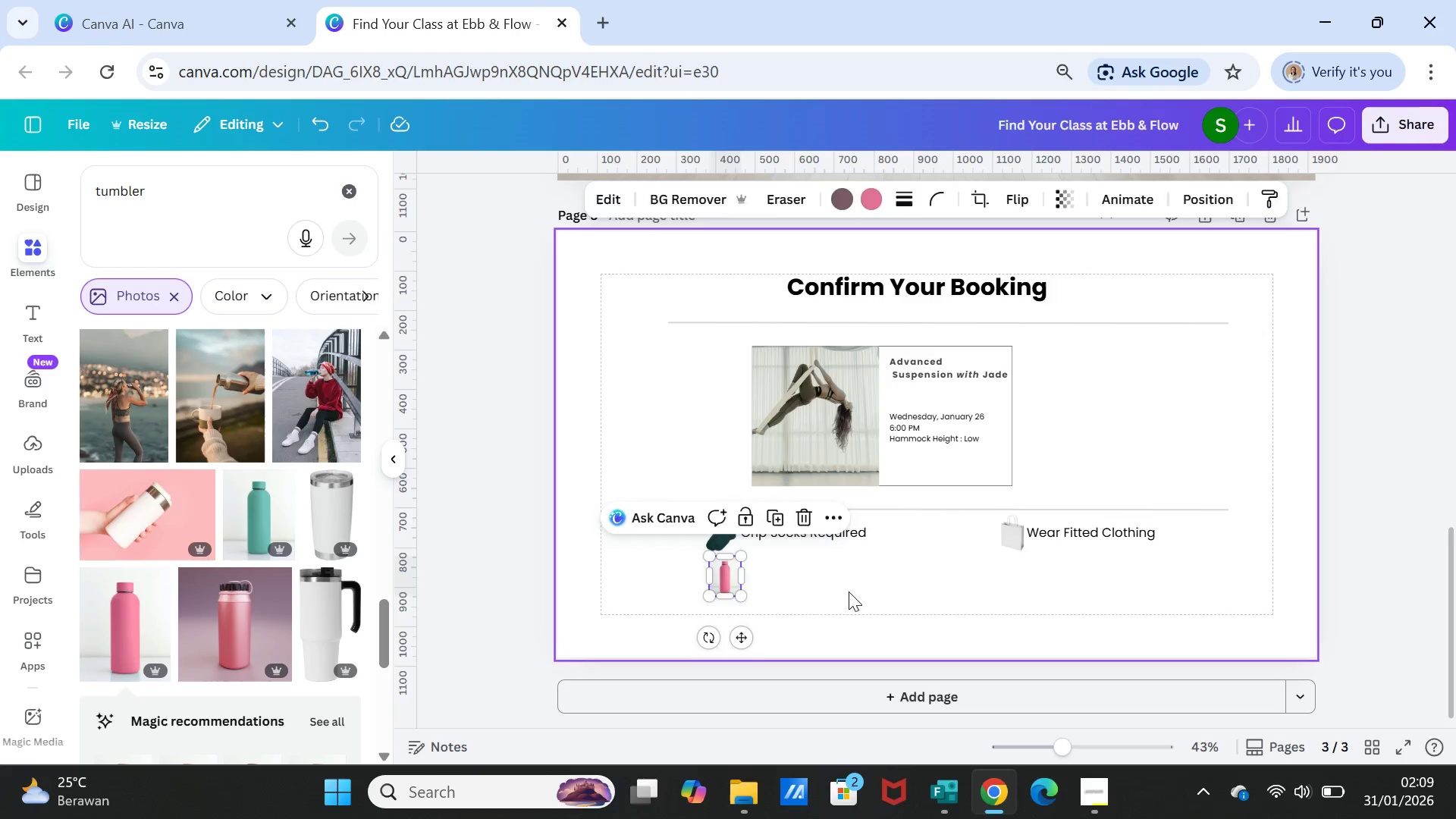 
left_click([849, 592])
 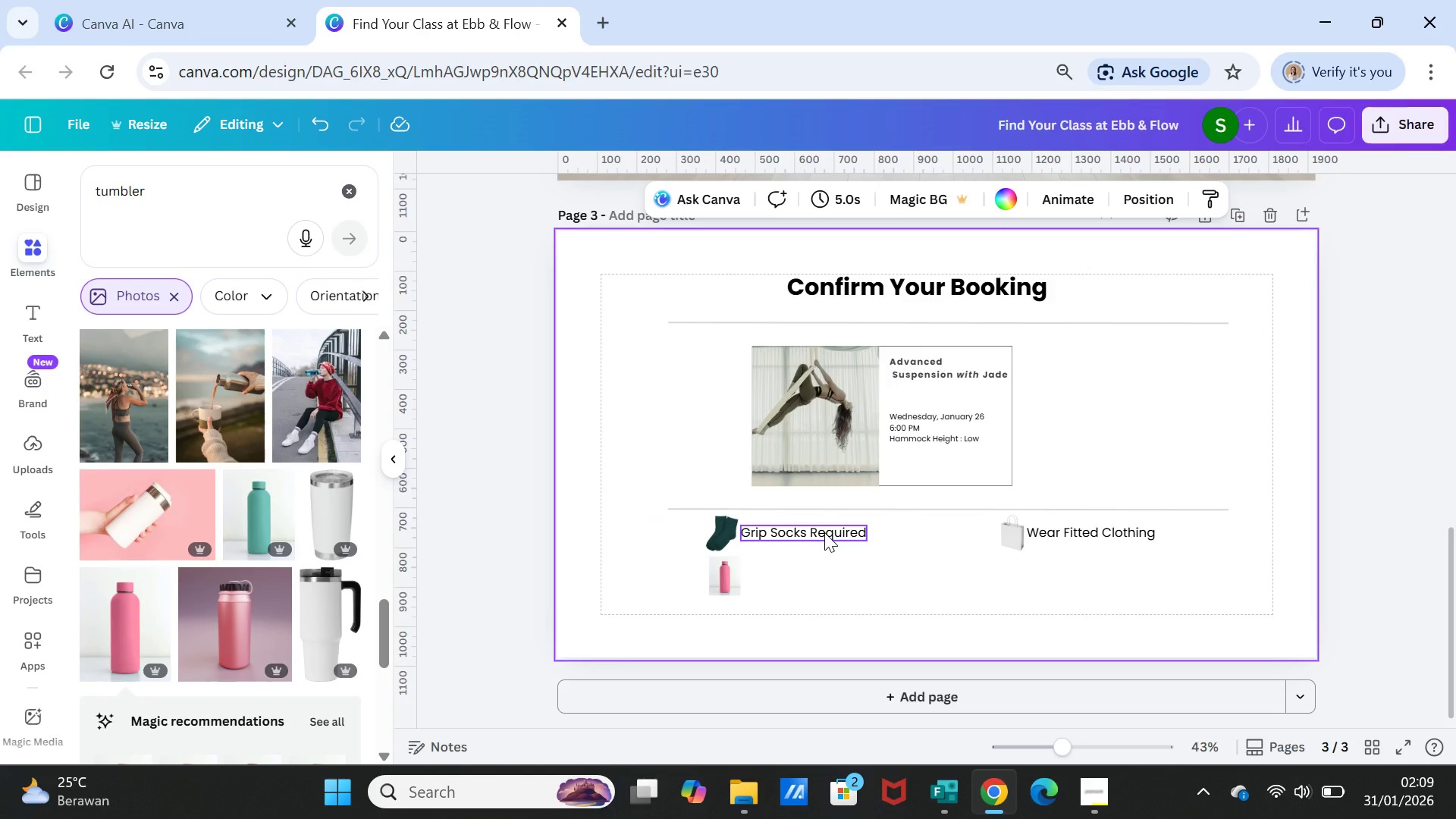 
left_click([824, 532])
 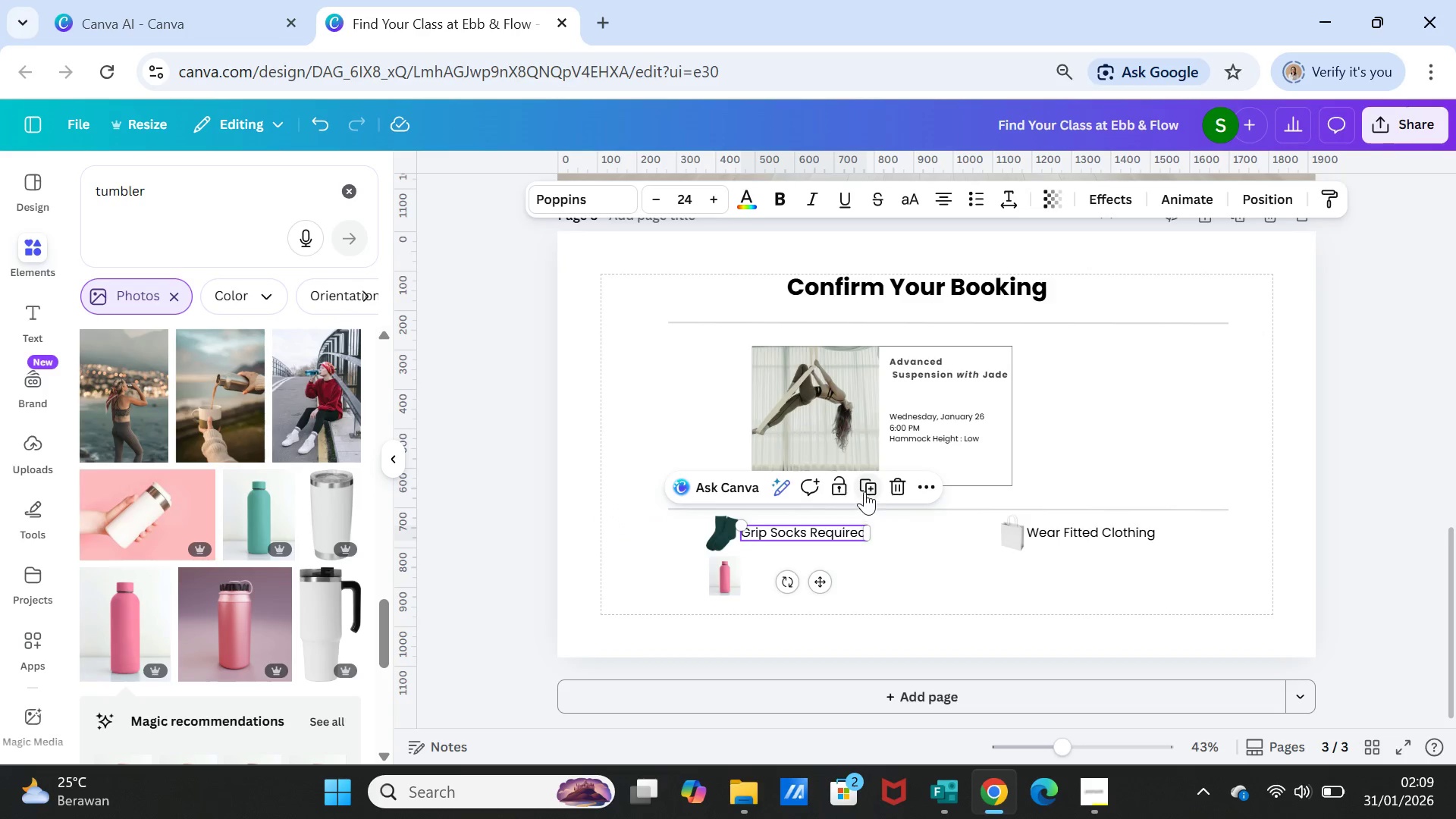 
left_click([866, 482])
 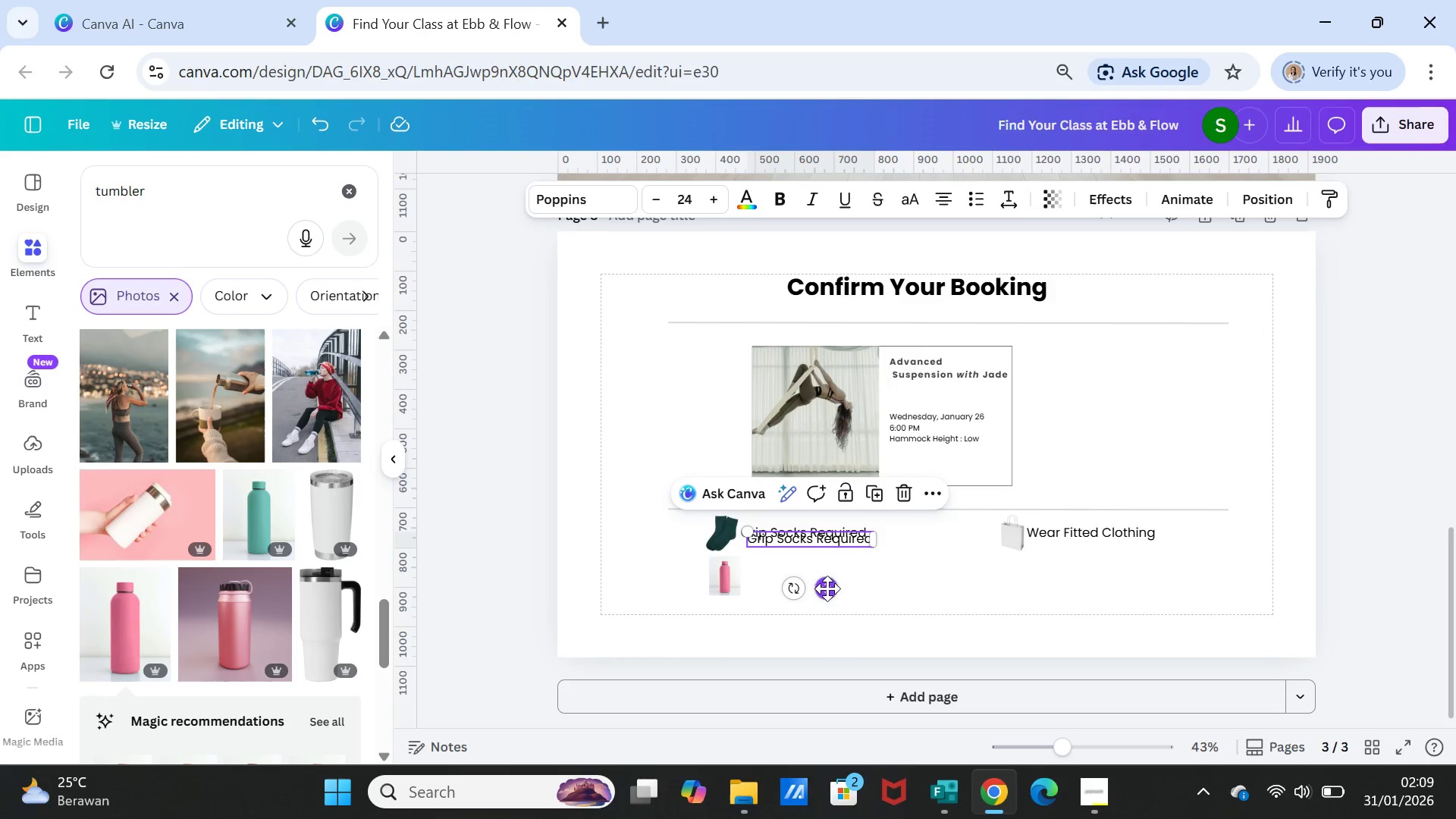 
left_click_drag(start_coordinate=[827, 588], to_coordinate=[827, 623])
 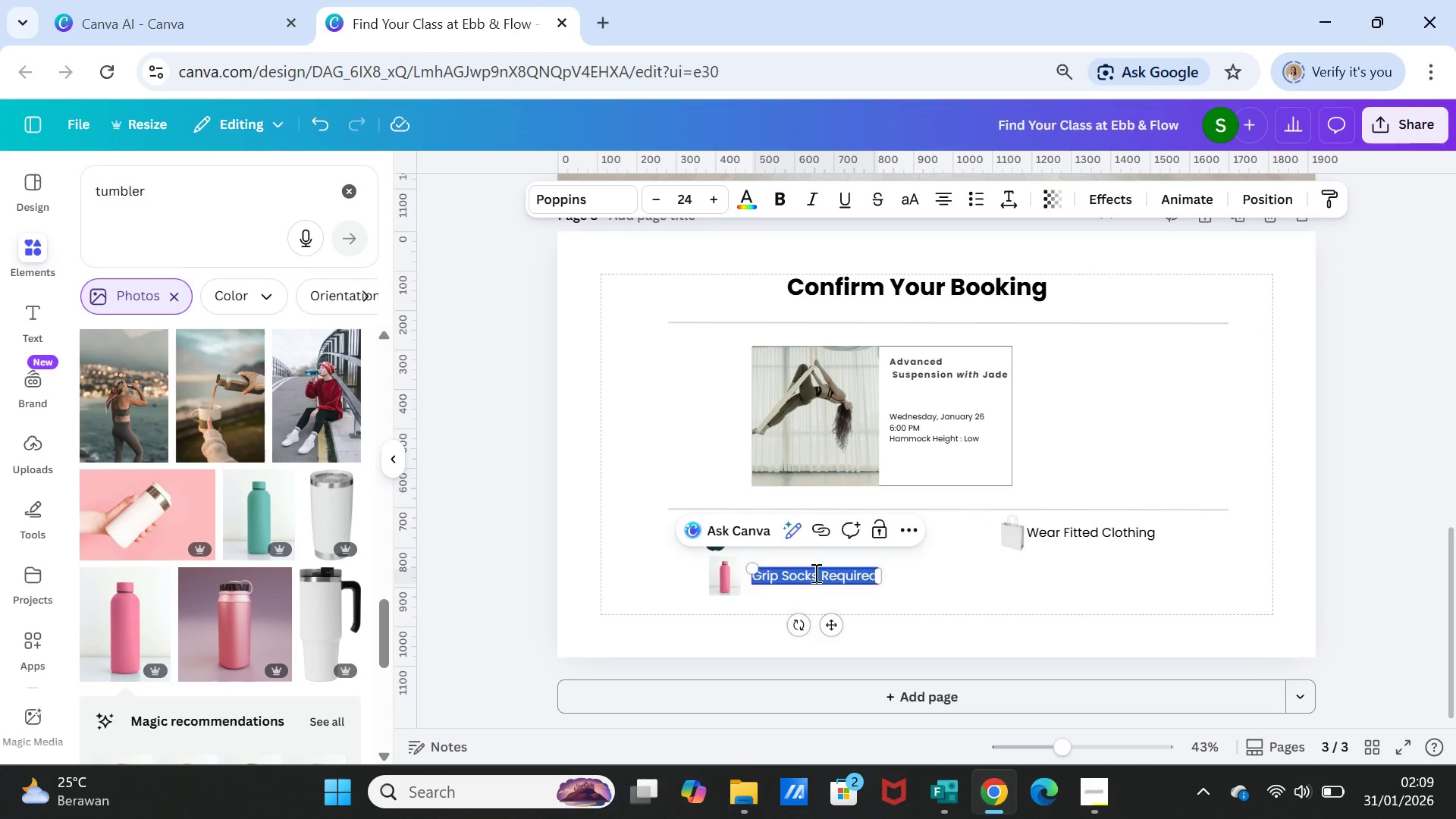 
double_click([814, 573])
 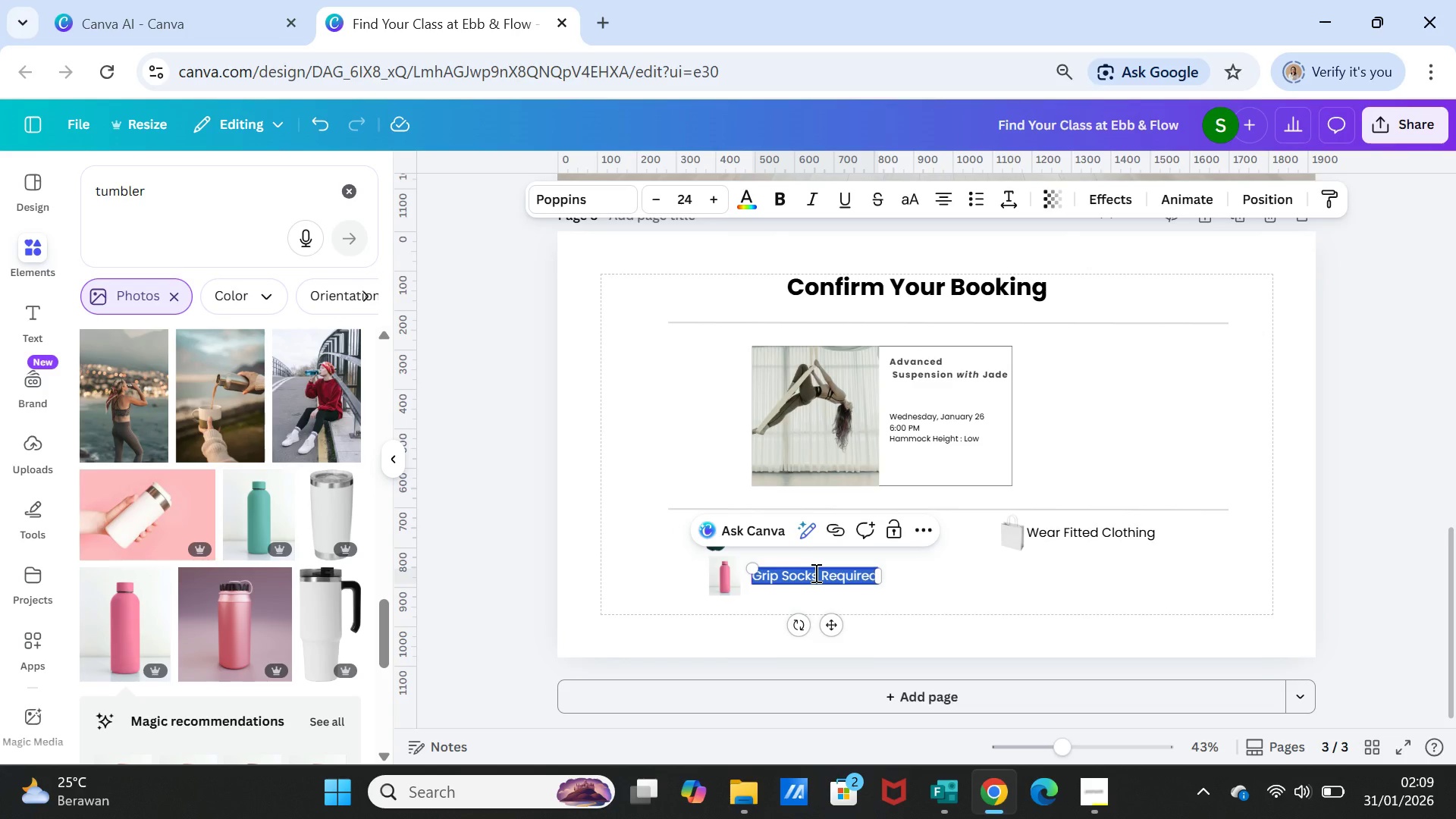 
triple_click([814, 573])
 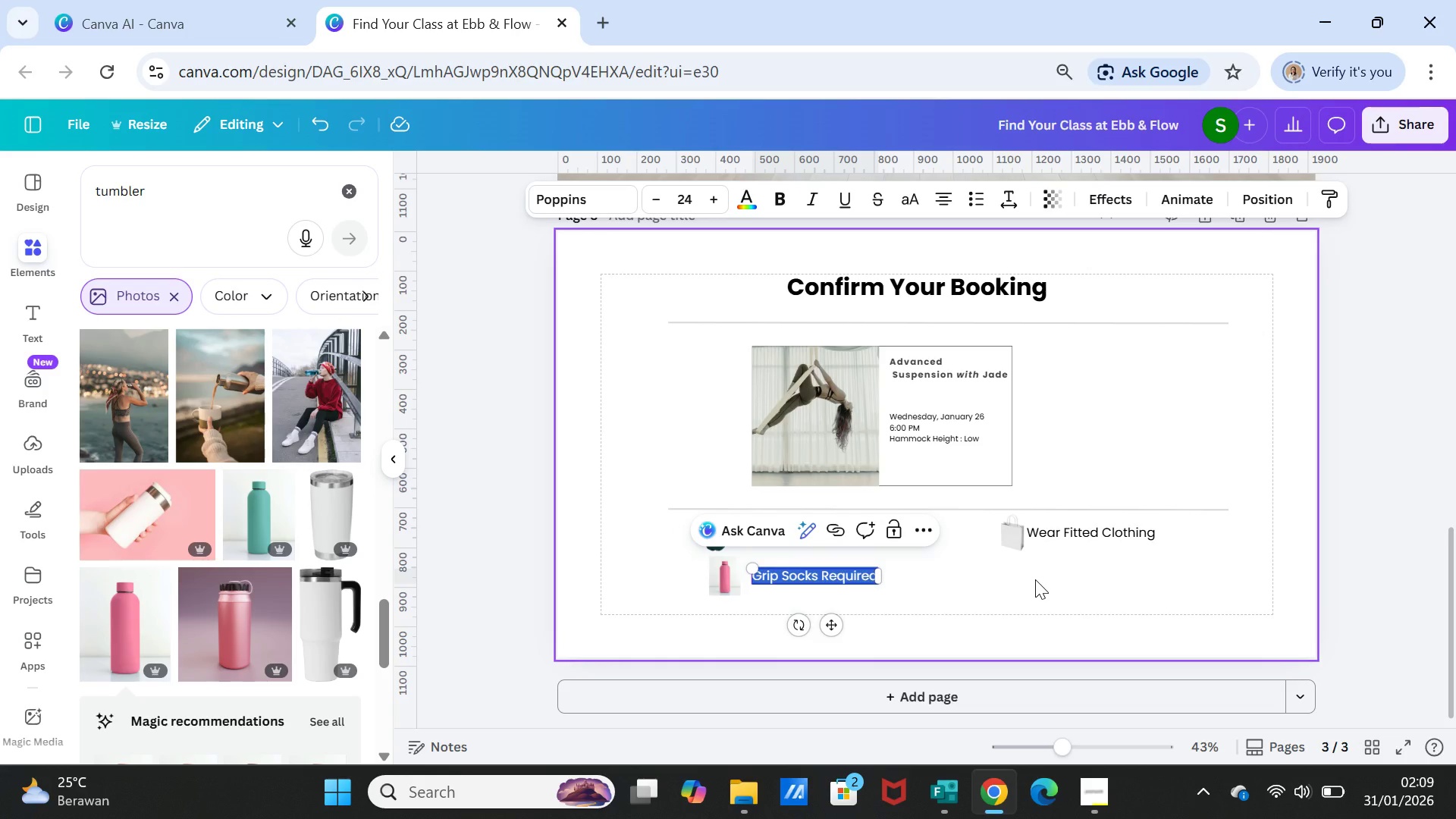 
type(Bring Watr Bottl)
 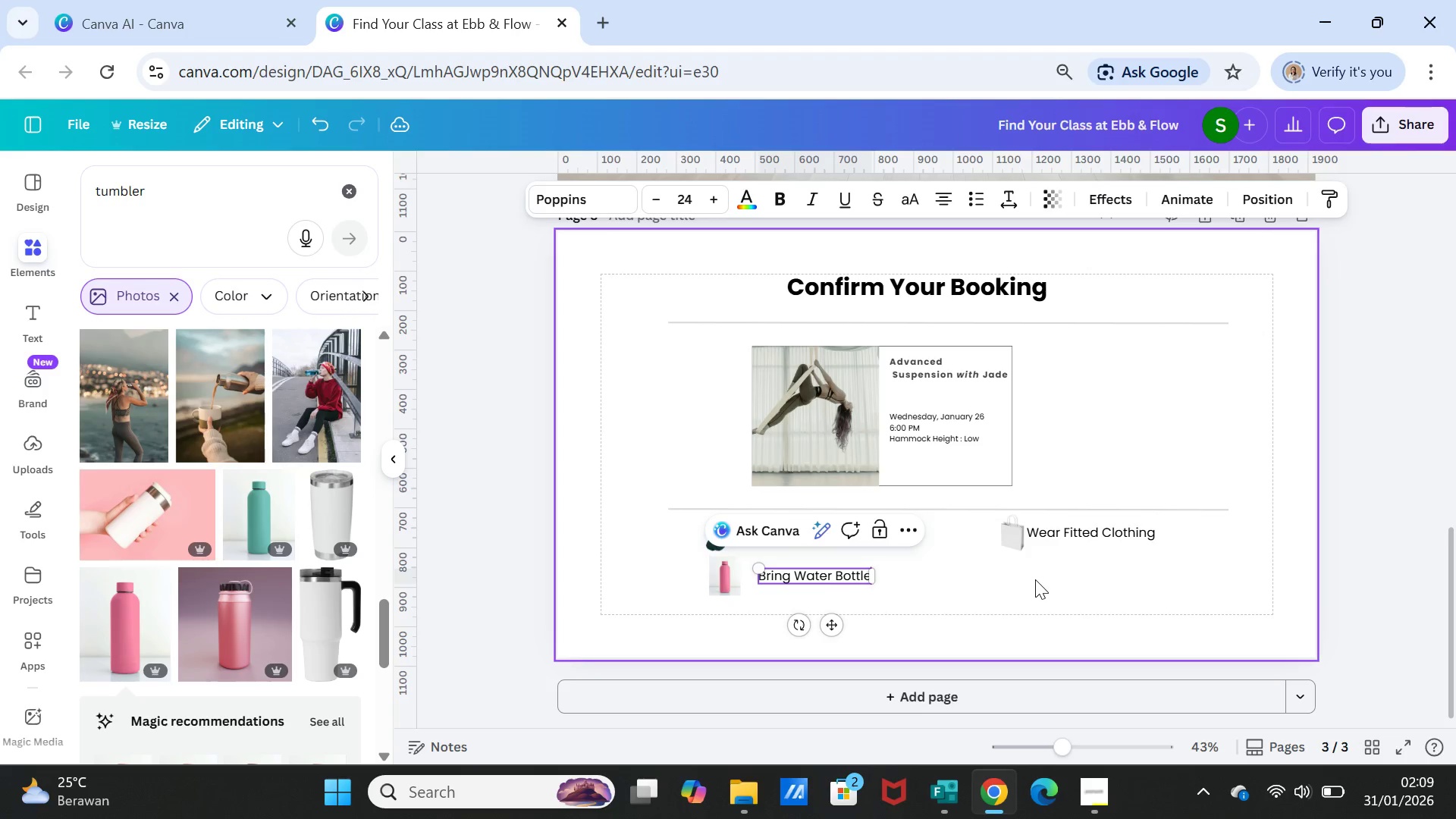 
hold_key(key=E, duration=1.8)
 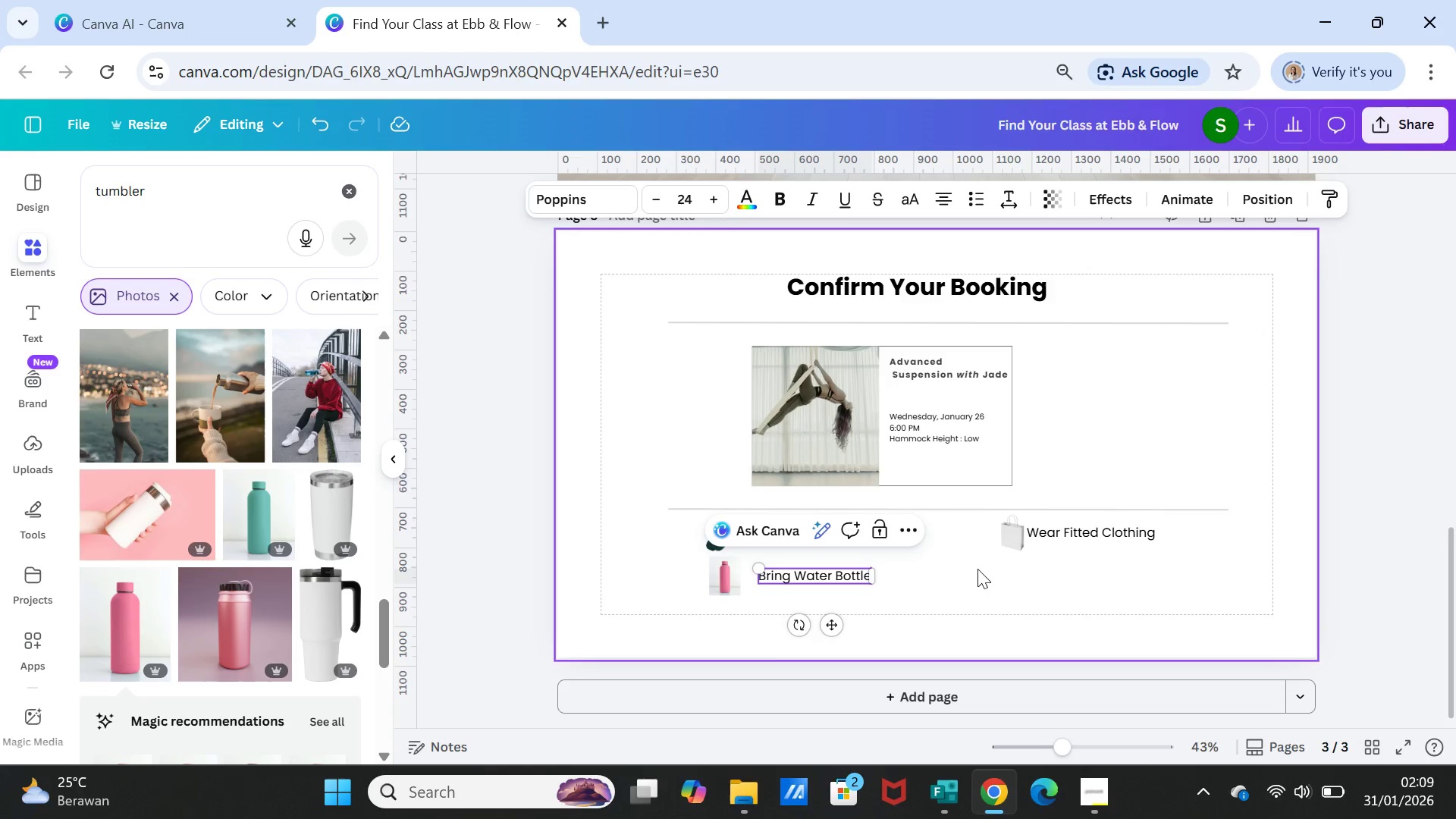 
left_click([977, 569])
 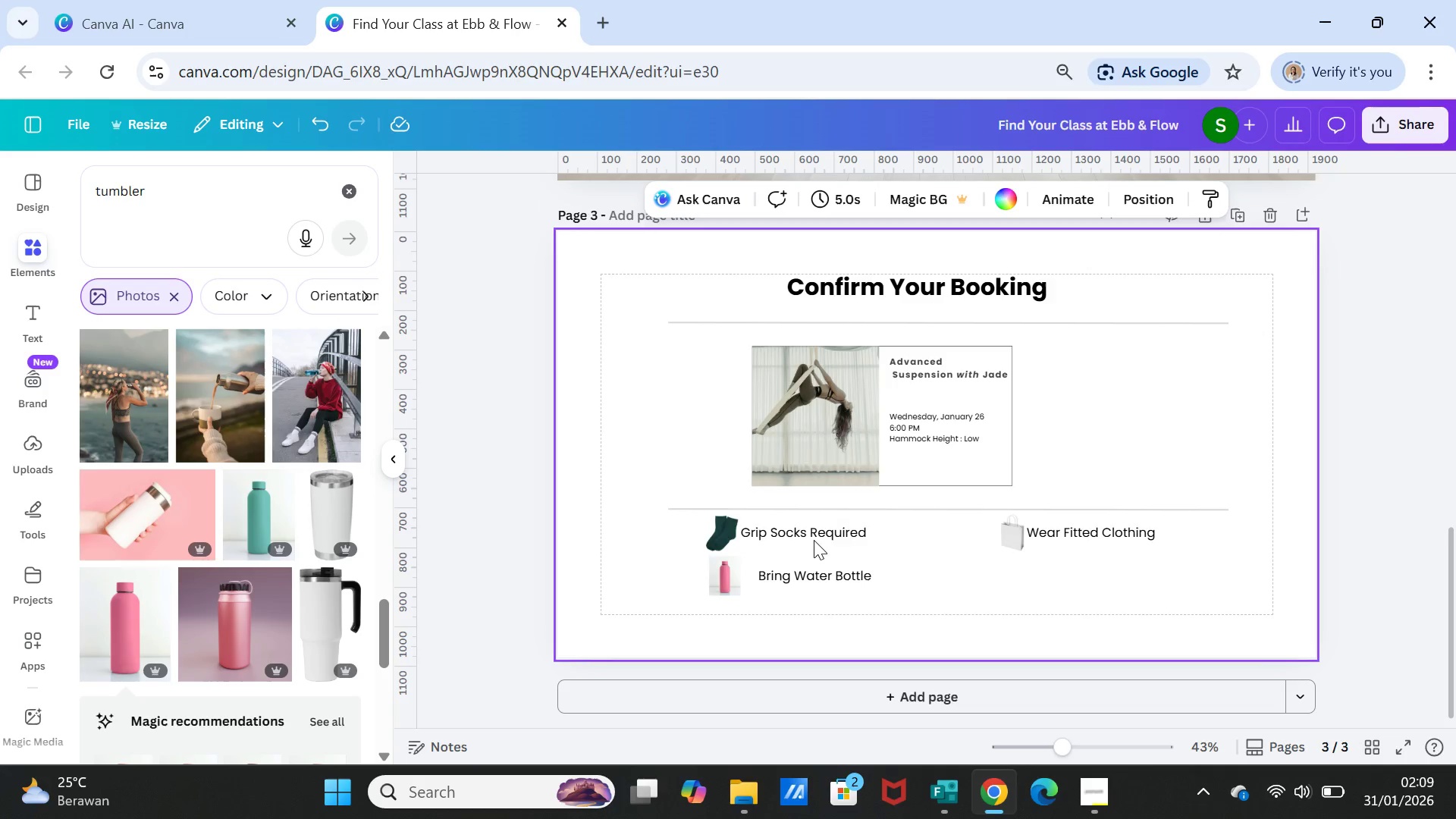 
left_click([812, 535])
 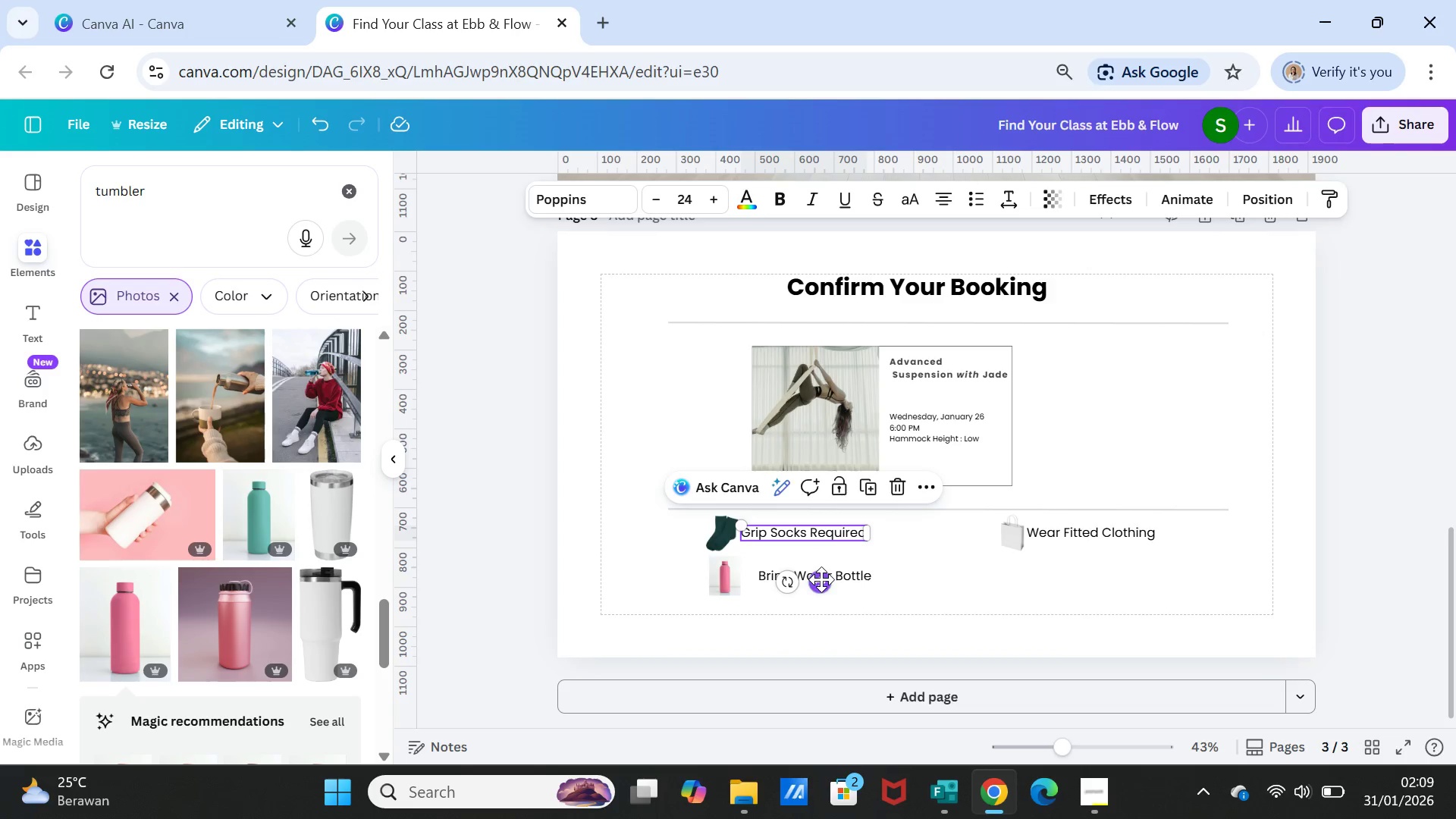 
left_click_drag(start_coordinate=[821, 579], to_coordinate=[835, 581])
 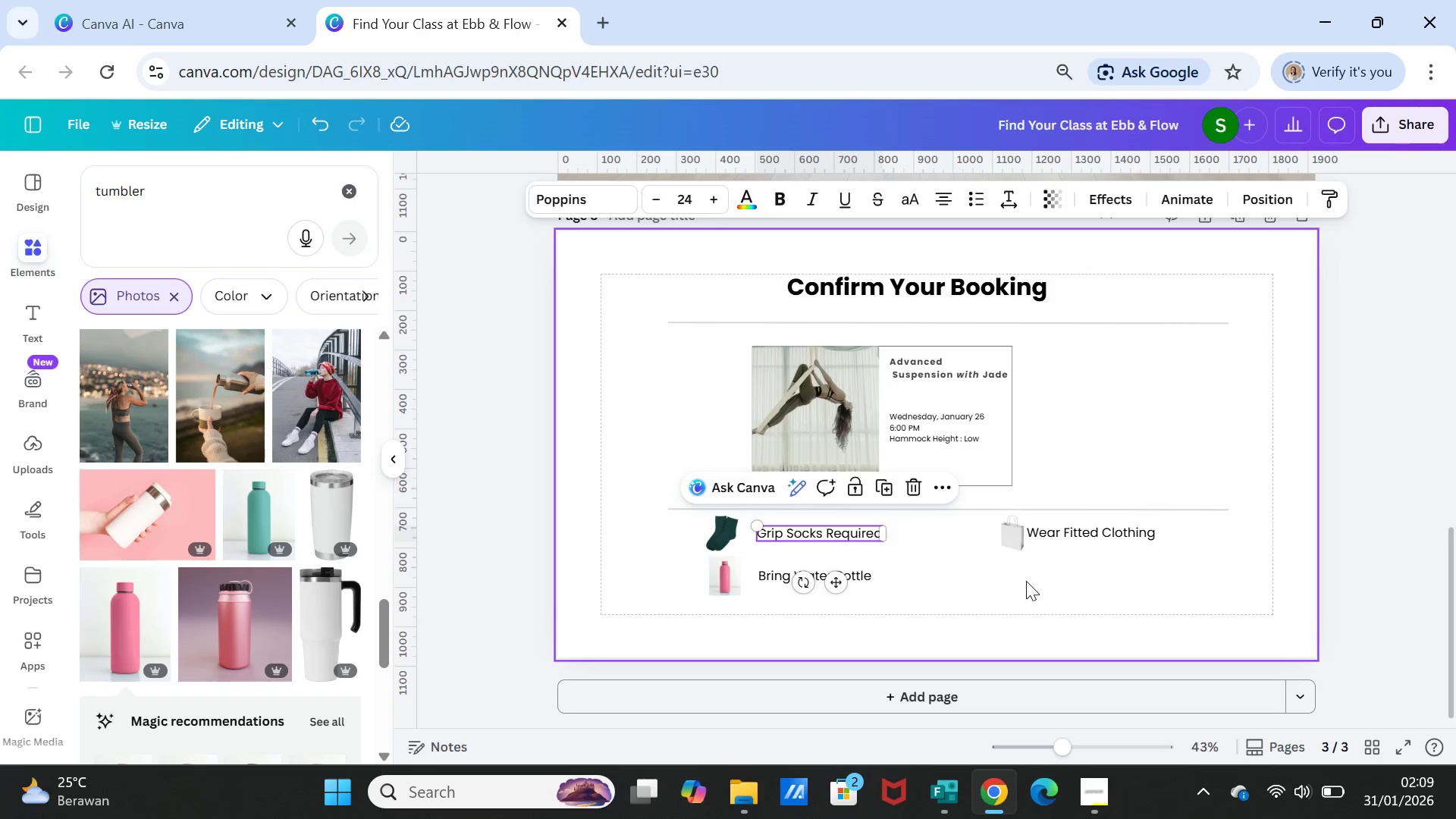 
left_click([1026, 581])
 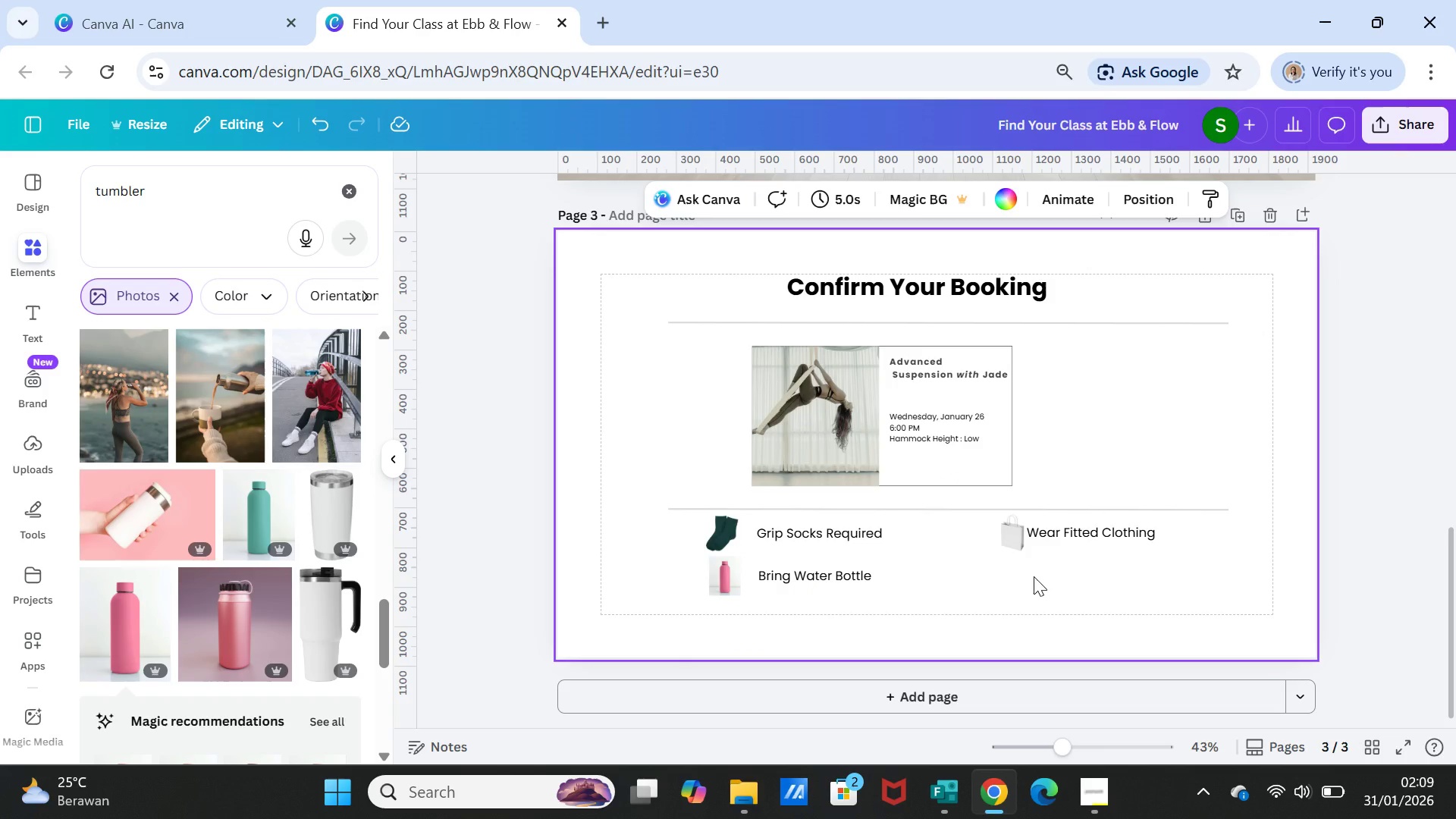 
wait(8.81)
 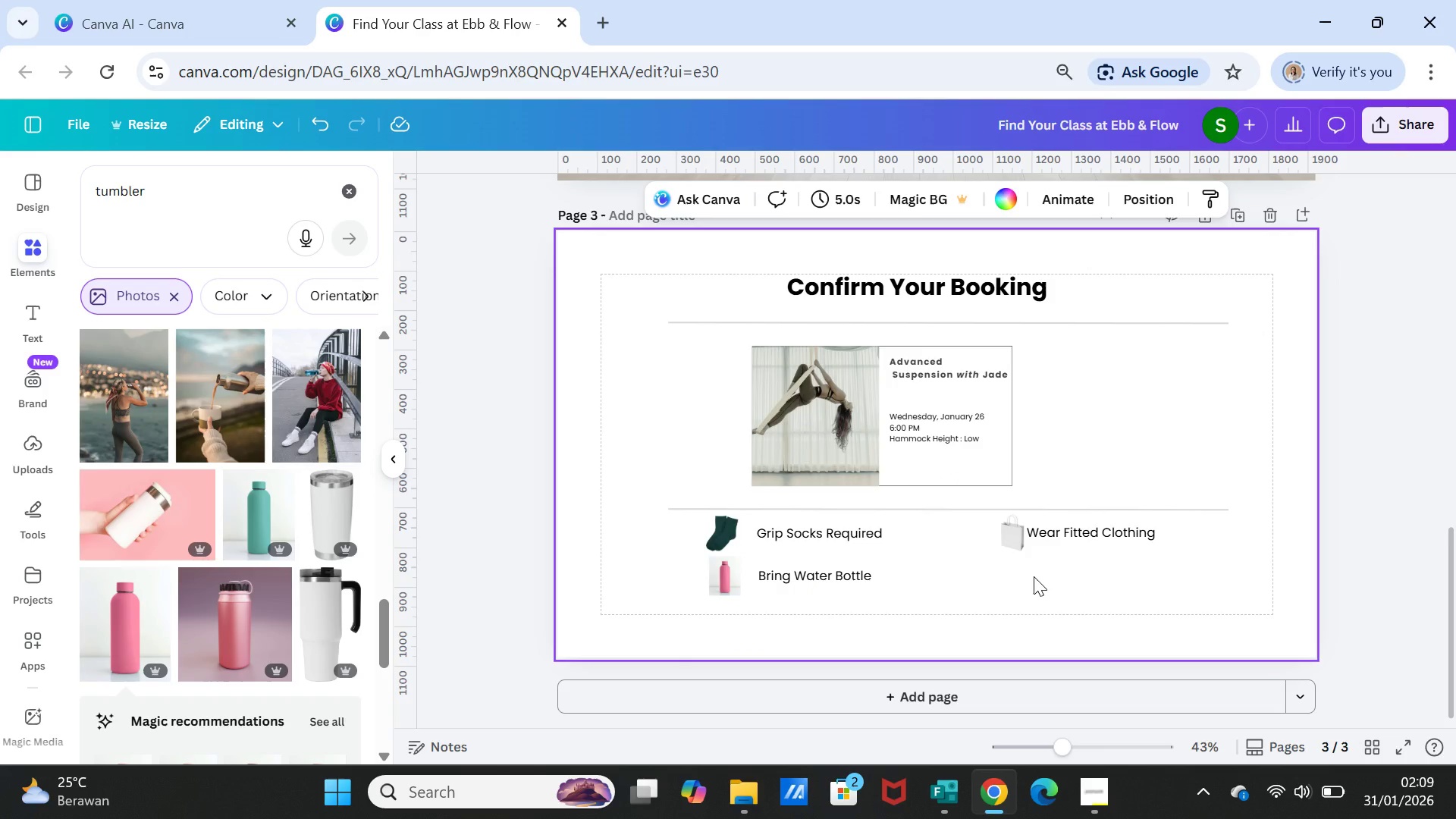 
double_click([163, 189])
 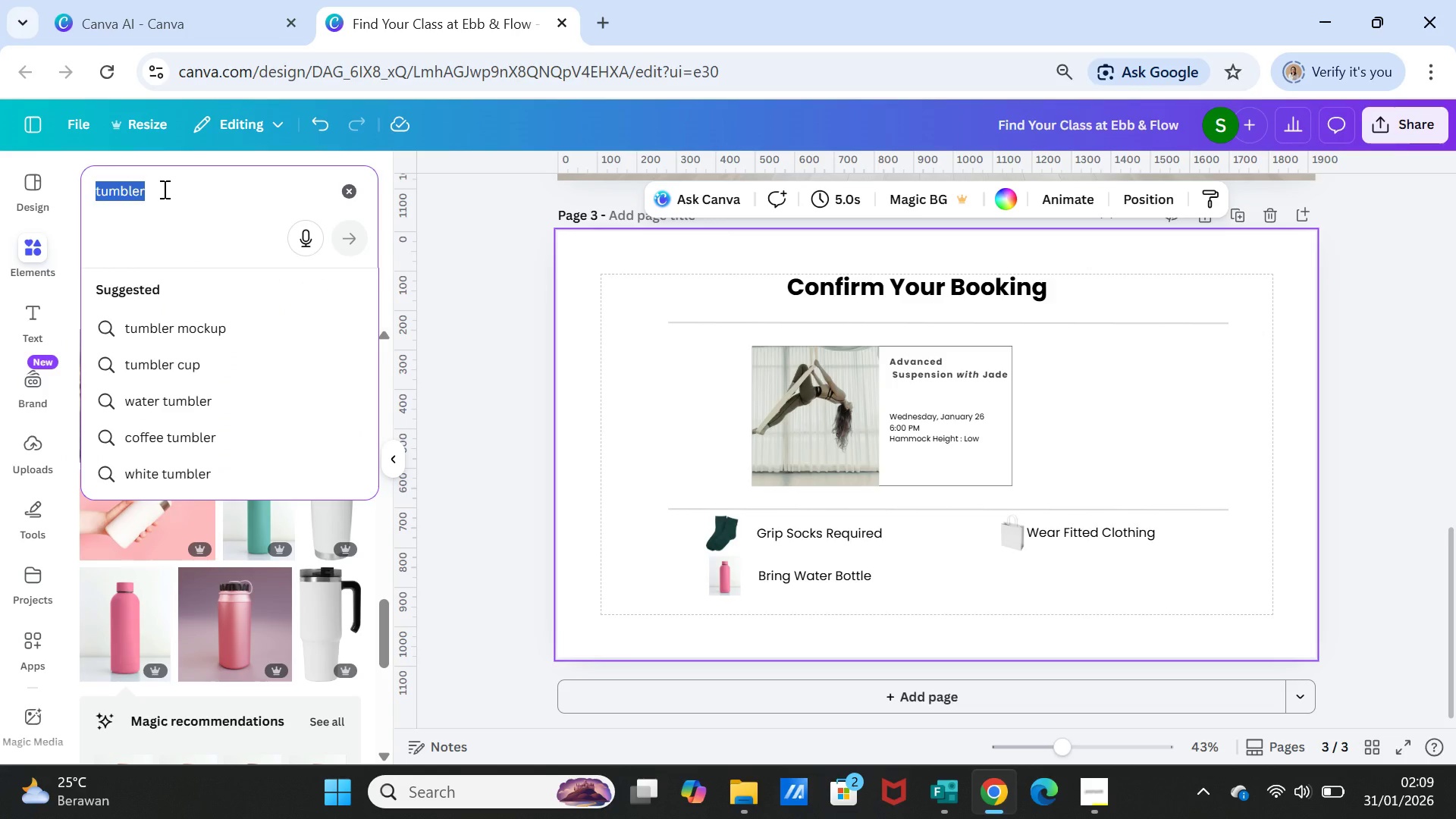 
triple_click([163, 189])
 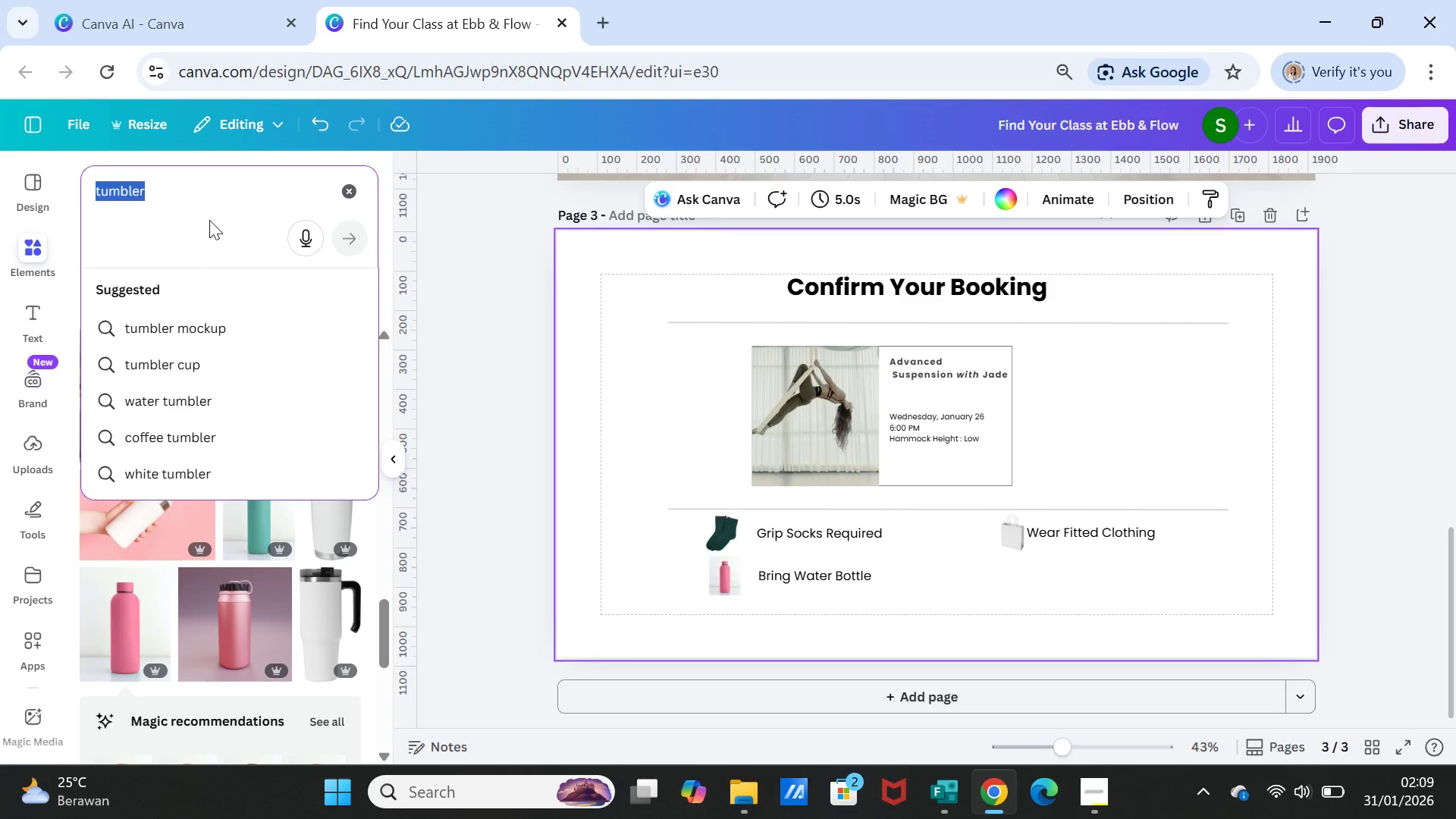 
type(tumbler)
 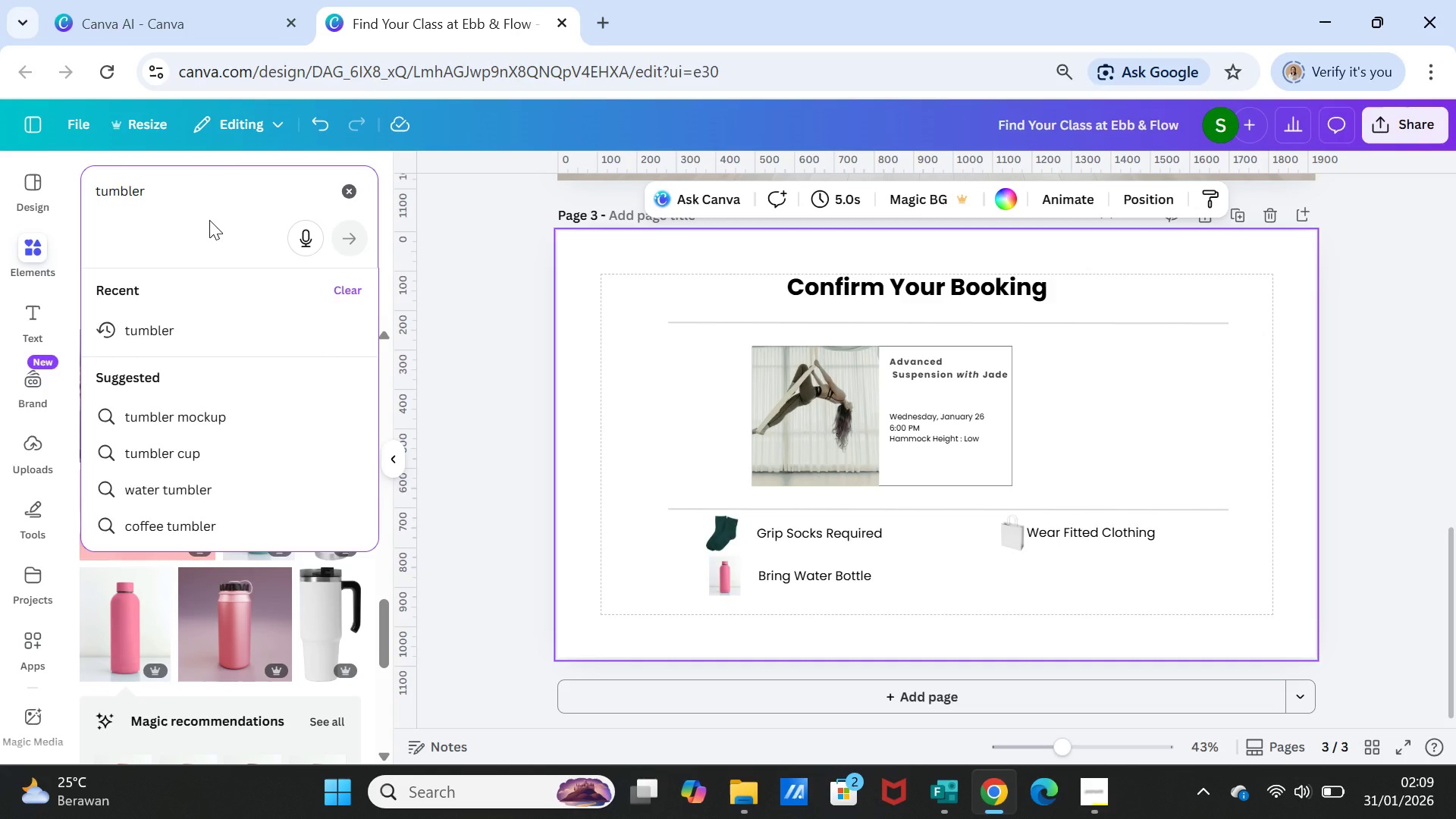 
wait(12.17)
 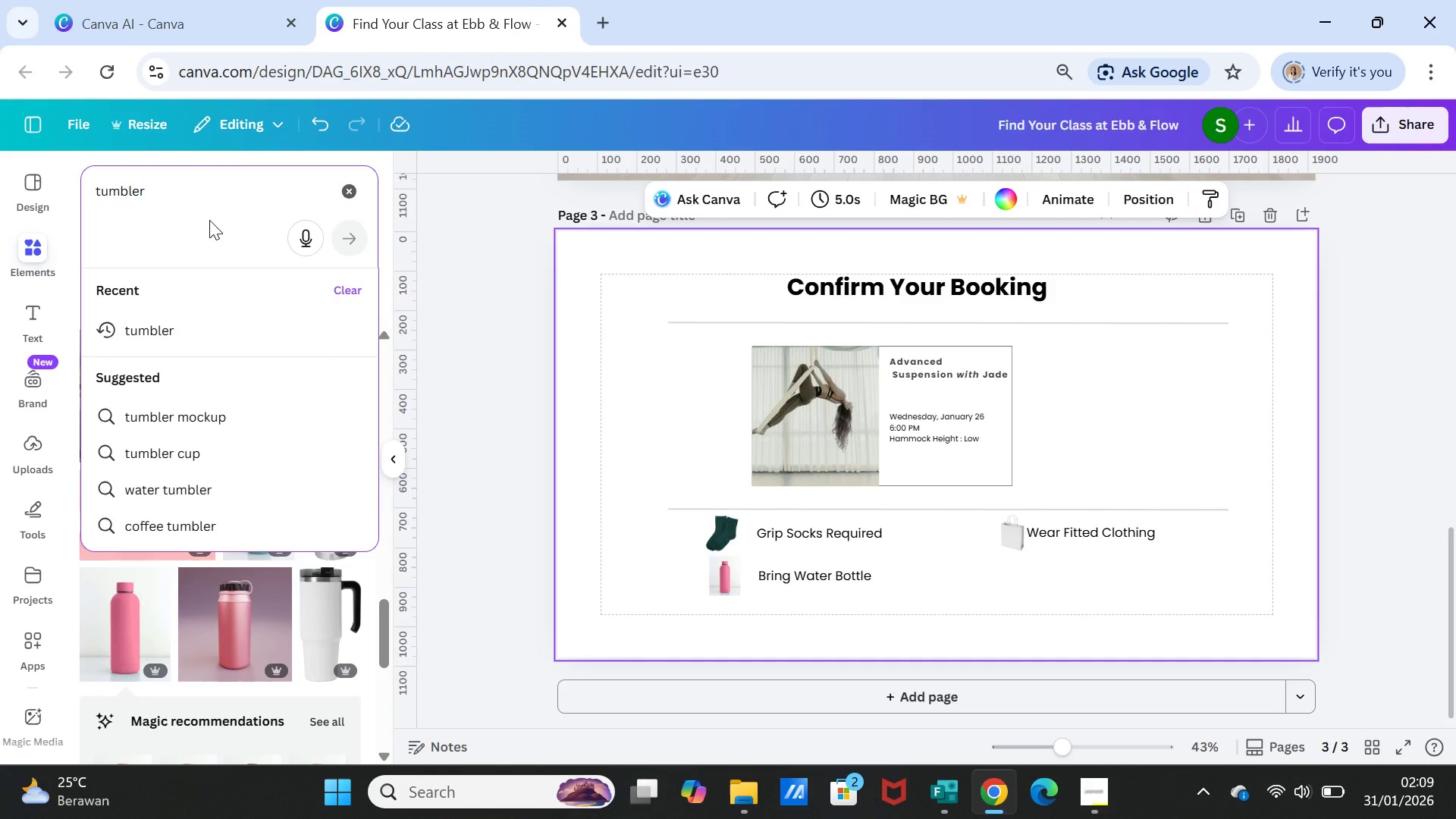 
double_click([188, 185])
 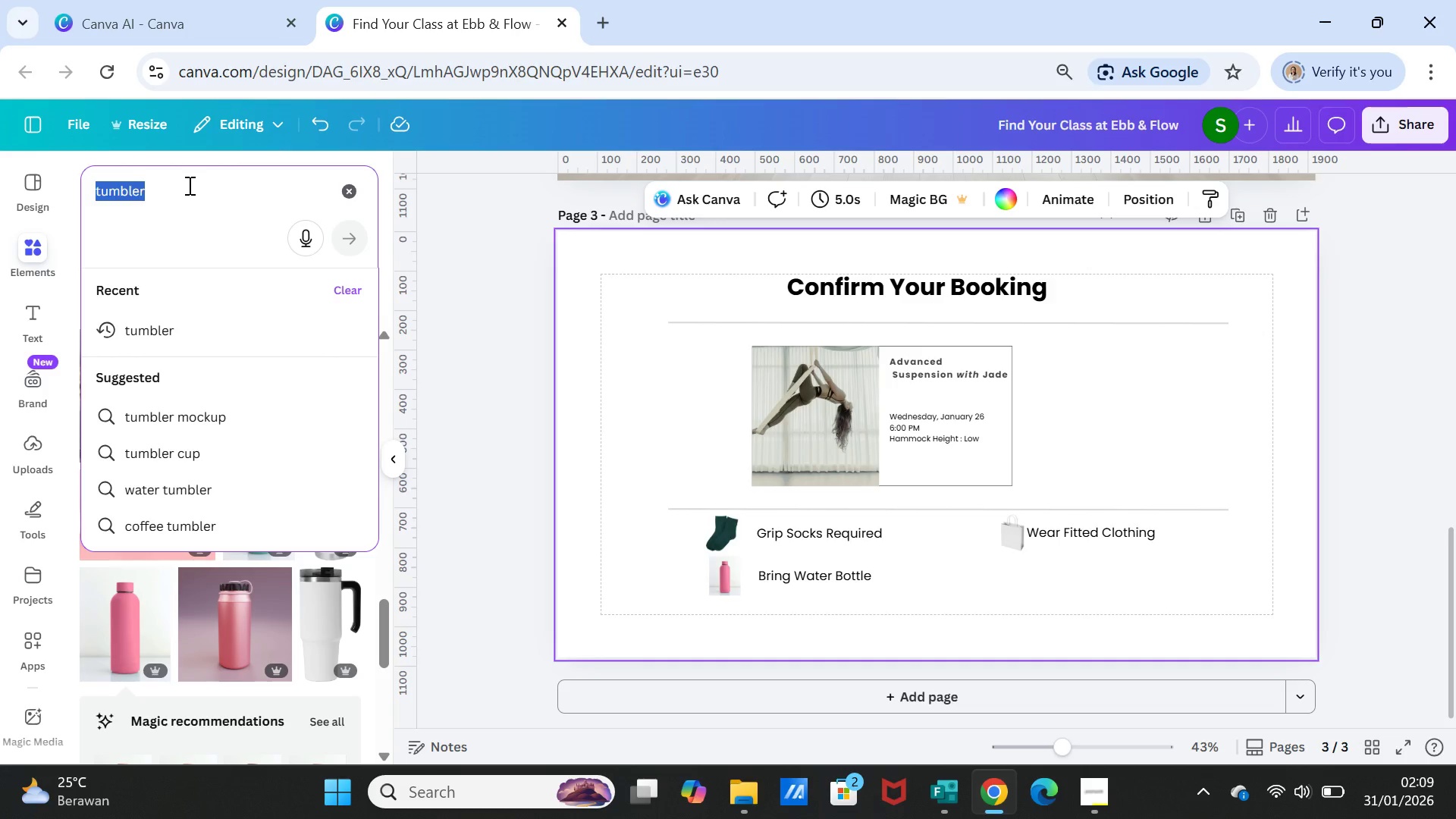 
triple_click([188, 185])
 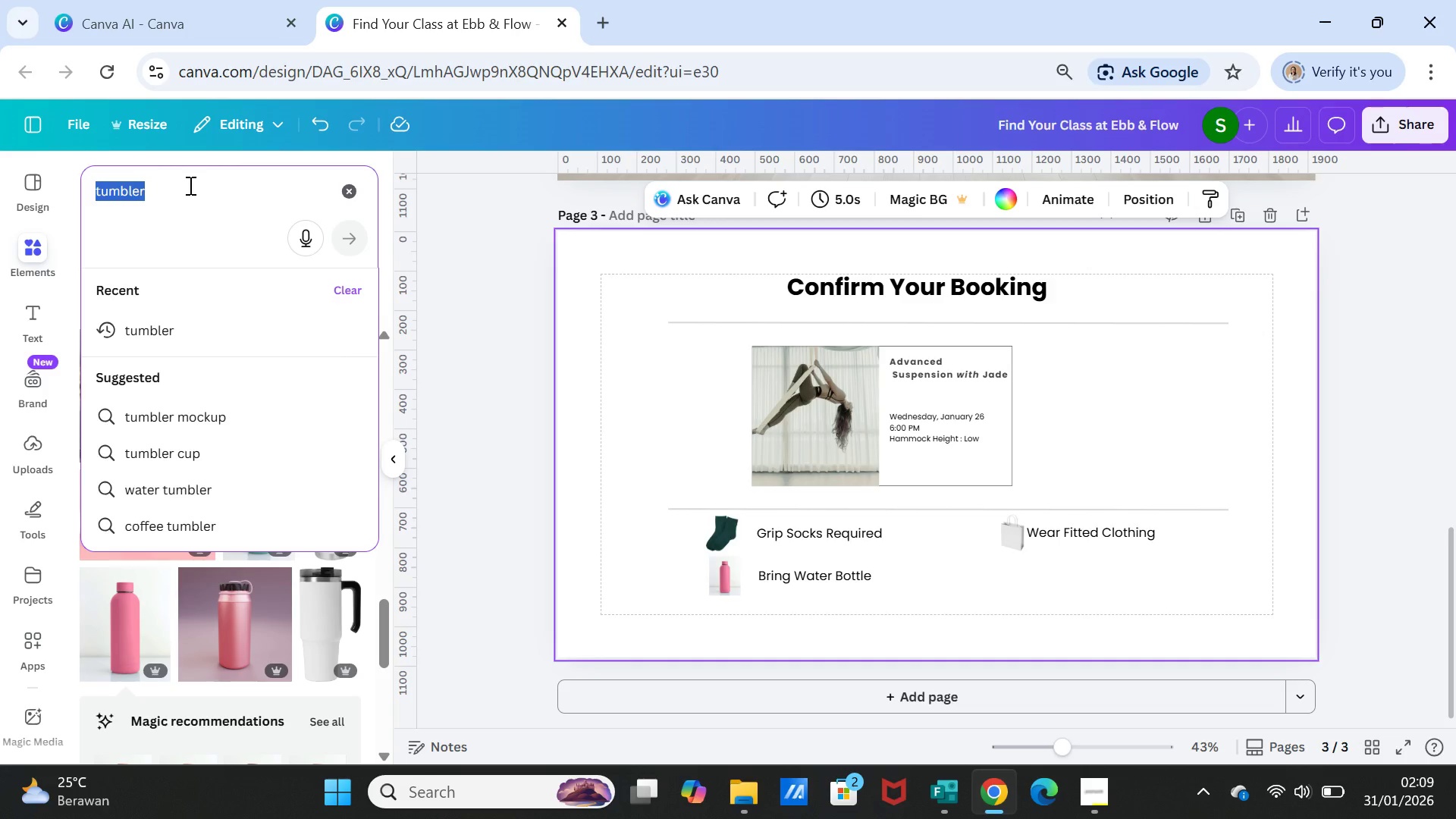 
type(arrive)
 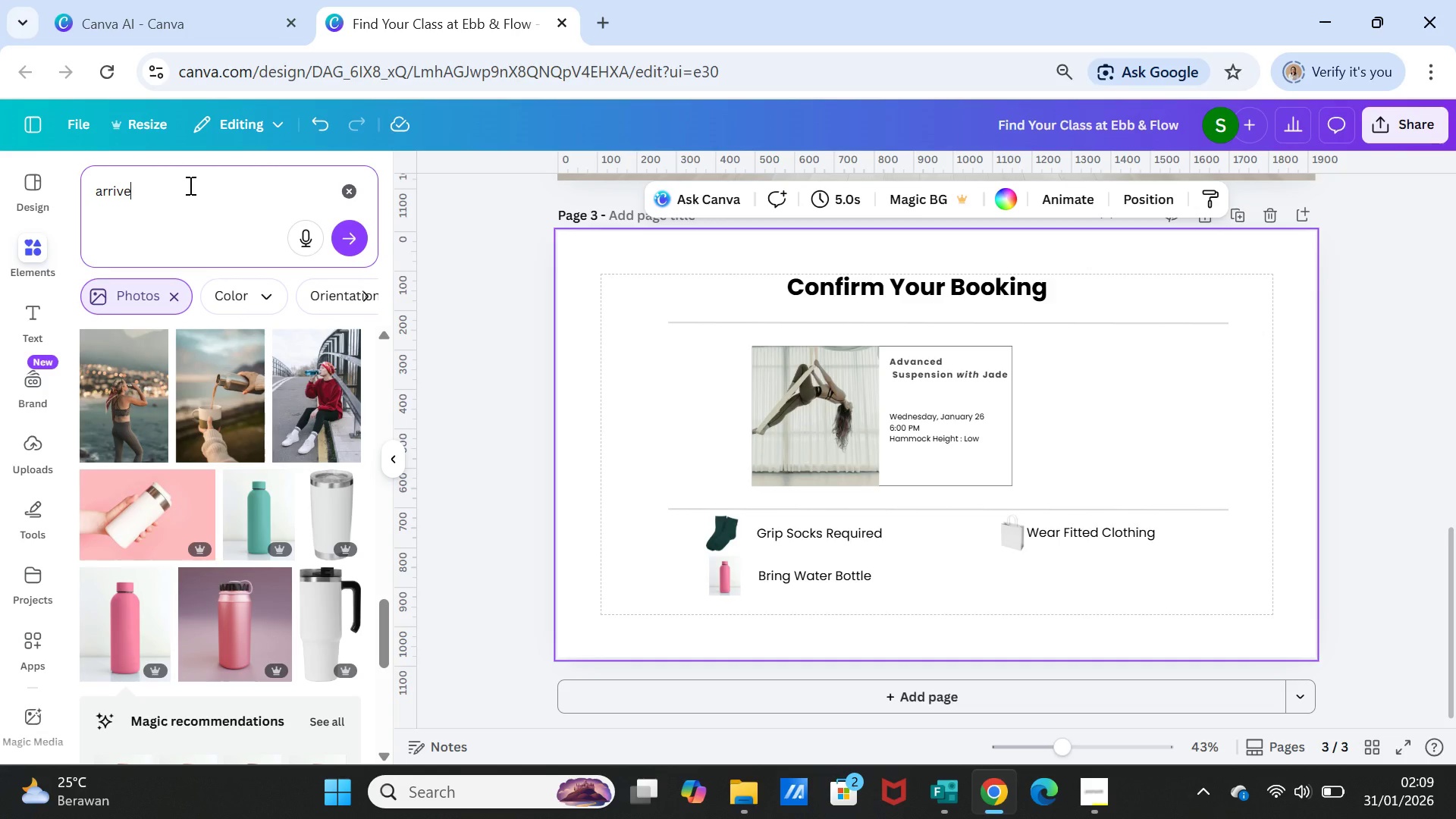 
key(Enter)
 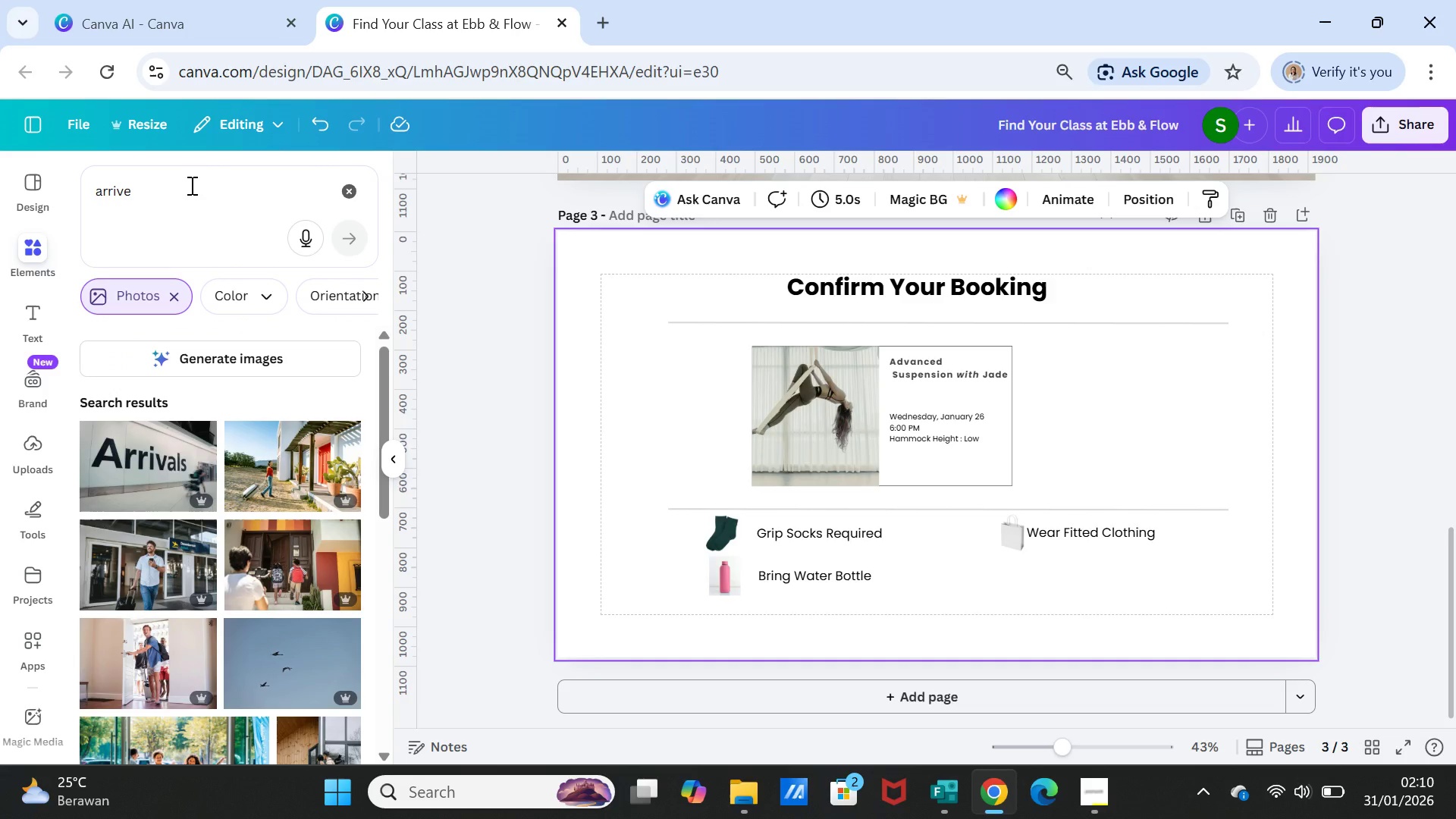 
wait(6.92)
 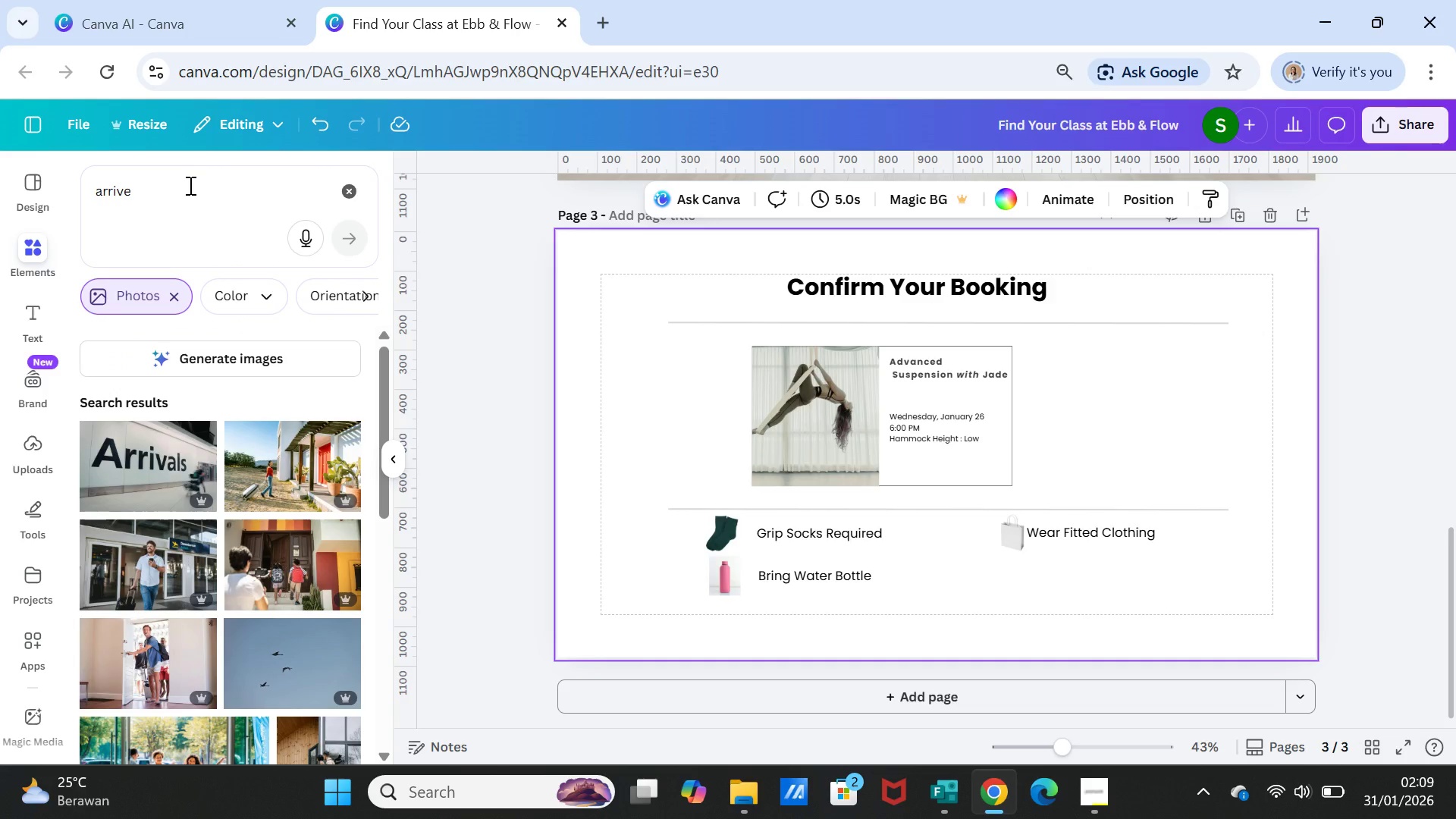 
double_click([143, 195])
 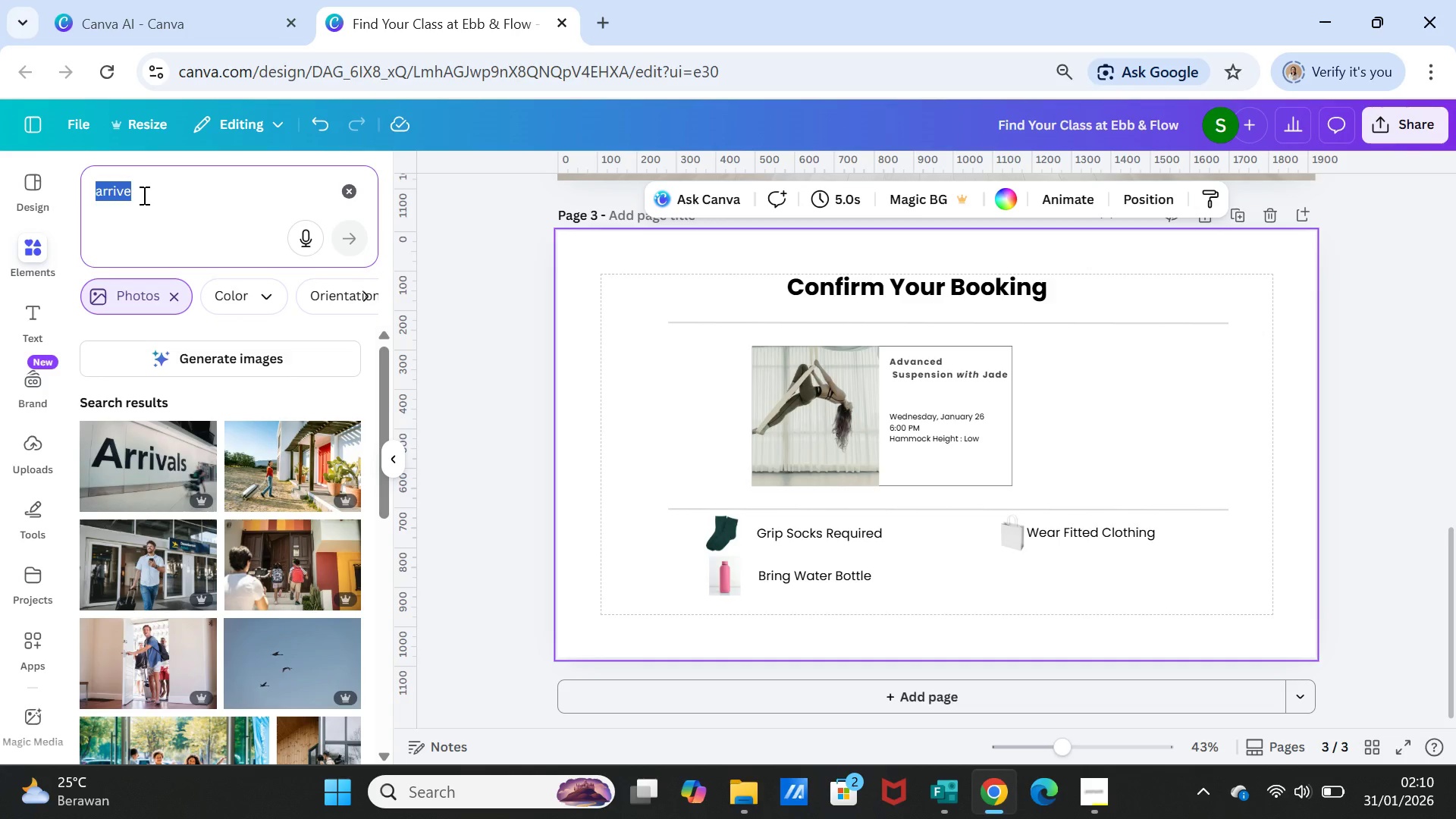 
triple_click([143, 195])
 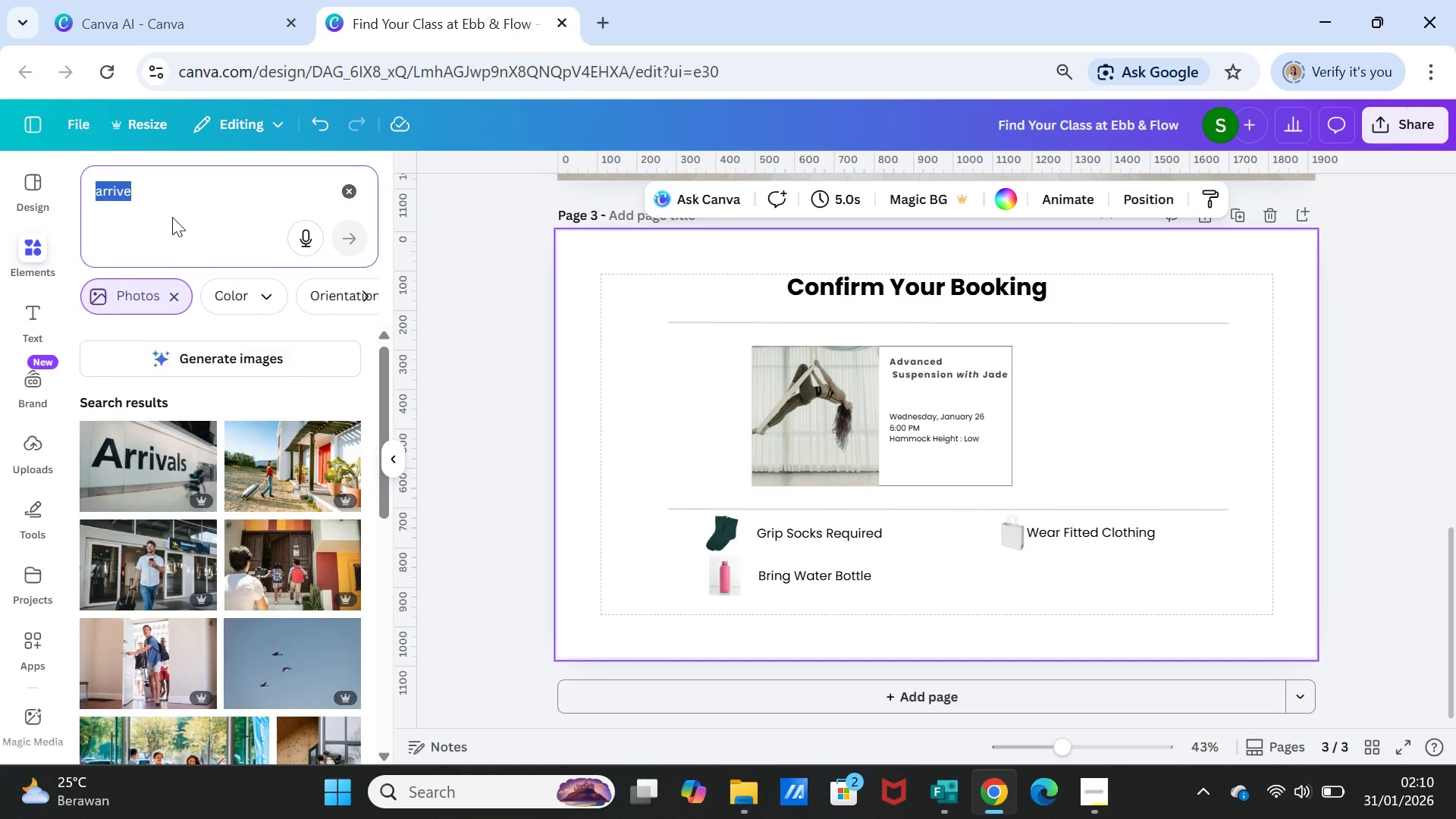 
type(clock)
 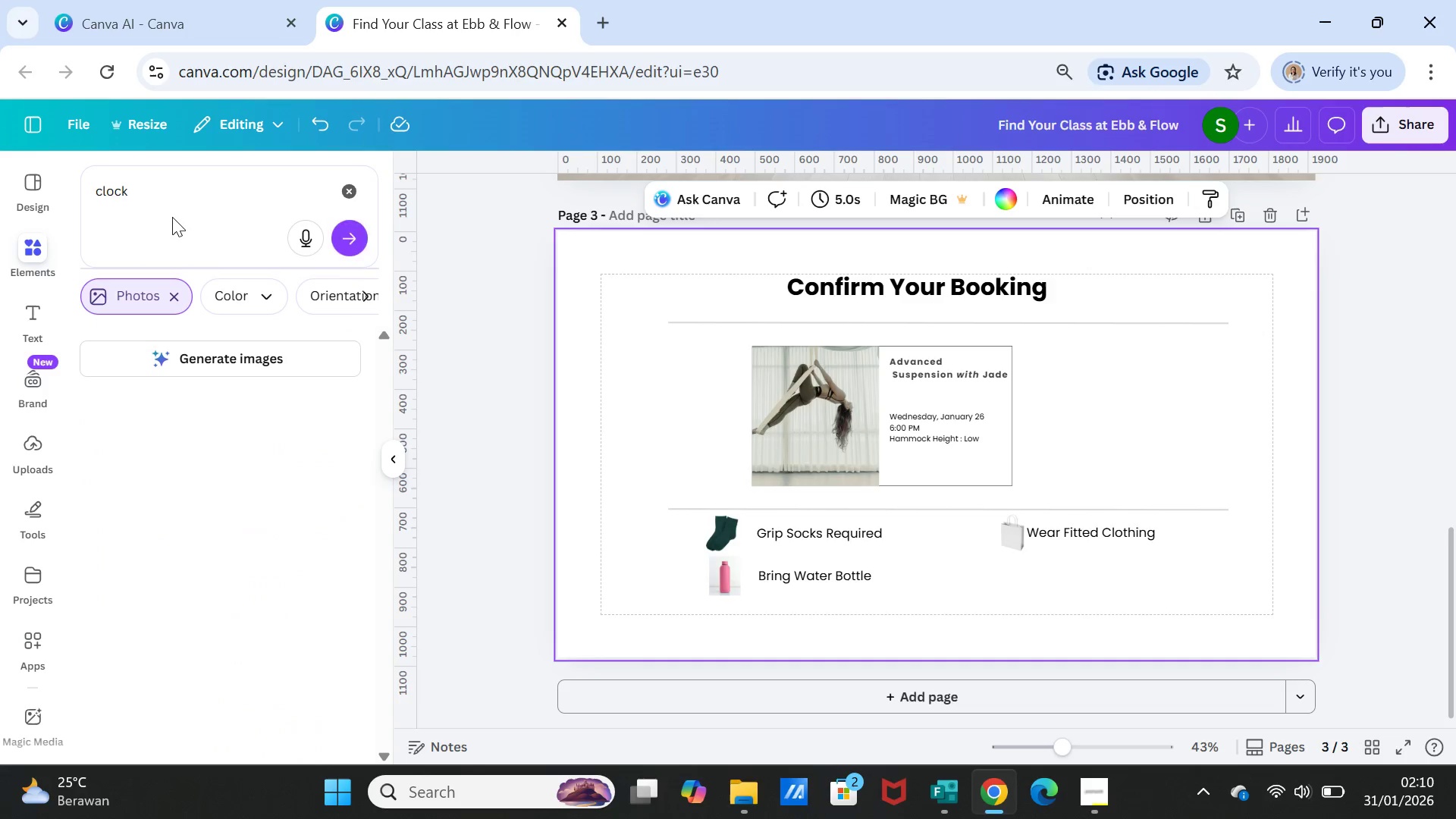 
key(Enter)
 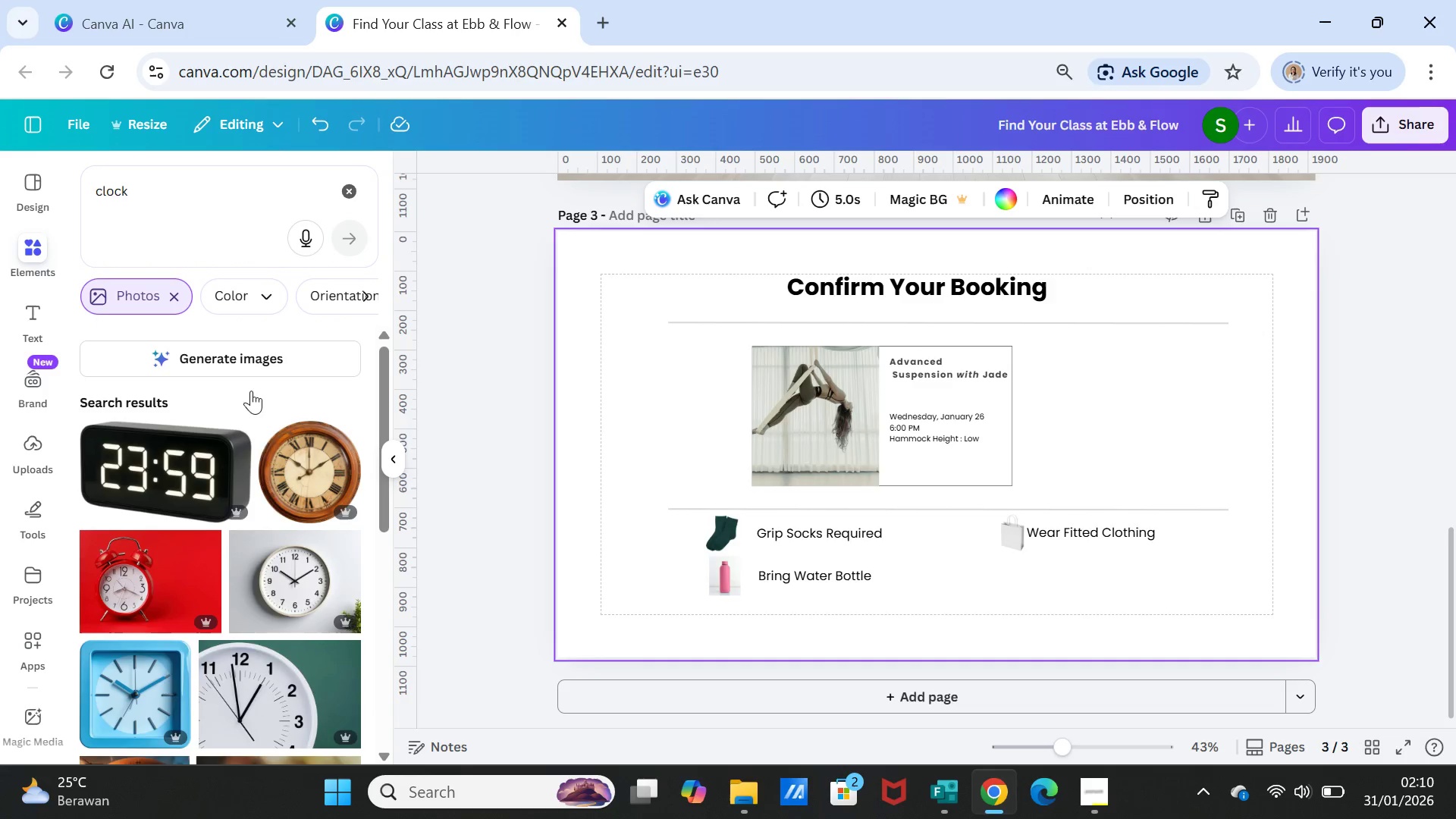 
scroll: coordinate [328, 578], scroll_direction: down, amount: 5.0
 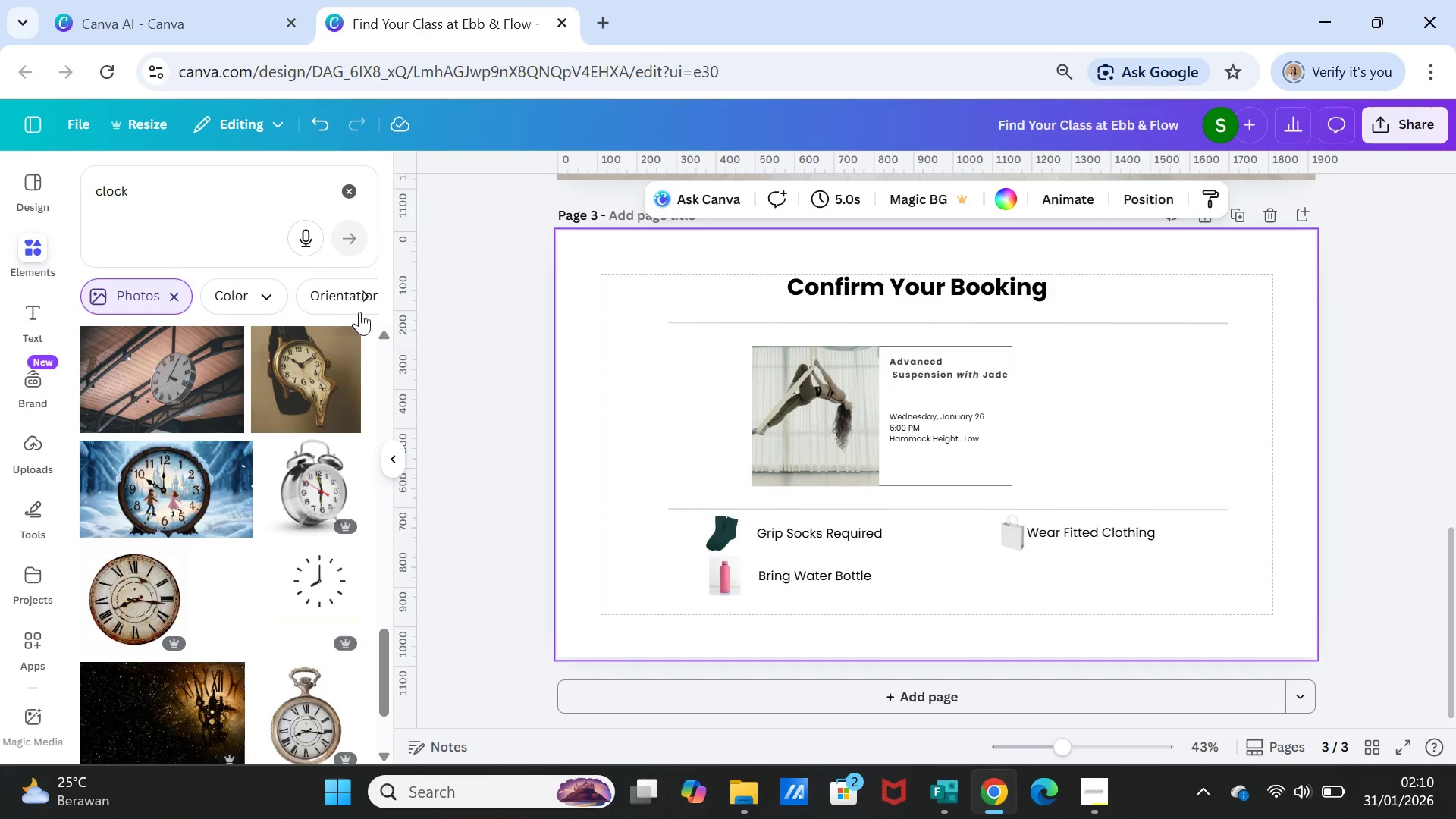 
left_click([370, 296])
 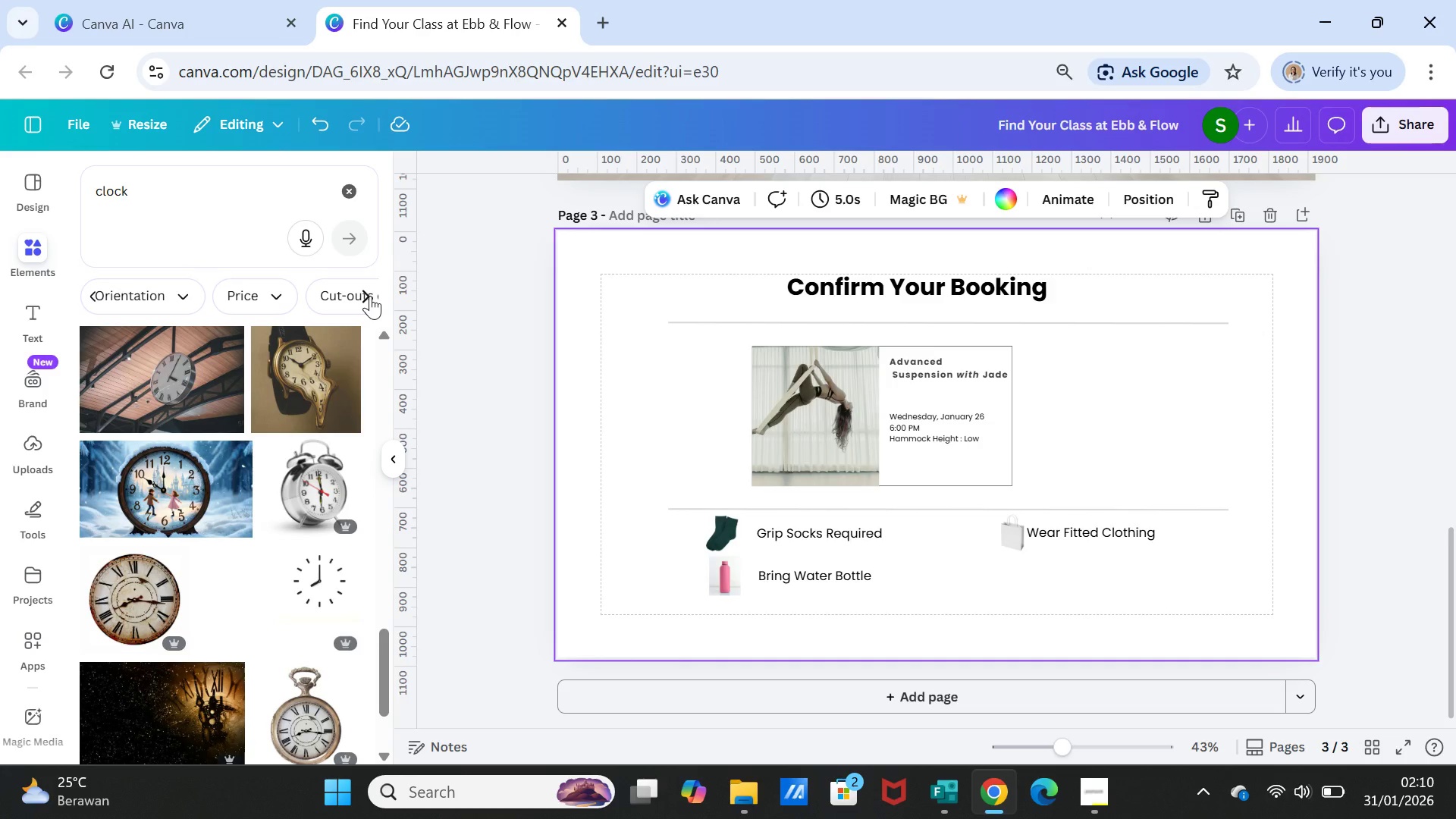 
left_click([370, 296])
 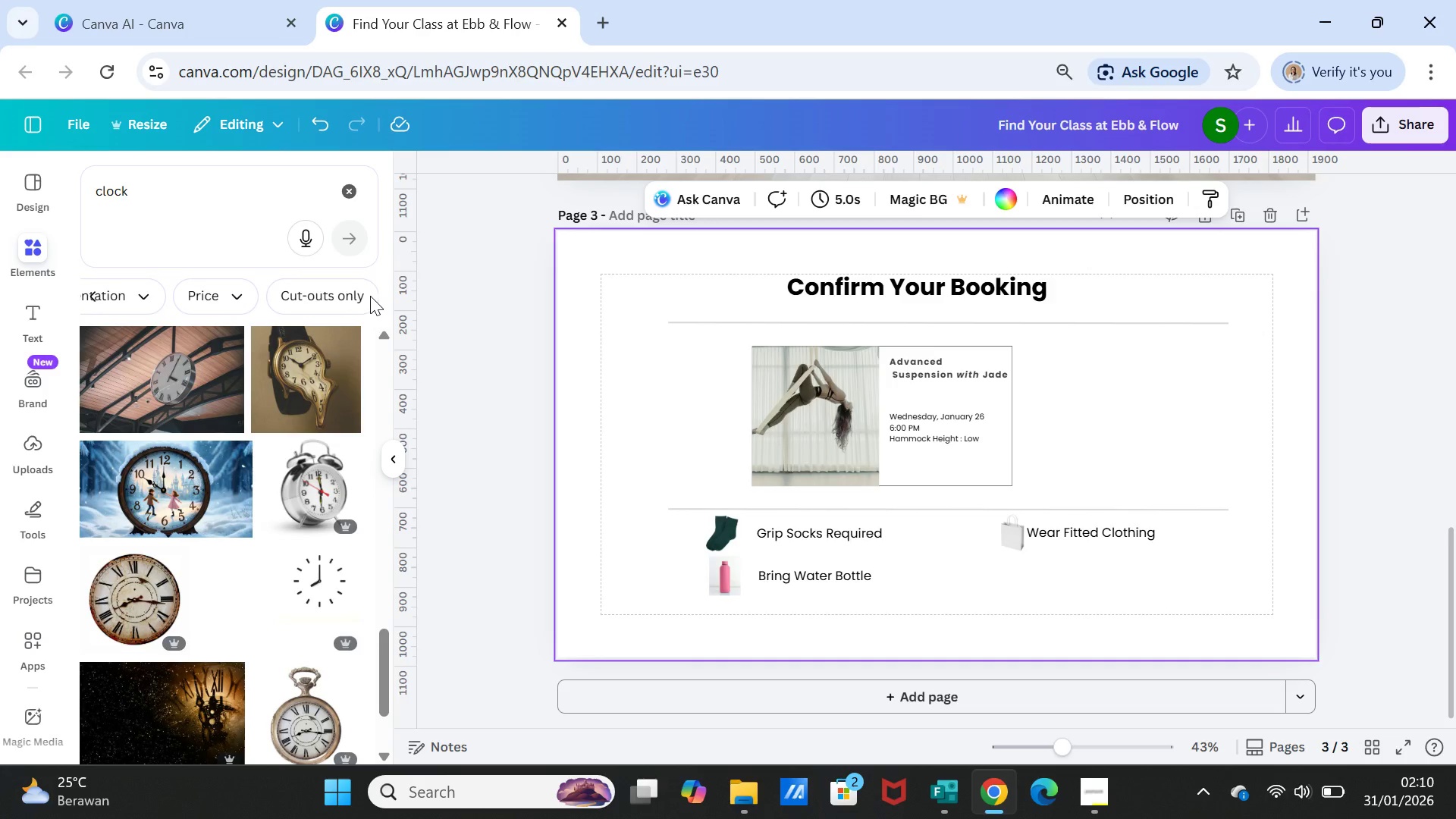 
left_click([370, 296])
 